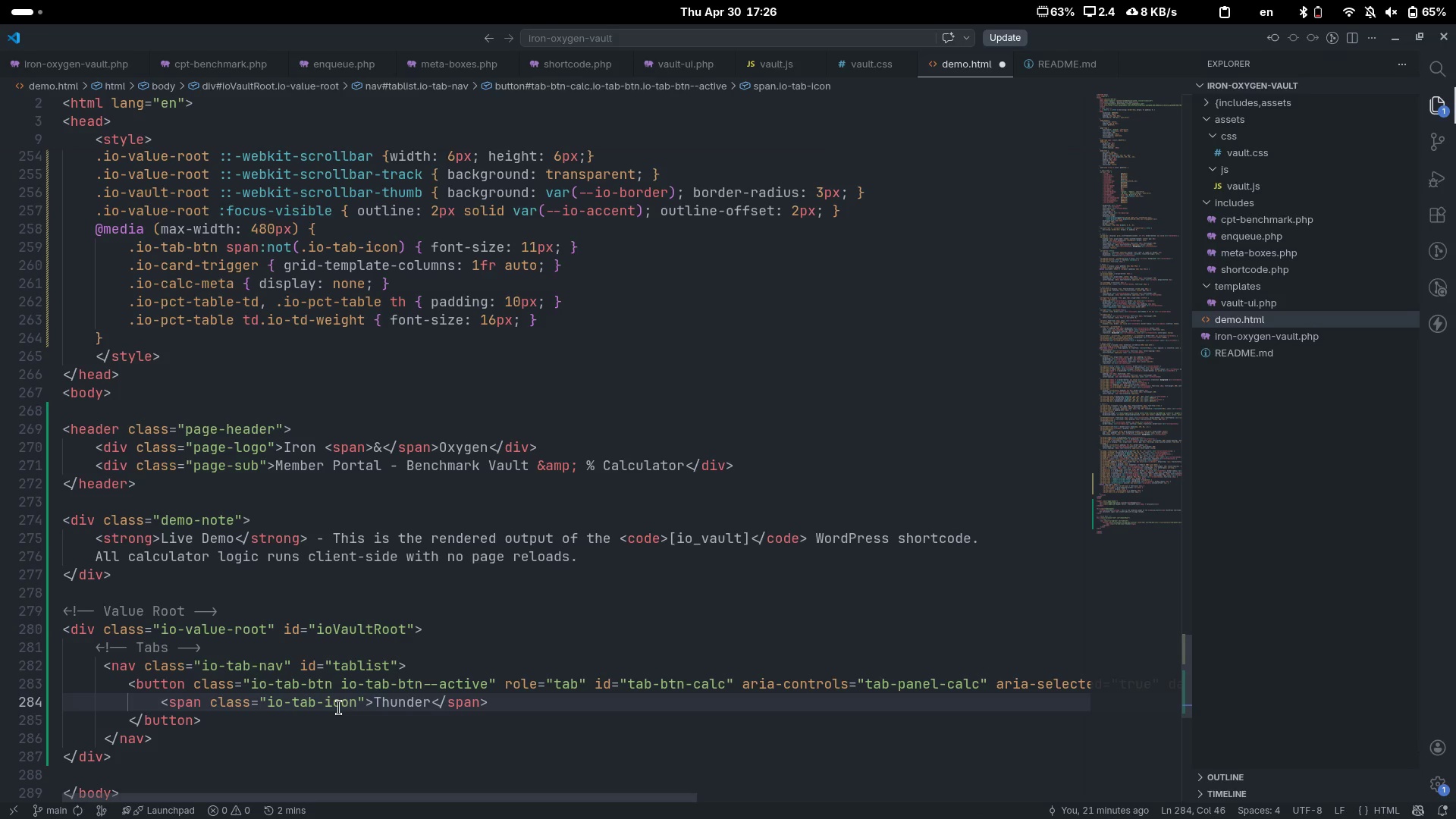 
key(Control+ArrowRight)
 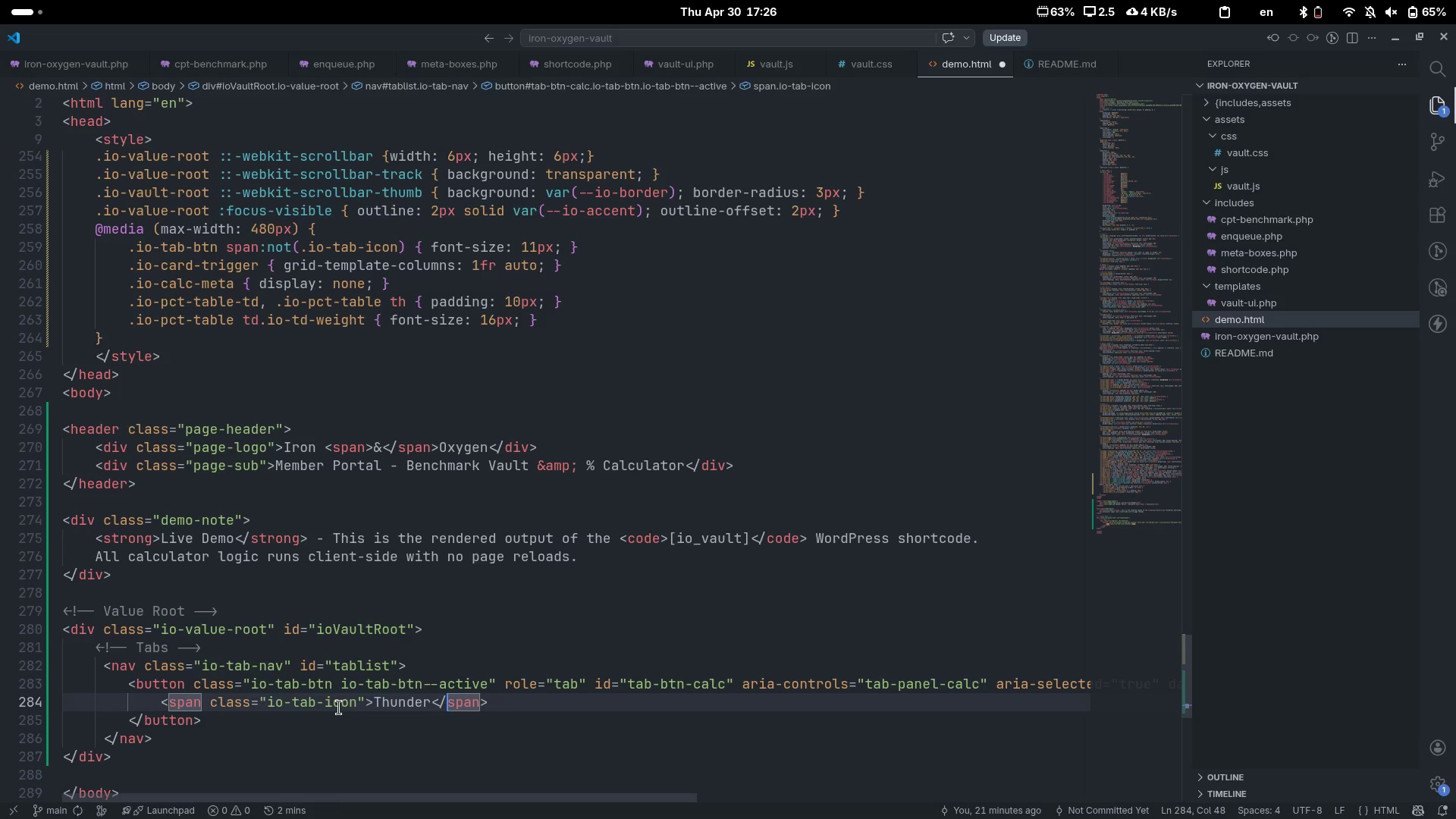 
key(Control+ArrowRight)
 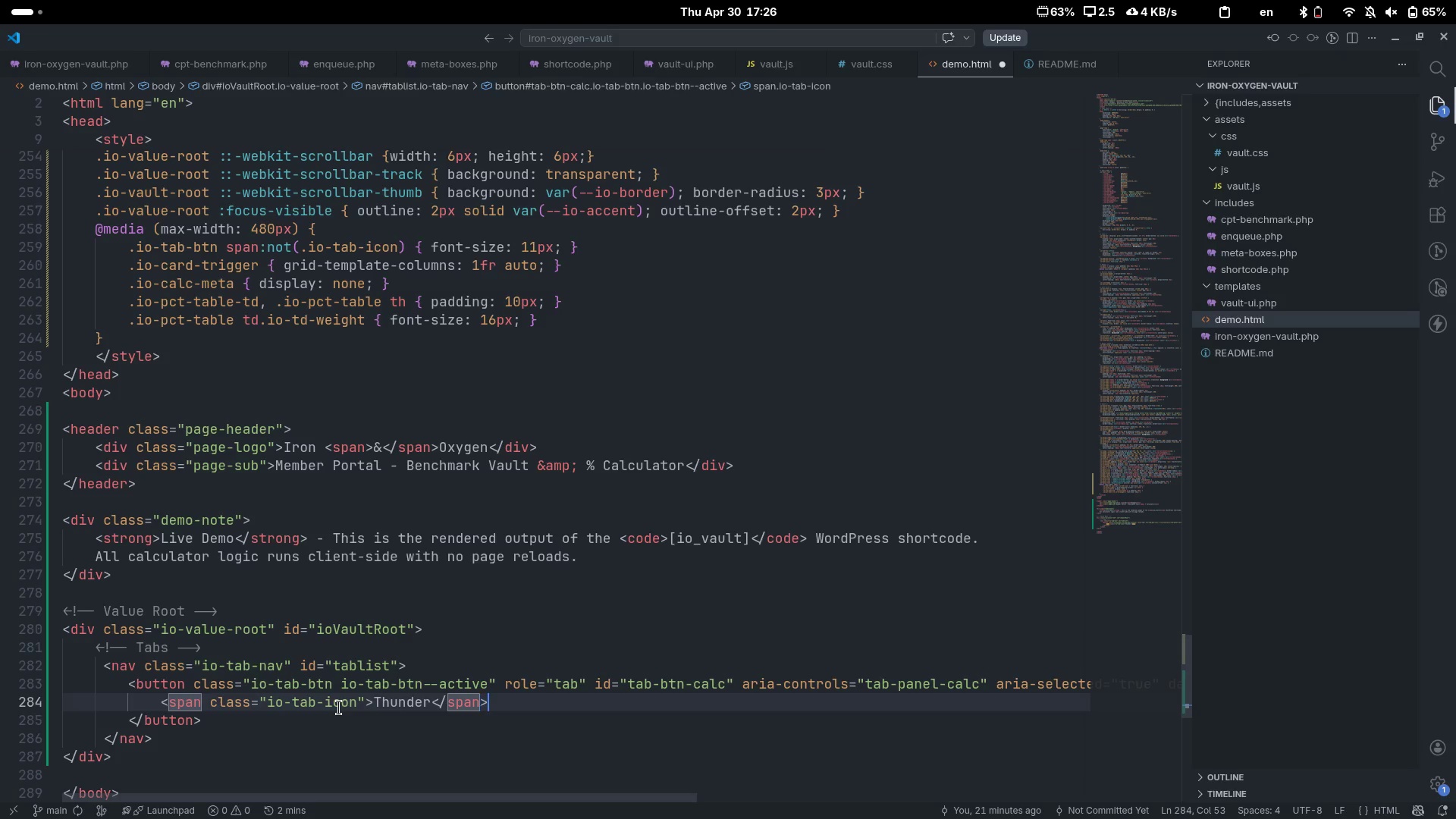 
key(Control+ArrowRight)
 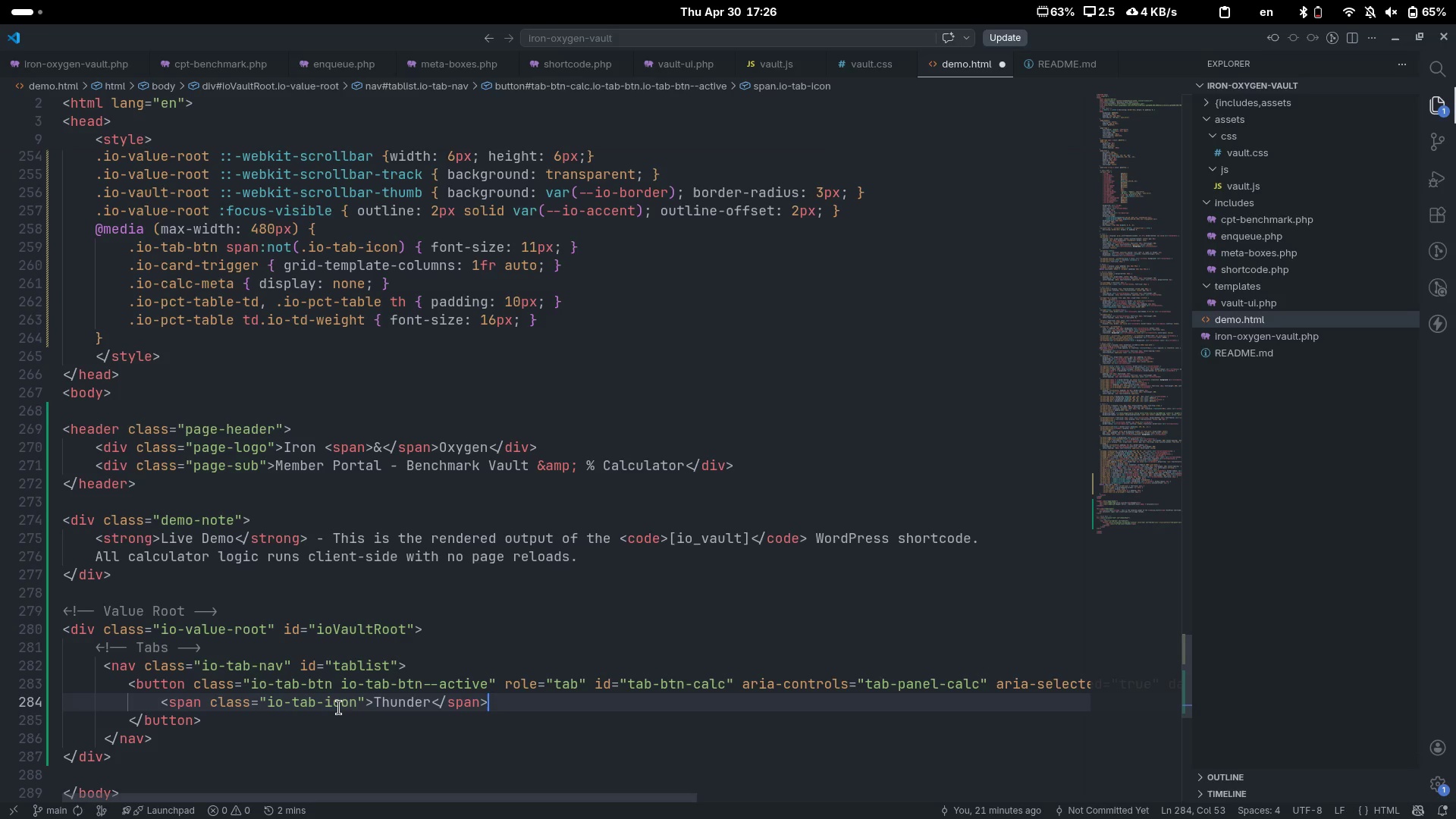 
type(<smap)
key(Backspace)
key(Backspace)
key(Backspace)
type(n)
key(Tab)
type(>)
 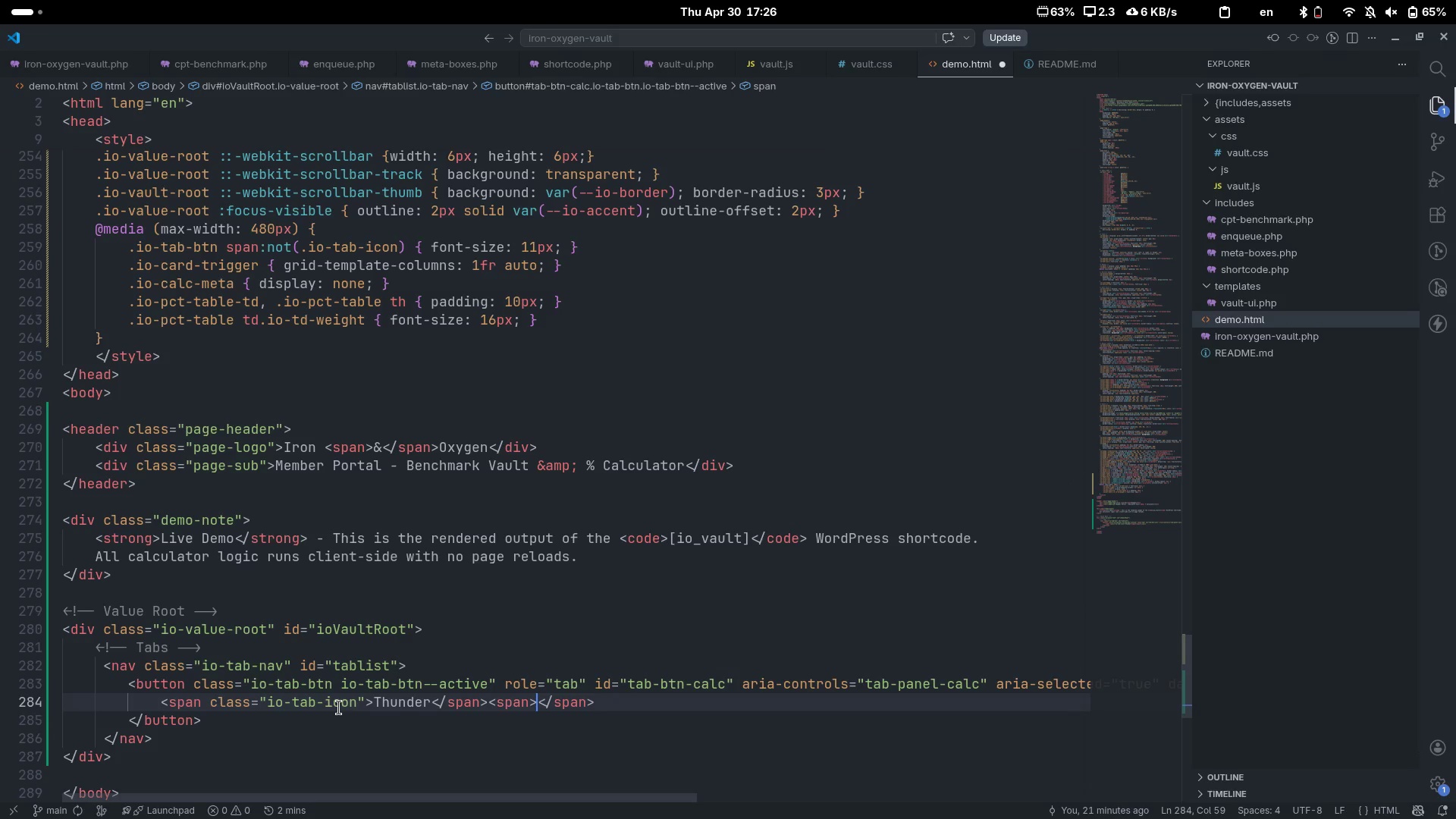 
key(Control+ArrowRight)
 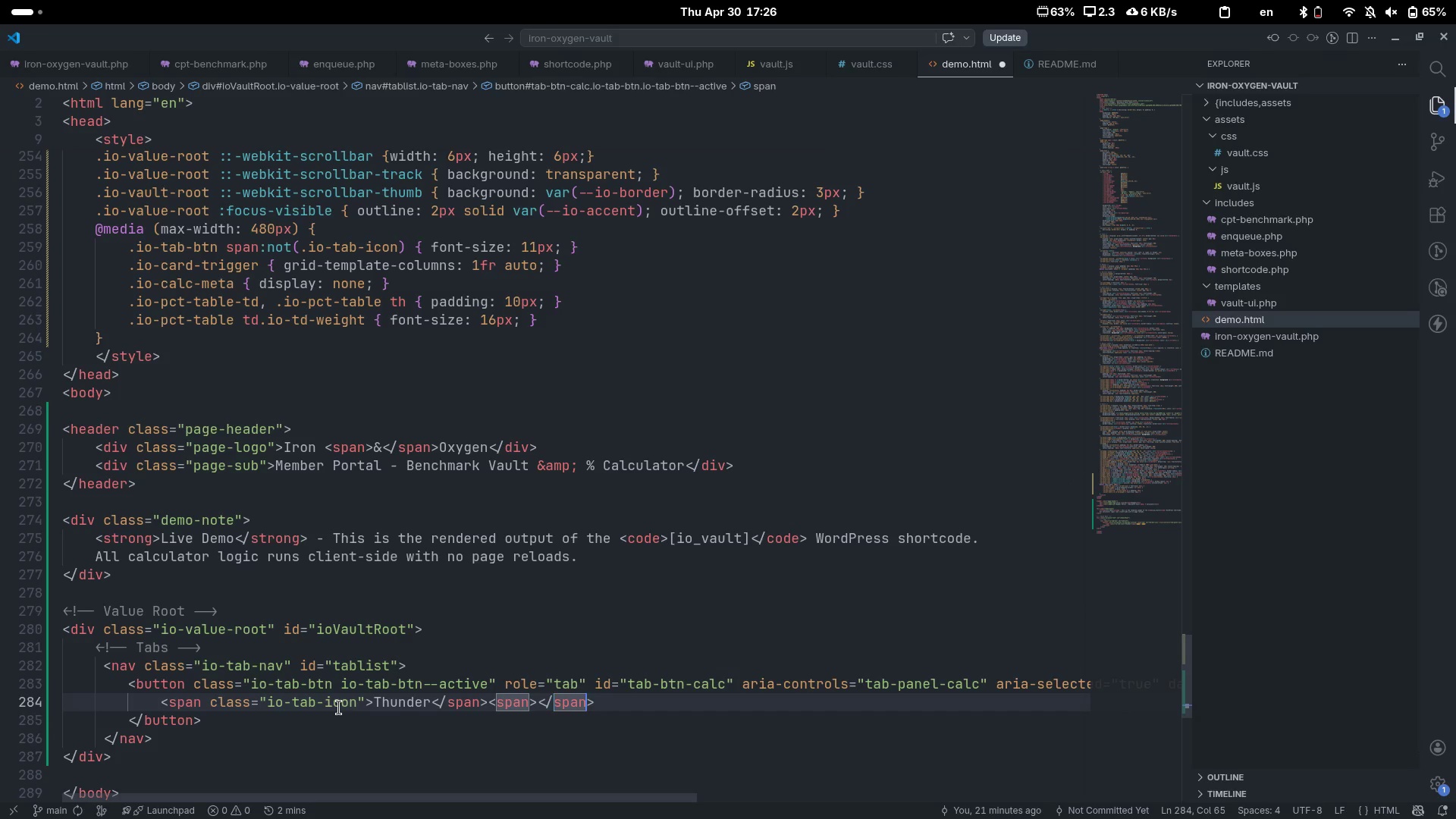 
key(Control+ArrowRight)
 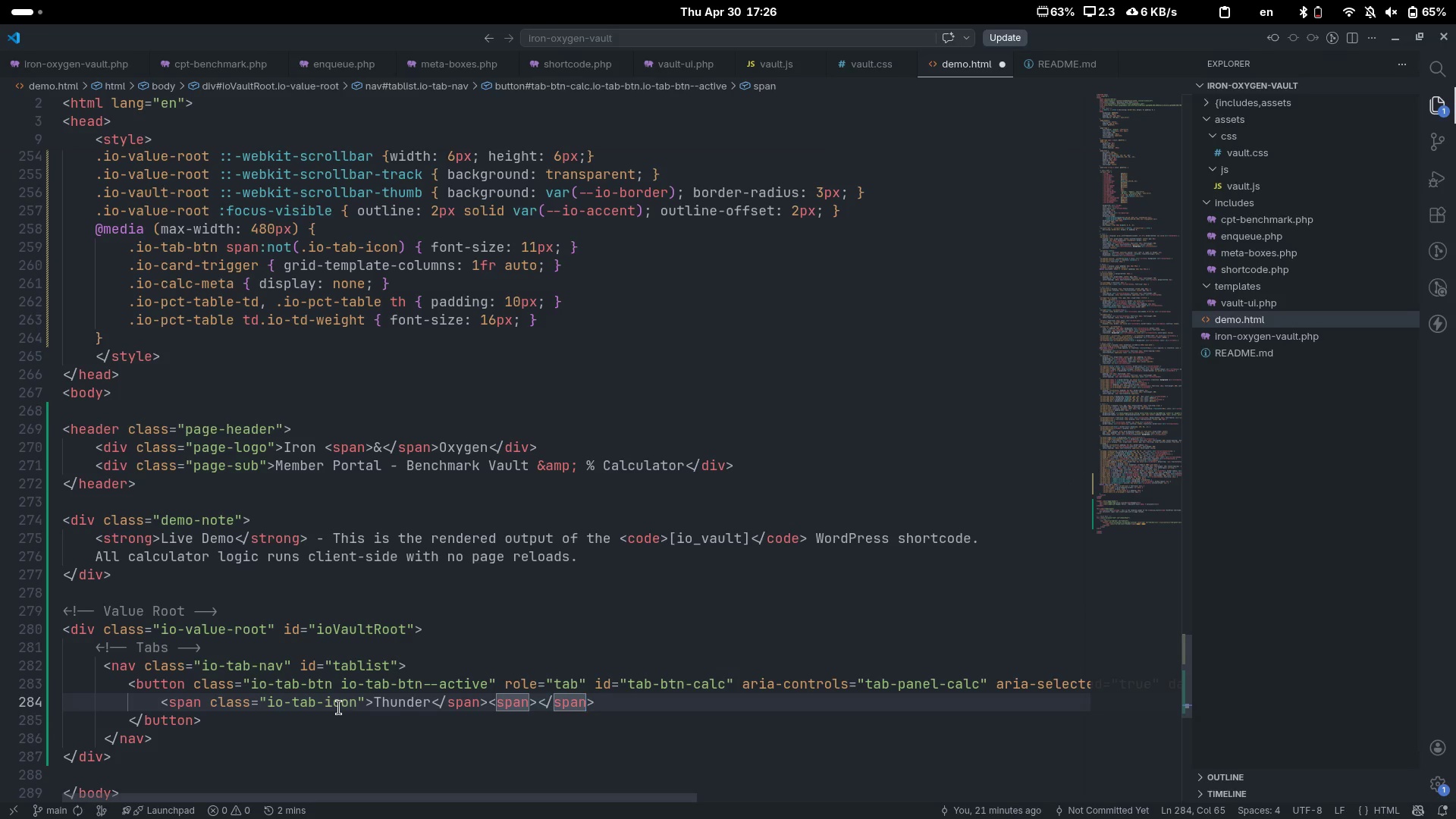 
key(ArrowRight)
 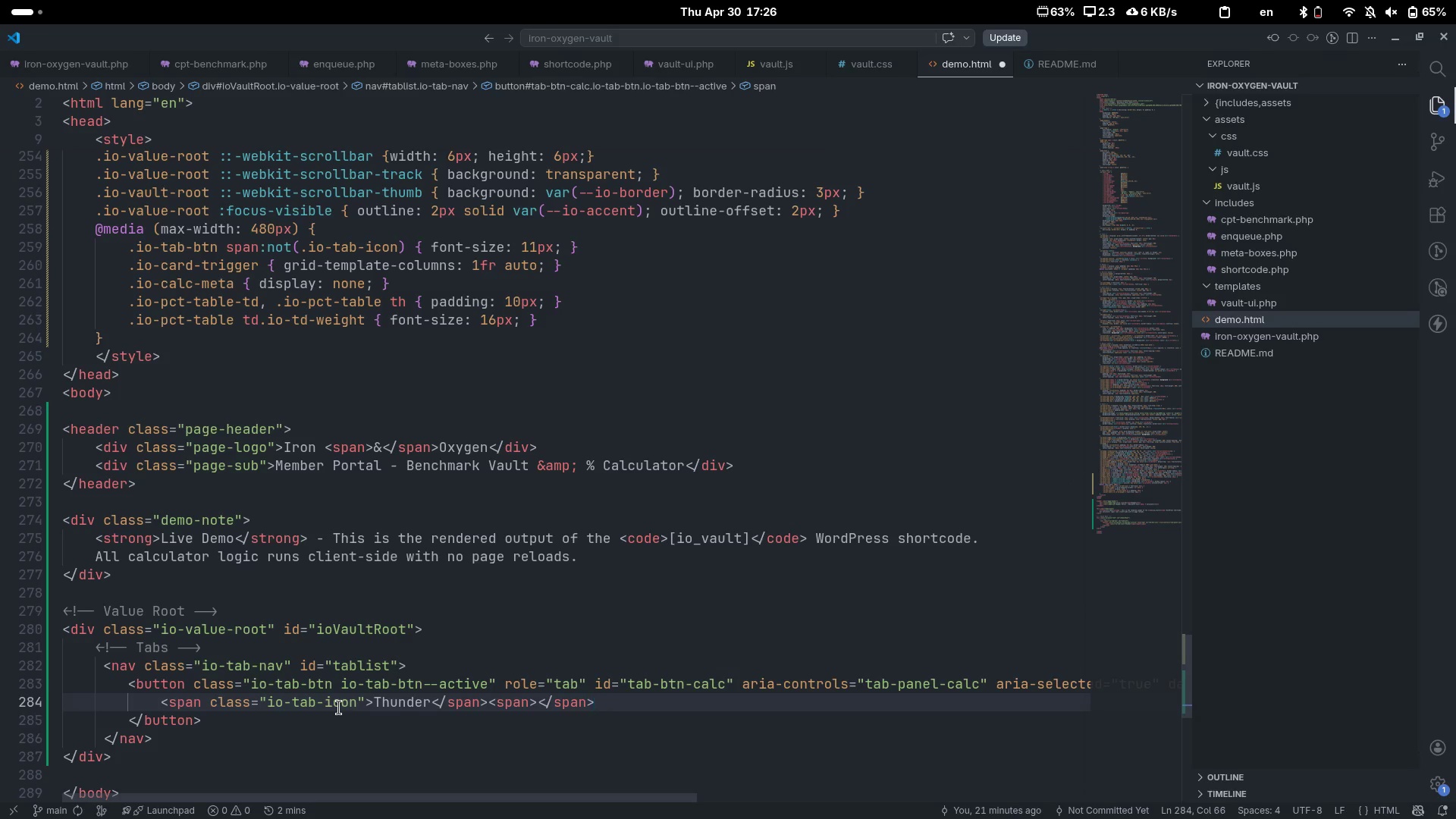 
type(% Cacu)
key(Tab)
 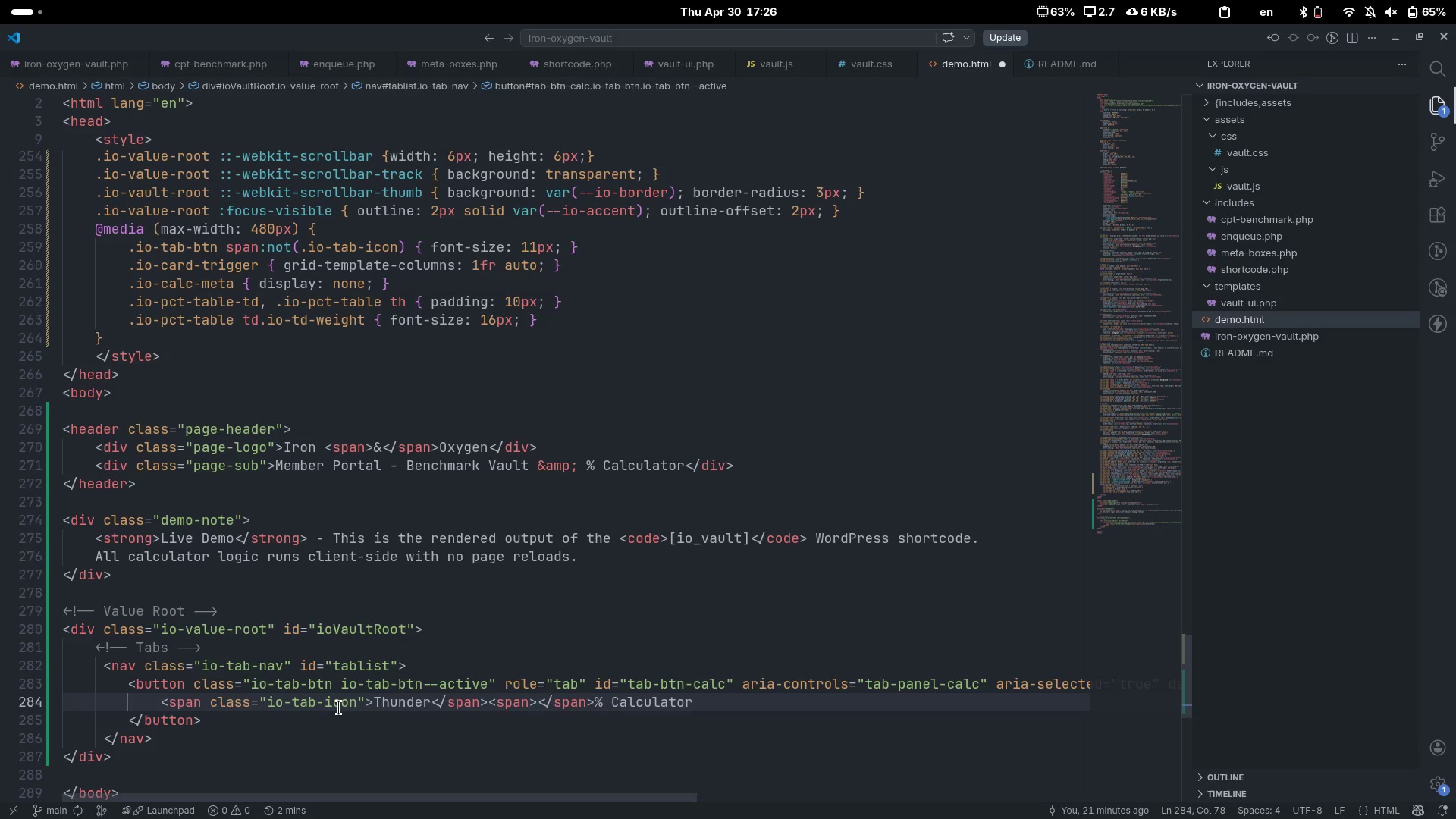 
key(Control+Shift+ArrowLeft)
 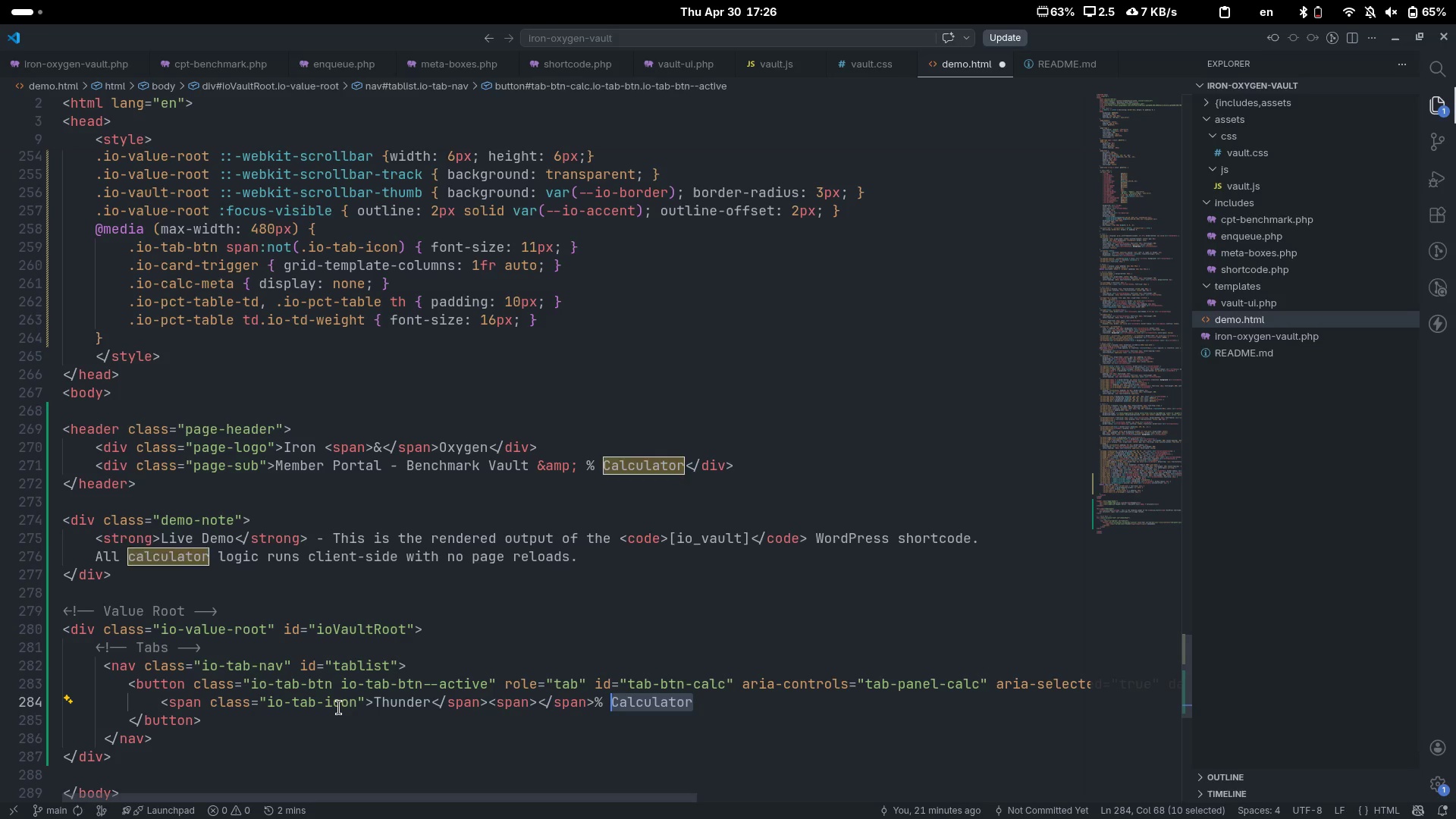 
key(Control+Shift+ArrowLeft)
 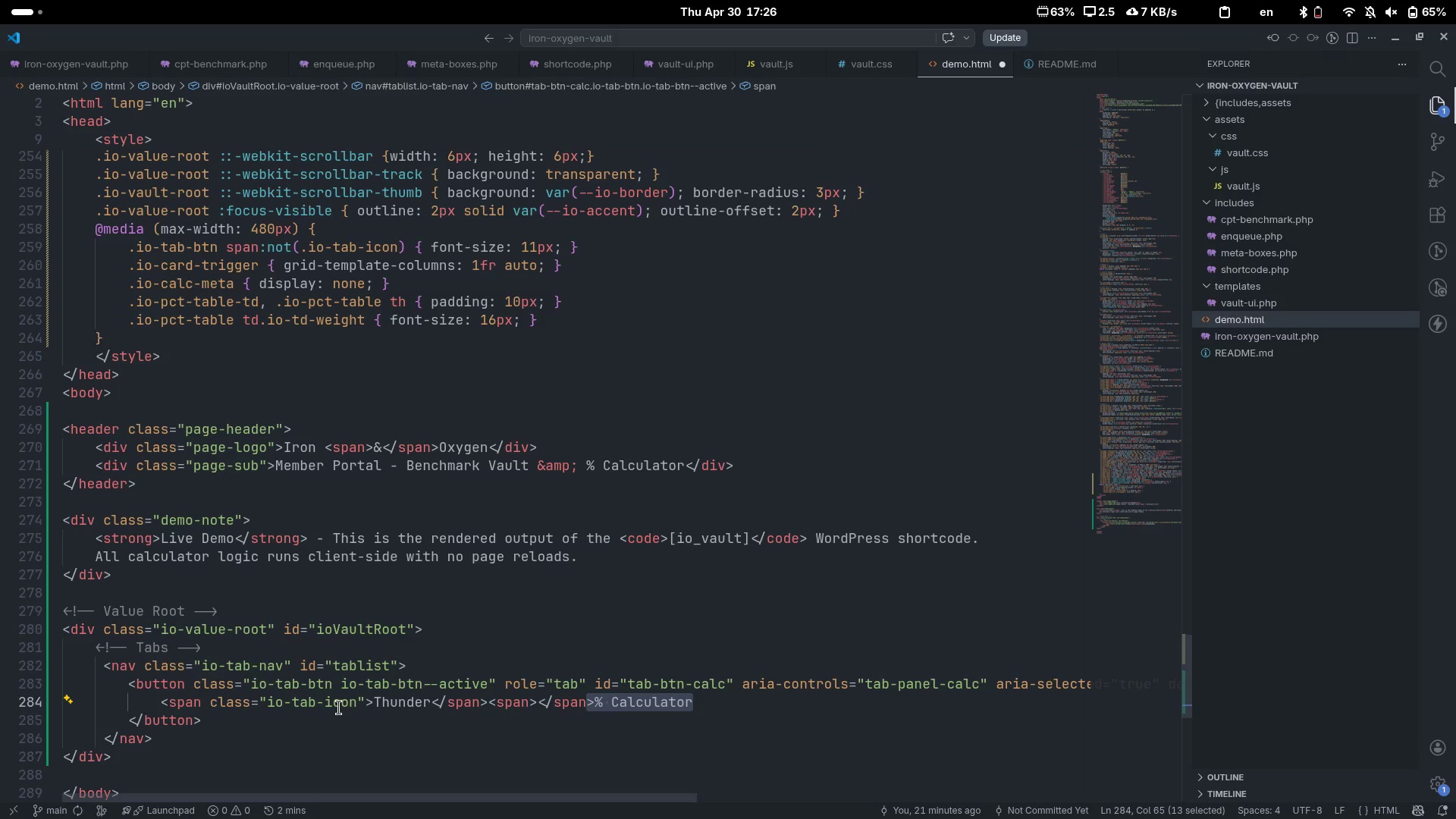 
key(Shift+ArrowRight)
 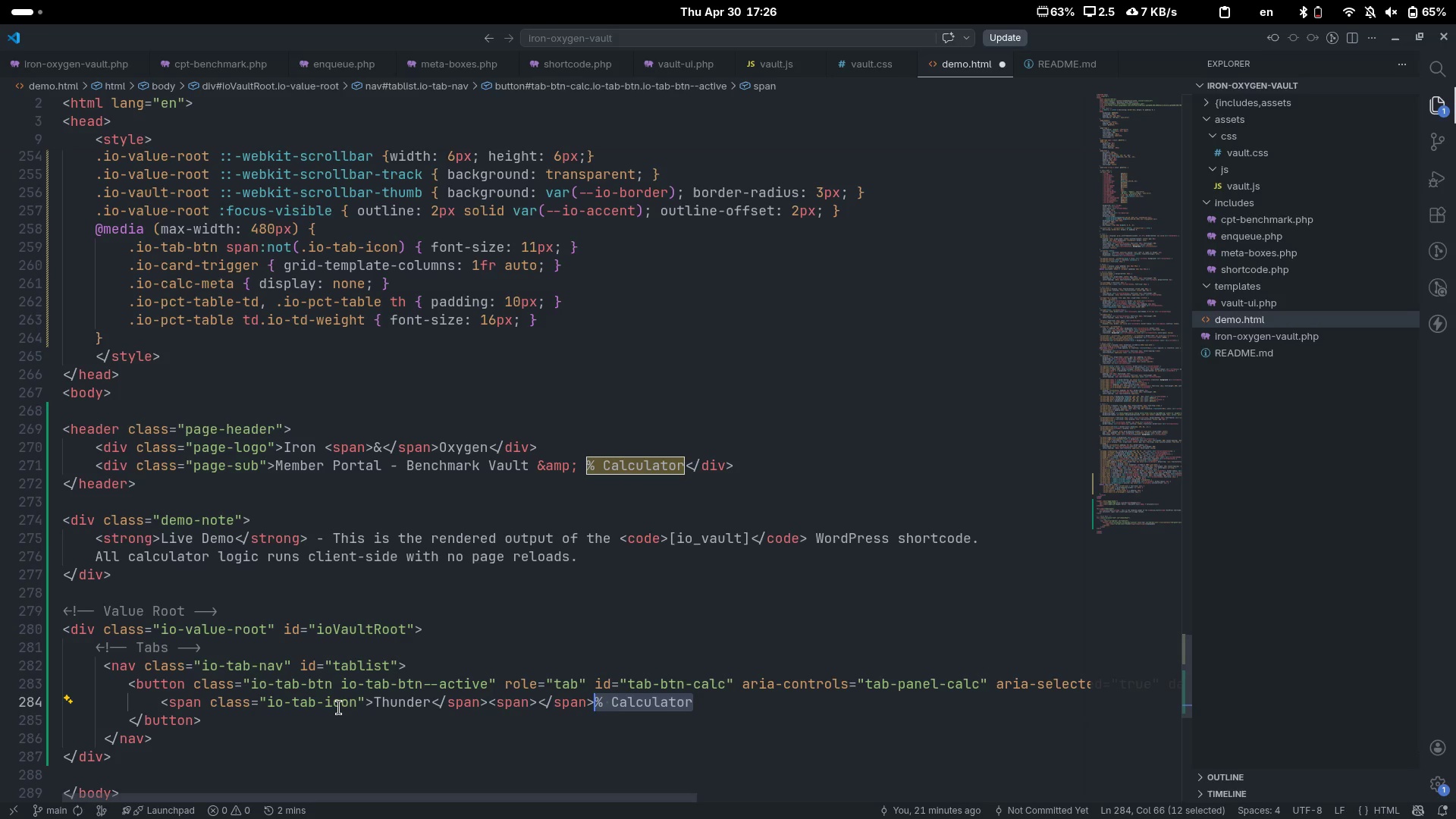 
key(Control+X)
 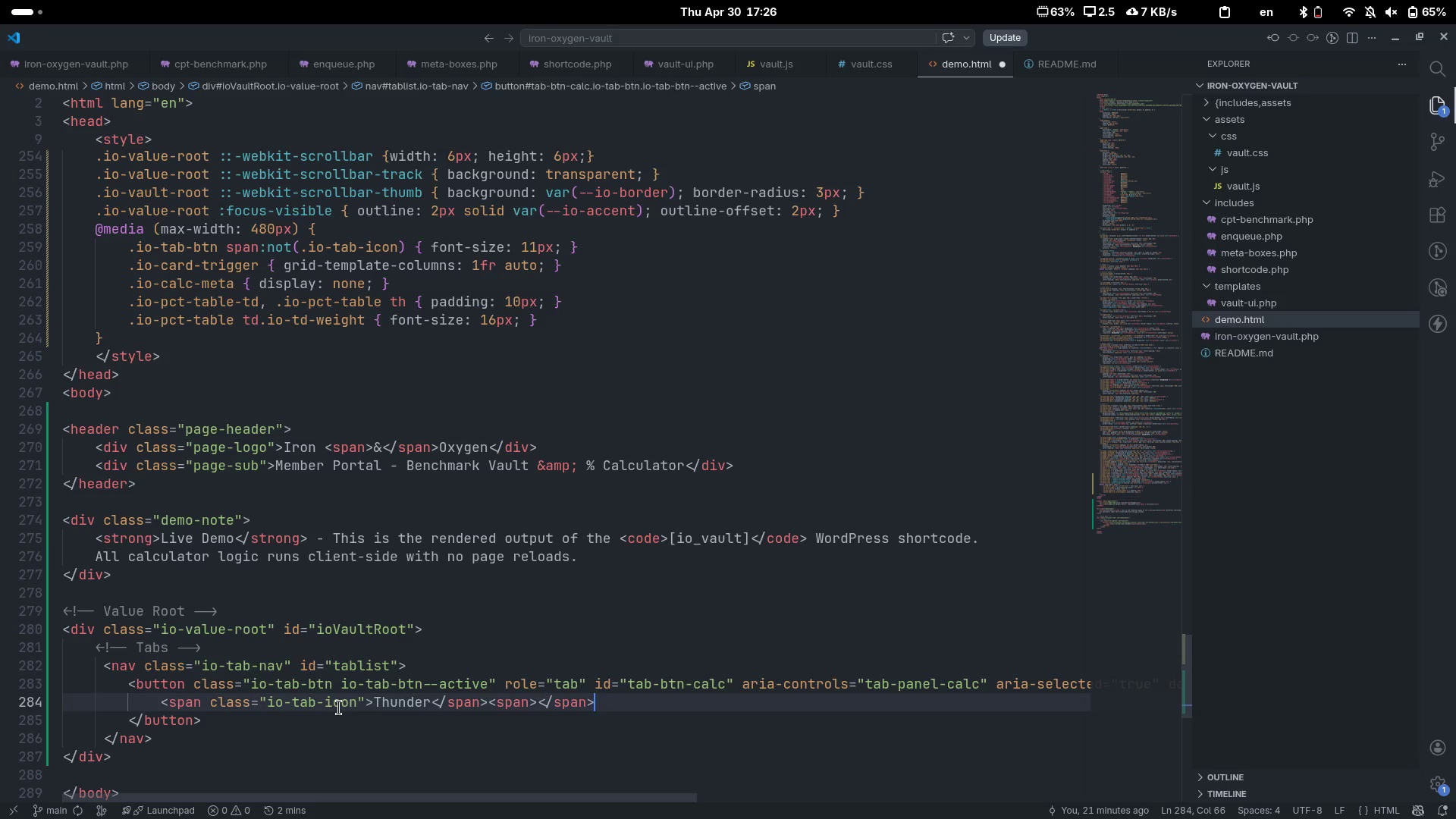 
key(ArrowLeft)
 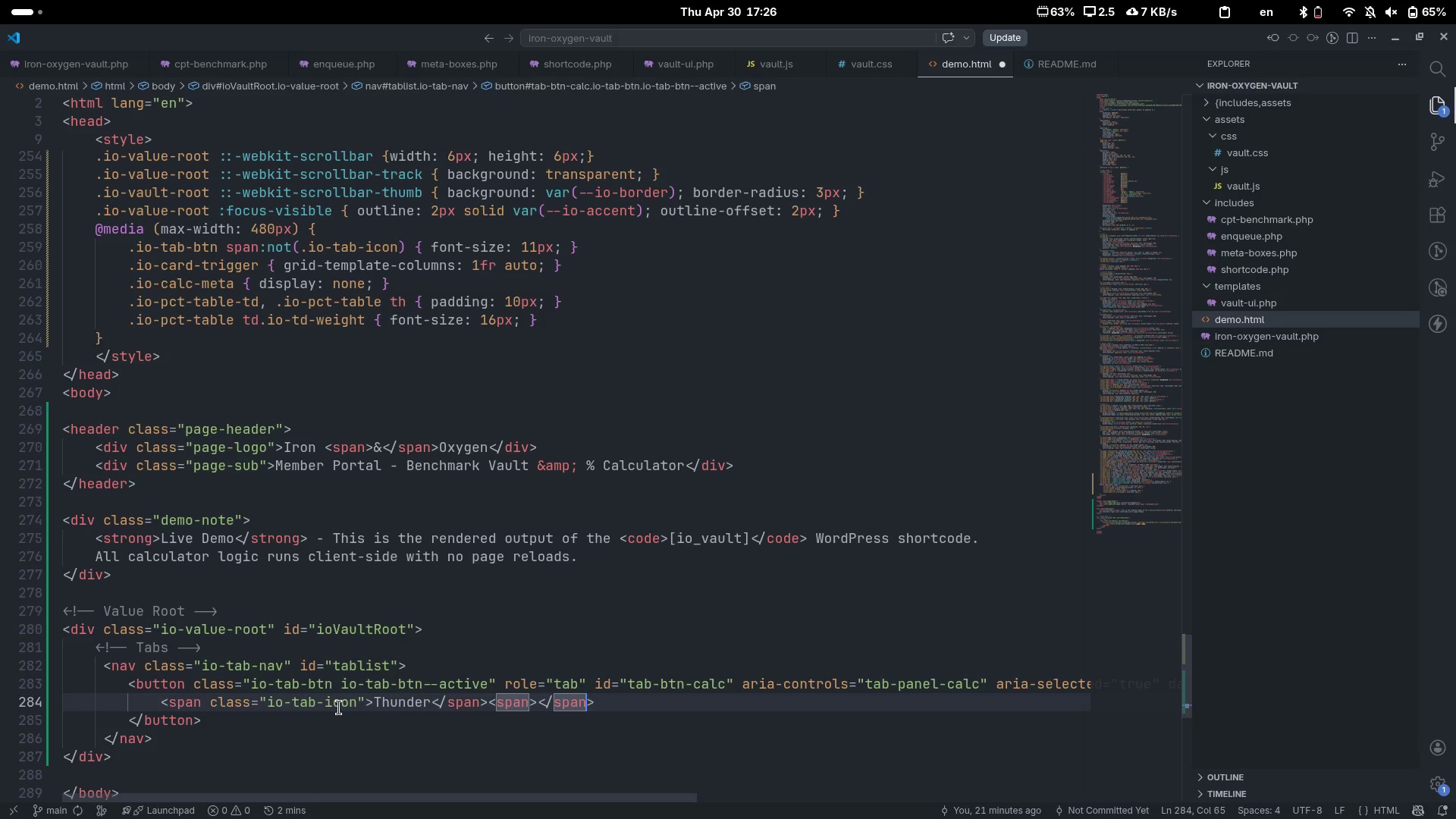 
key(ArrowLeft)
 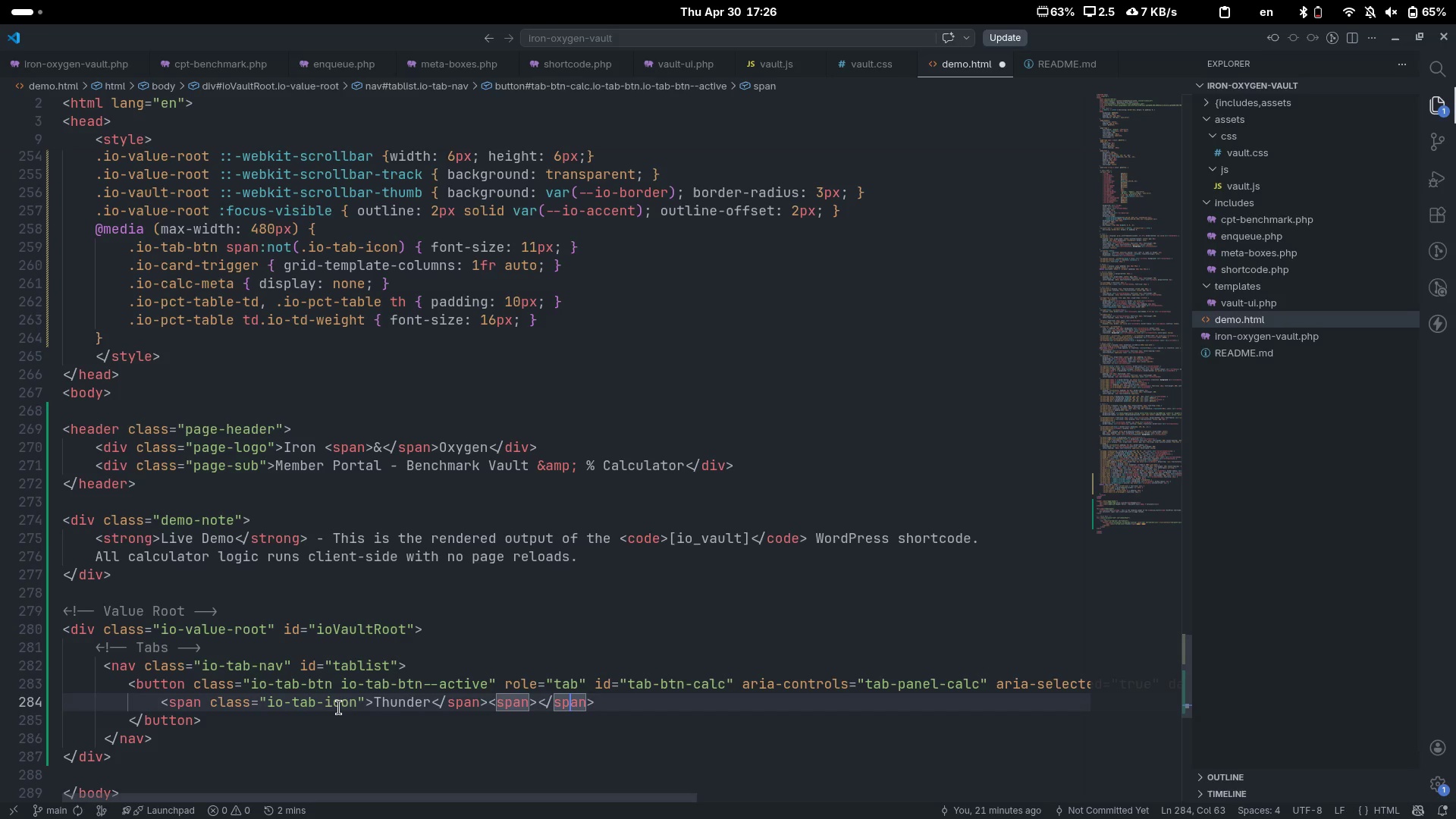 
key(ArrowLeft)
 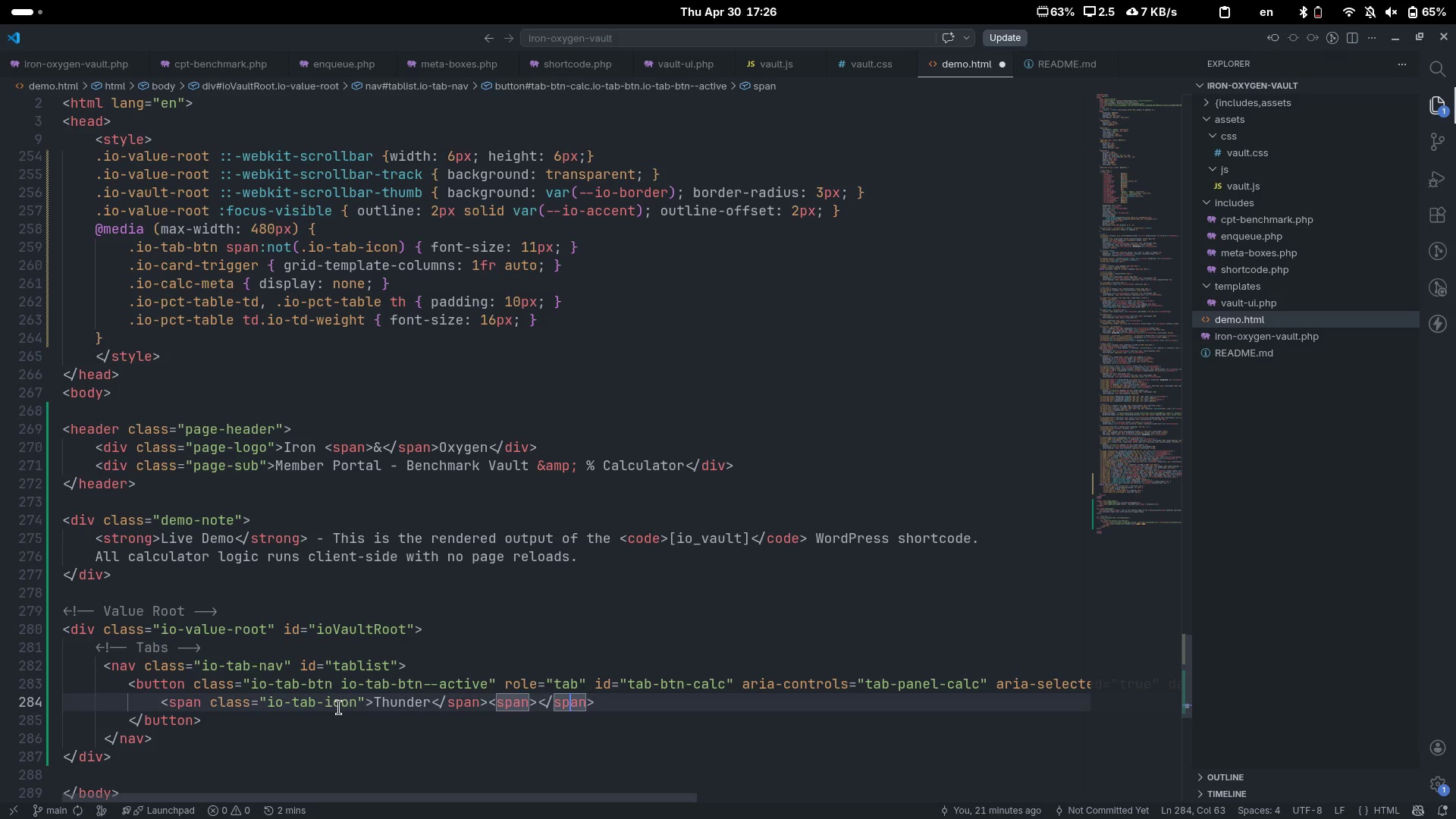 
key(ArrowLeft)
 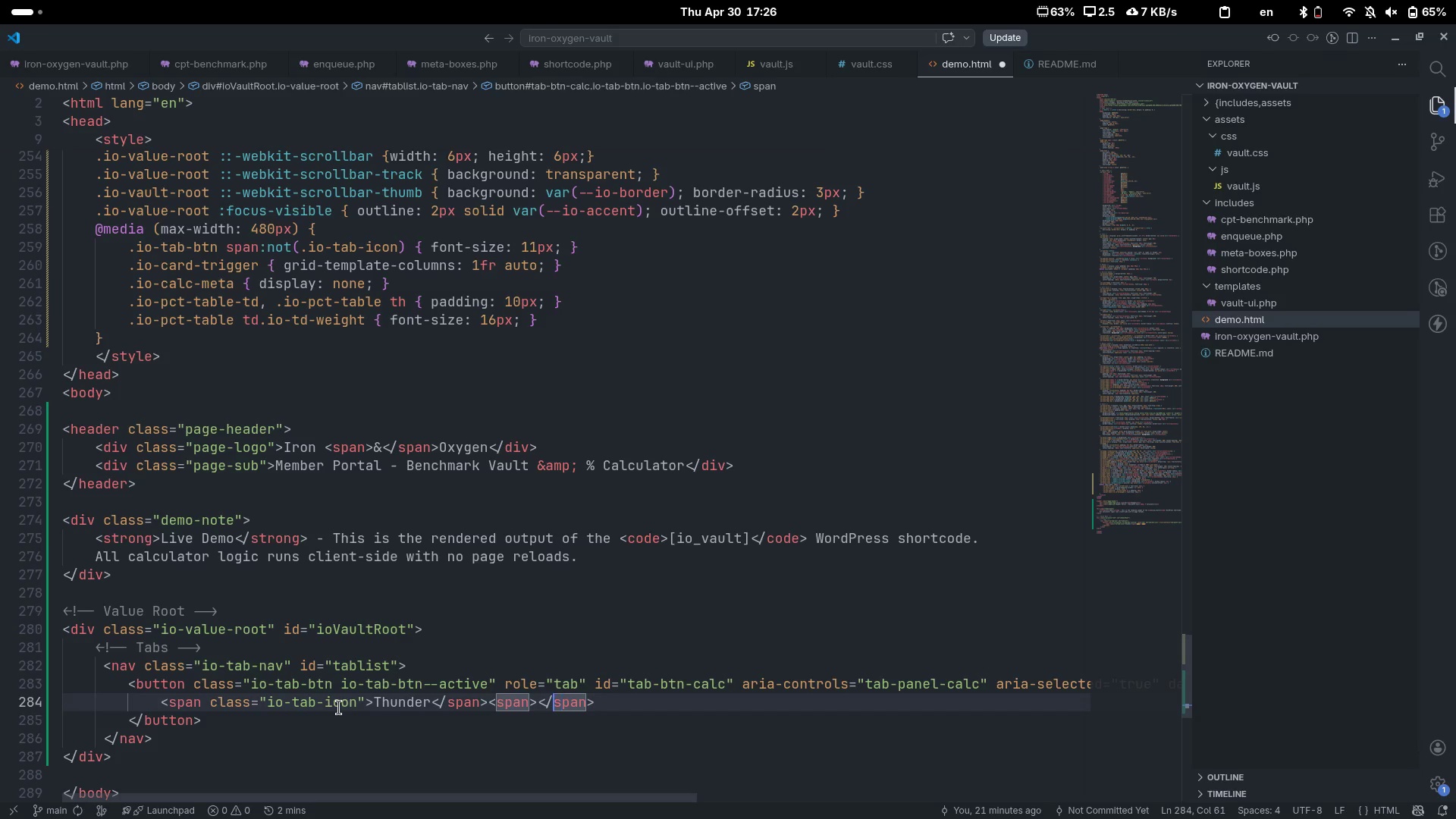 
key(ArrowLeft)
 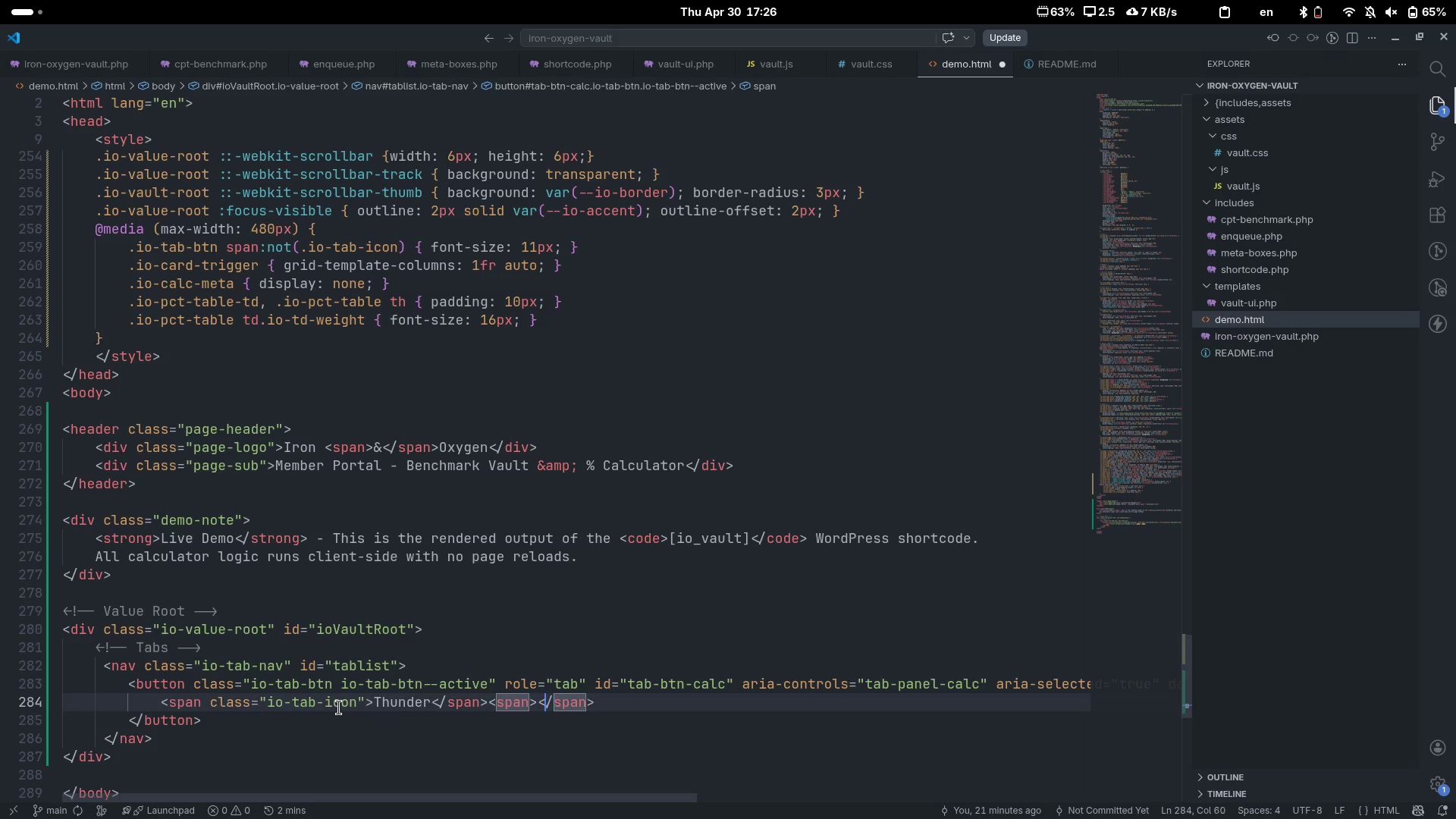 
key(ArrowLeft)
 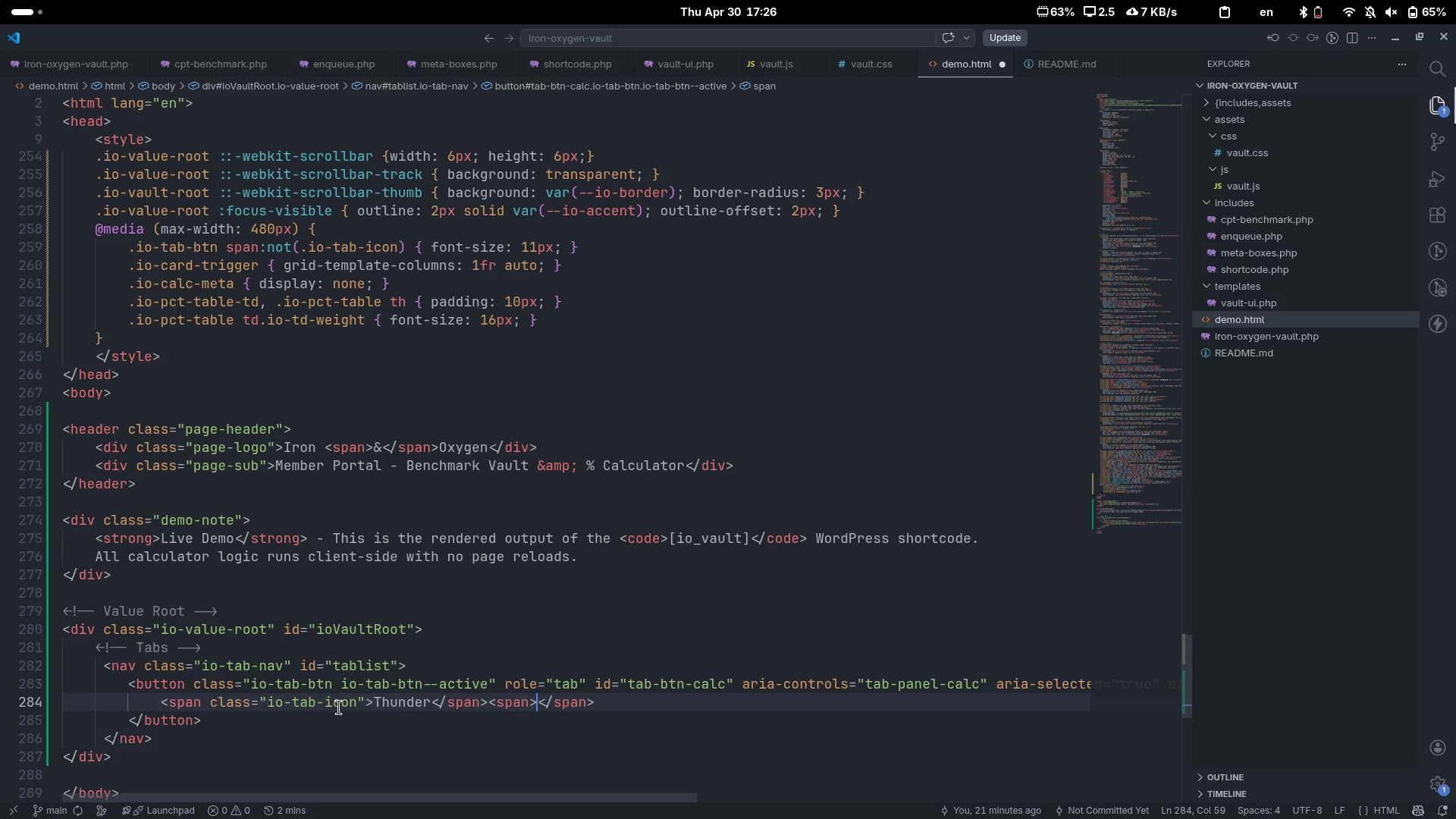 
key(ArrowLeft)
 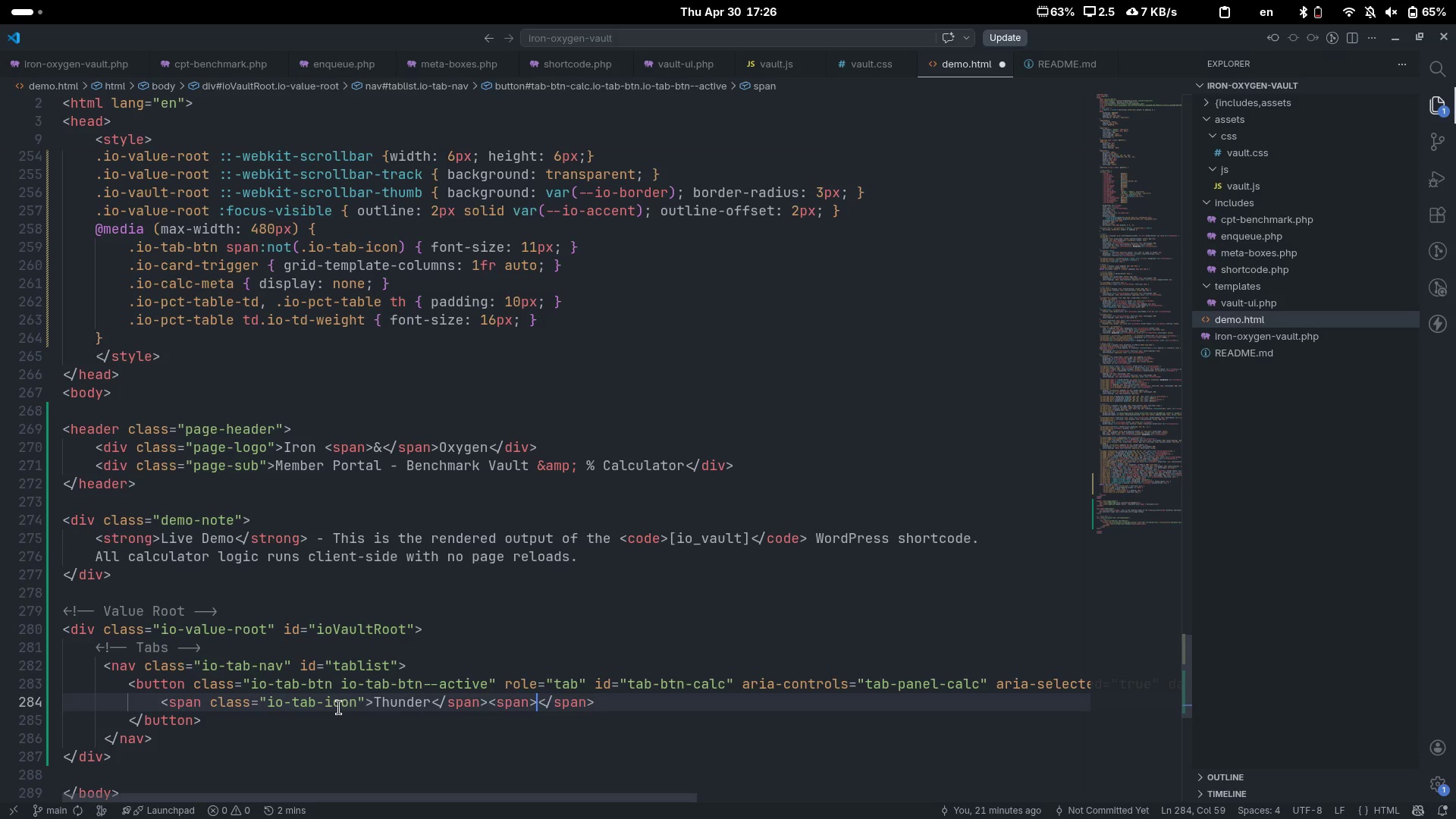 
key(Control+ControlLeft)
 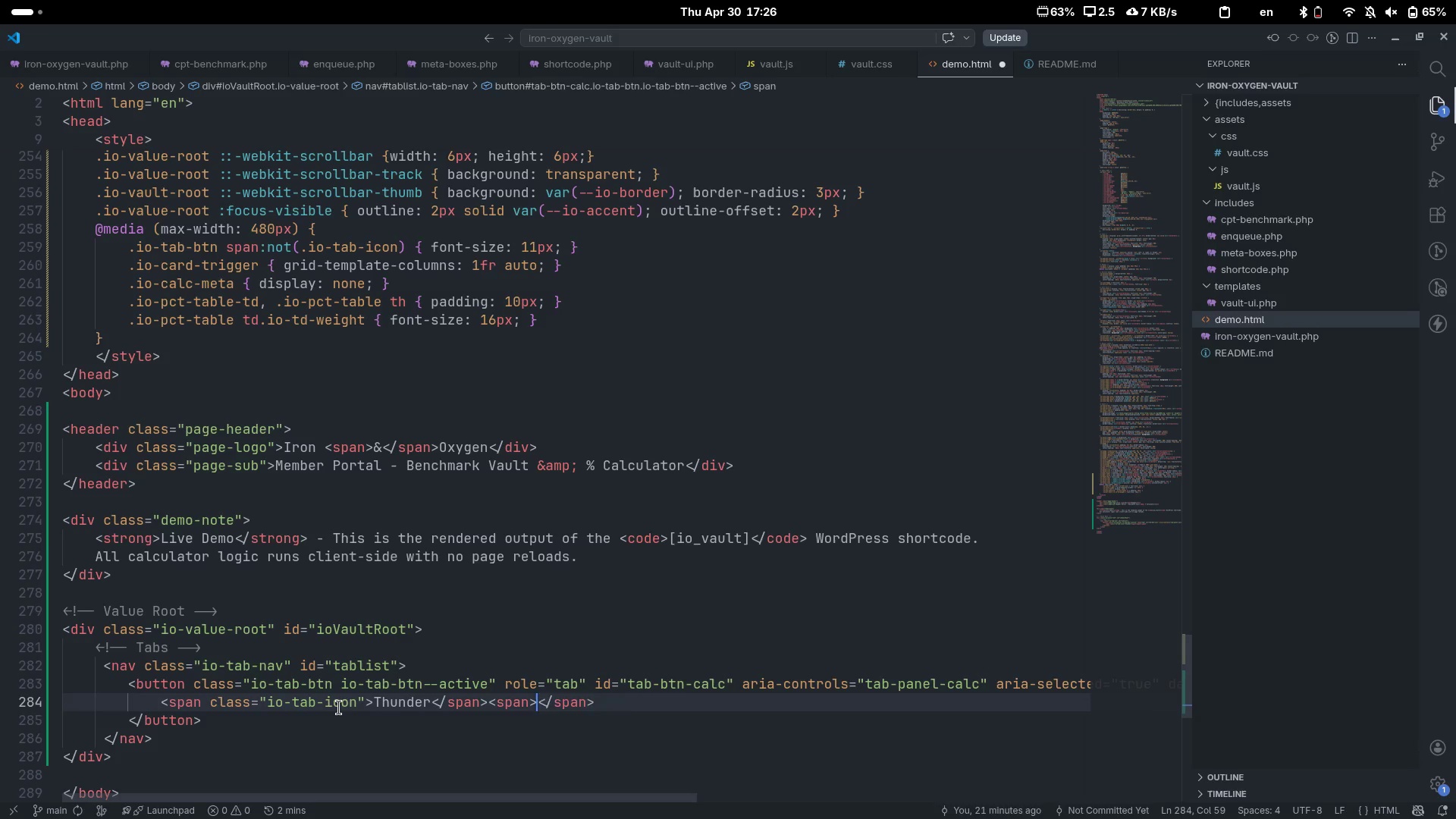 
key(Control+V)
 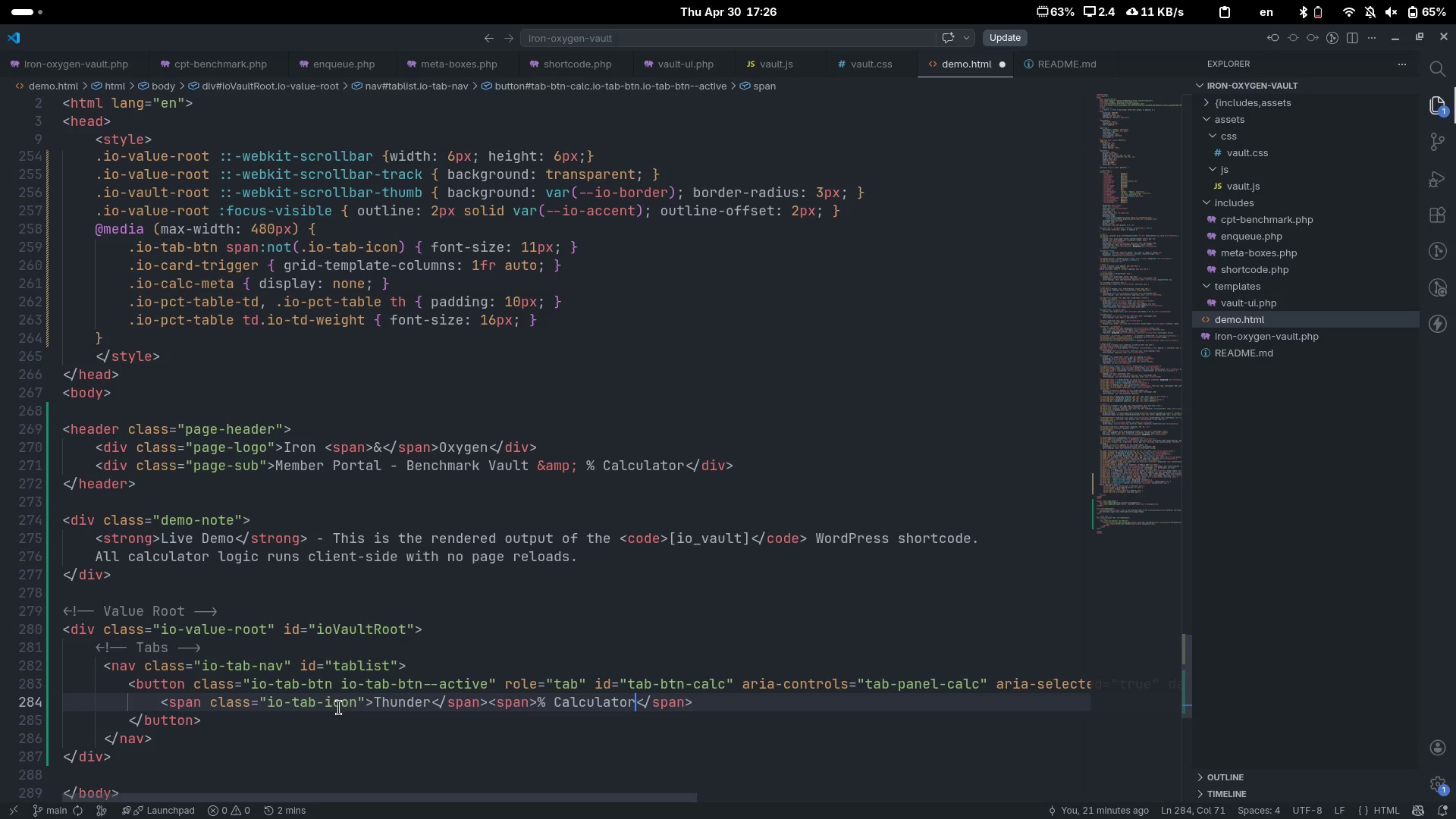 
key(ArrowDown)
 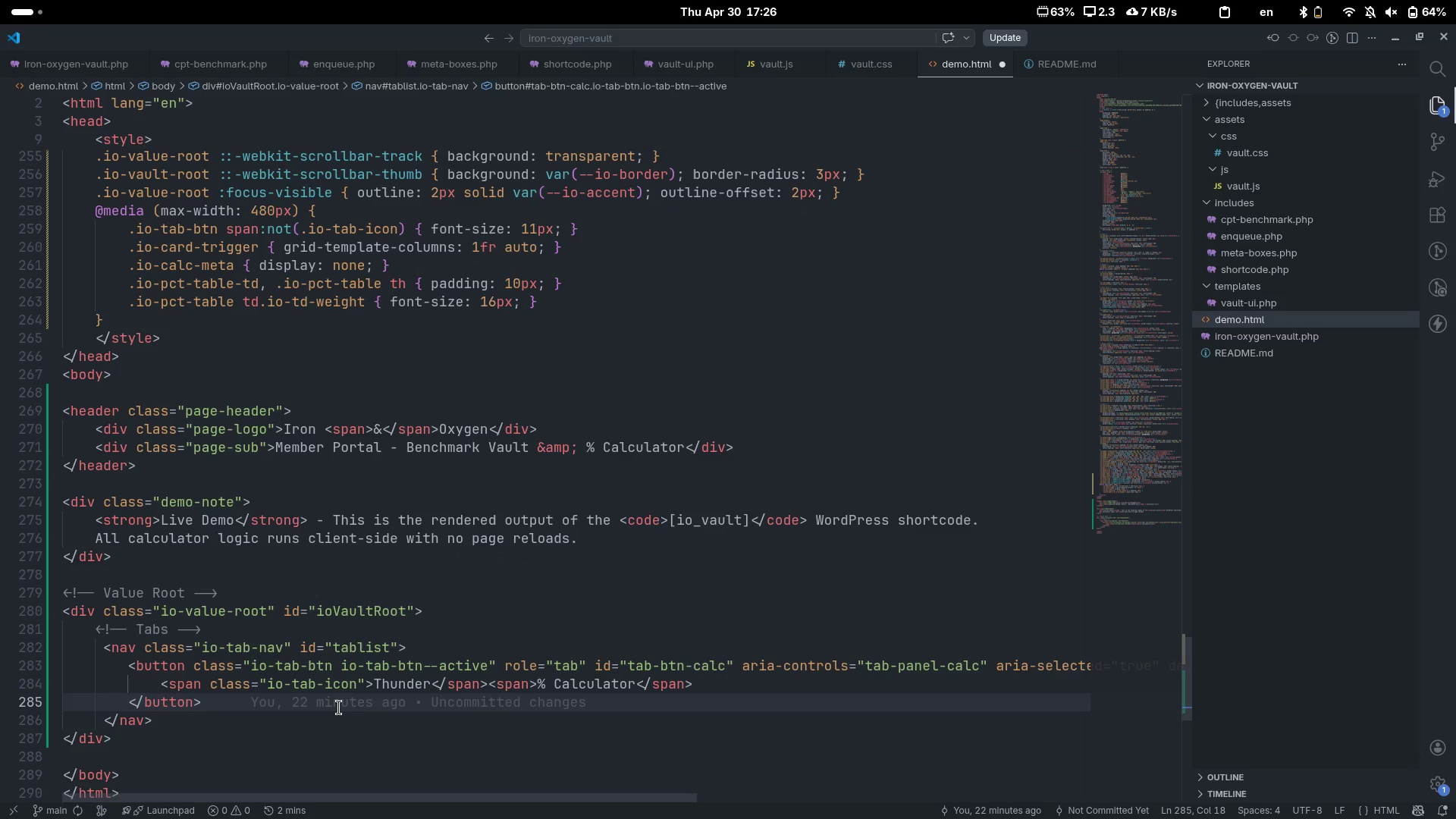 
key(Enter)
 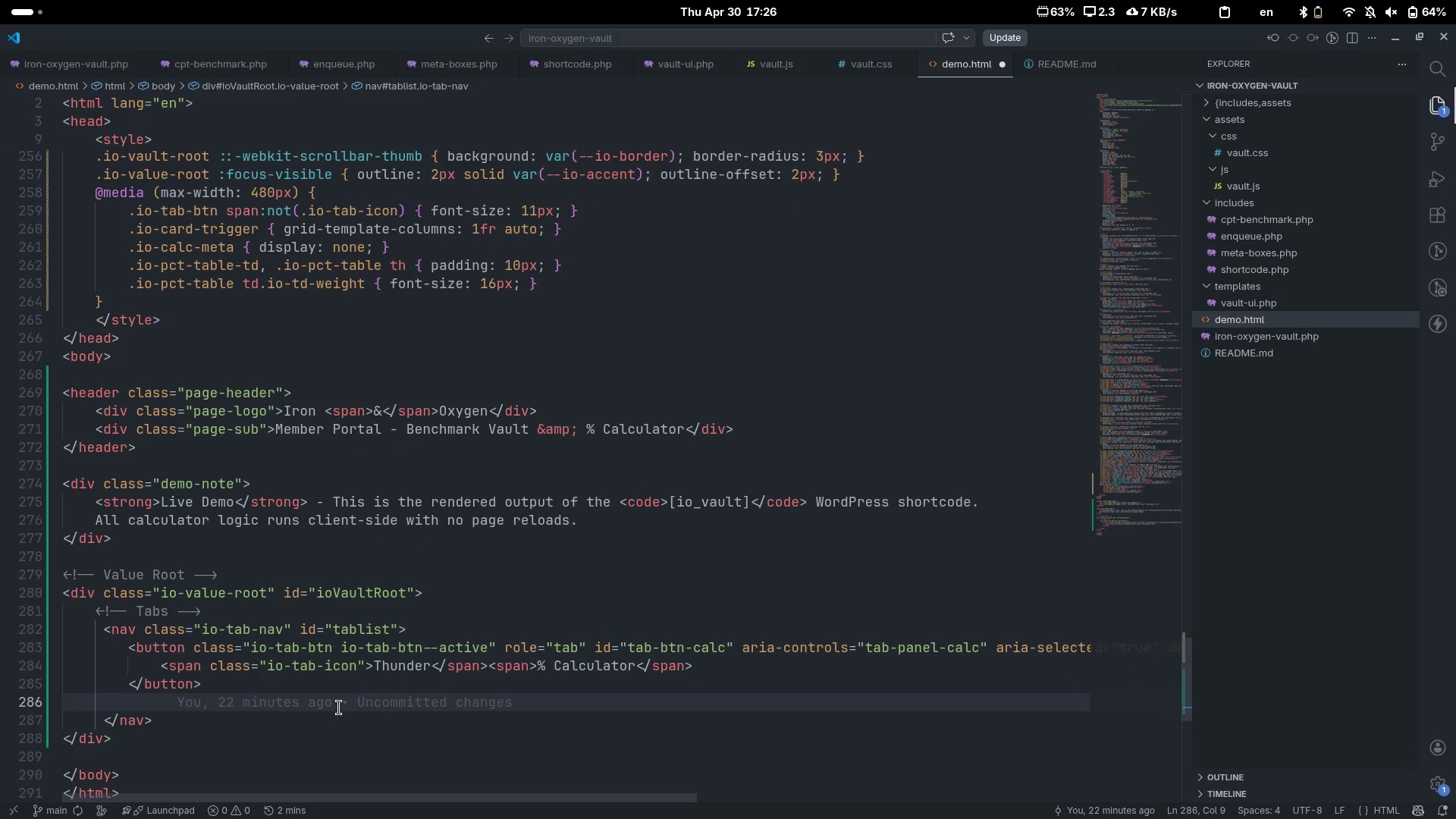 
type(<nu)
key(Backspace)
key(Backspace)
type(butt)
key(Tab)
type(>)
 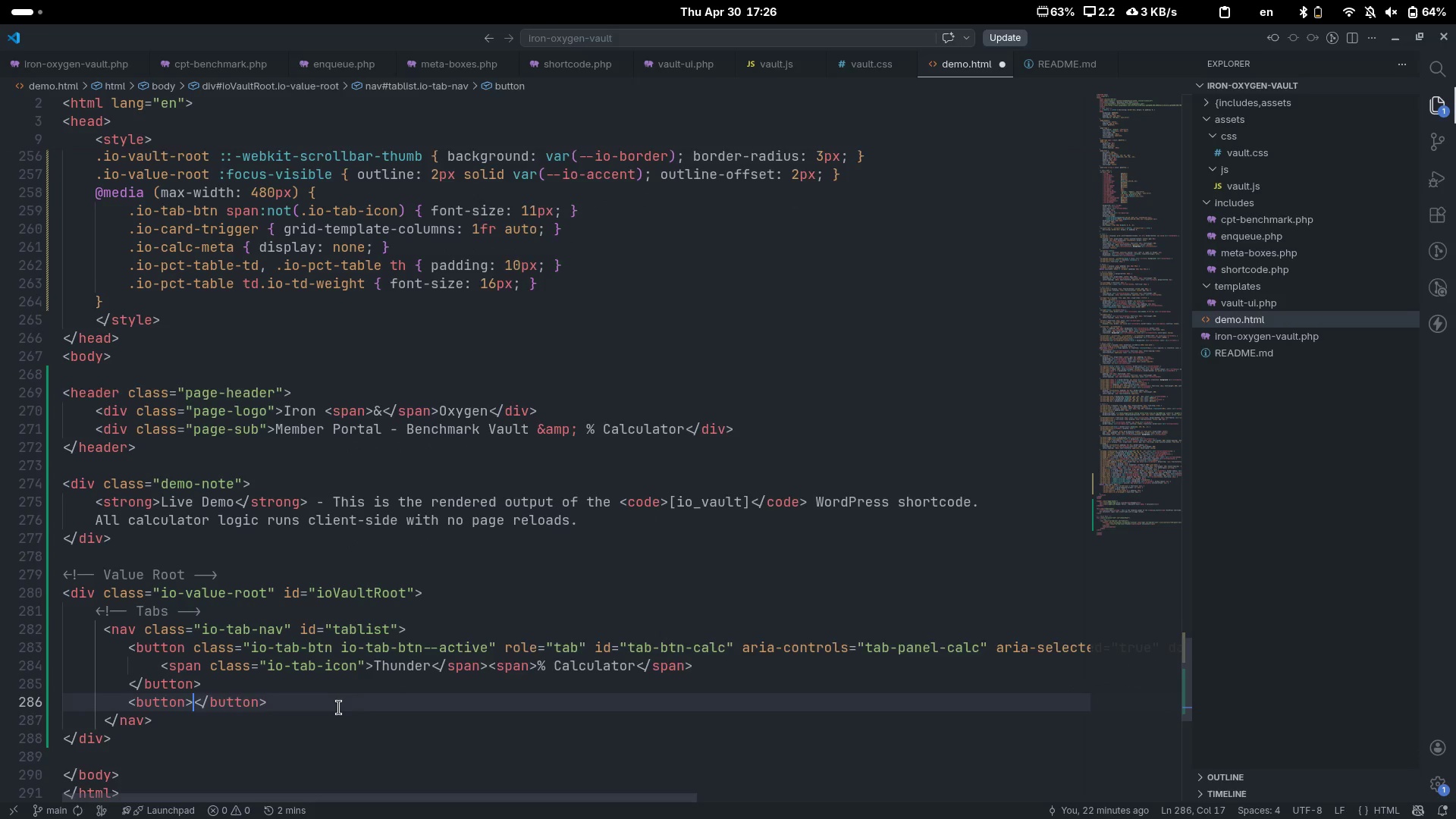 
key(Enter)
 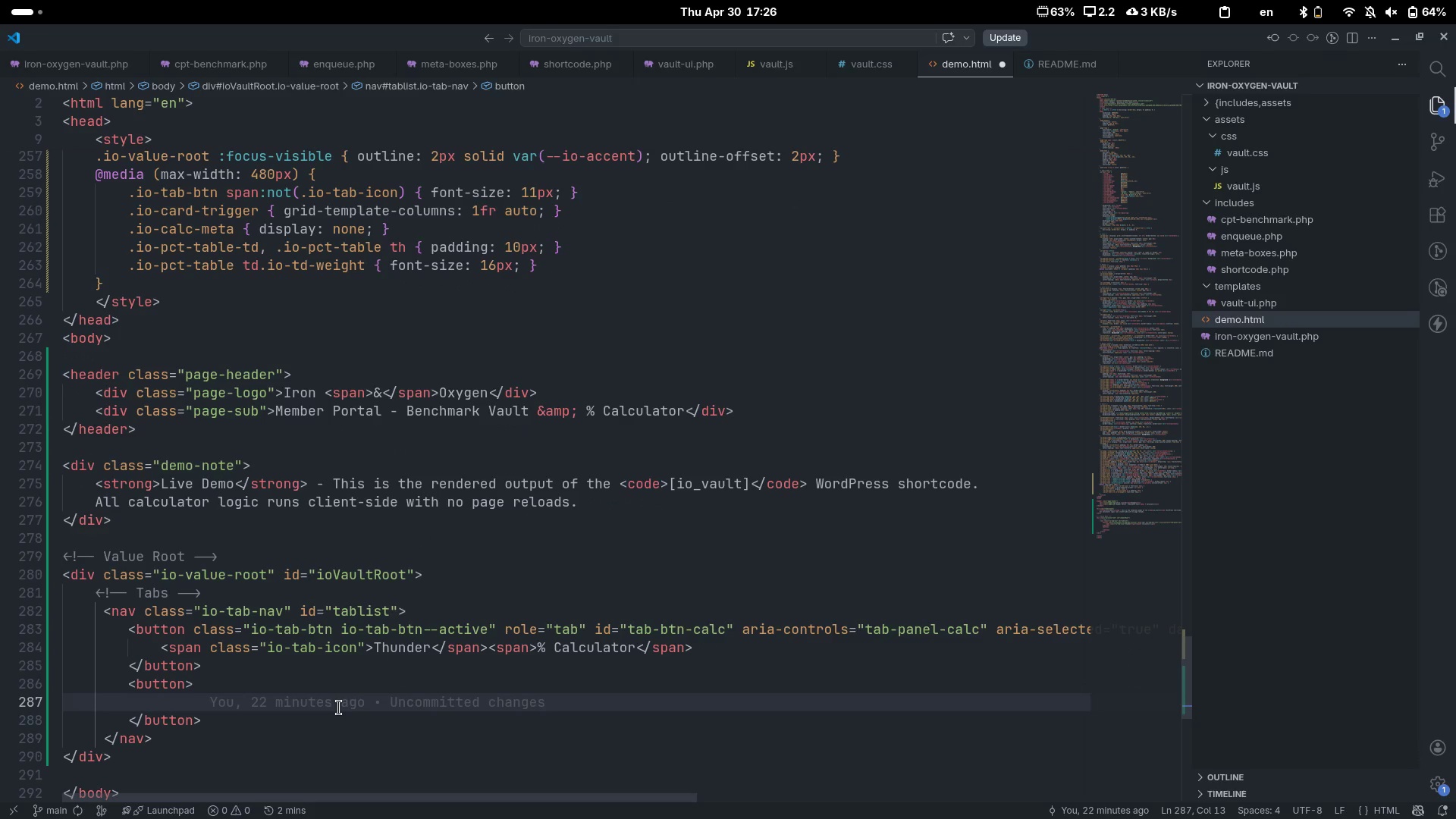 
key(ArrowUp)
 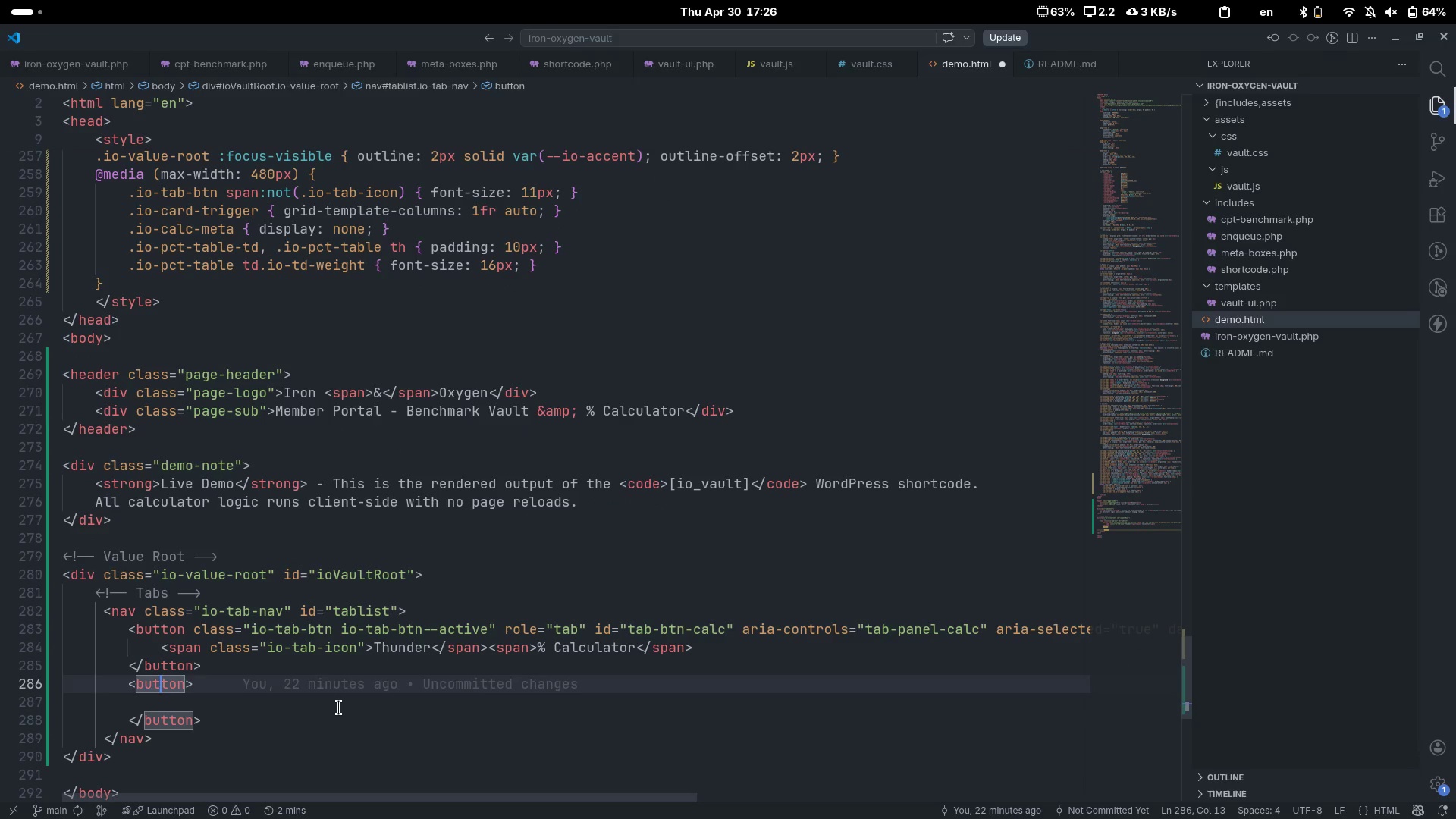 
key(Control+ControlLeft)
 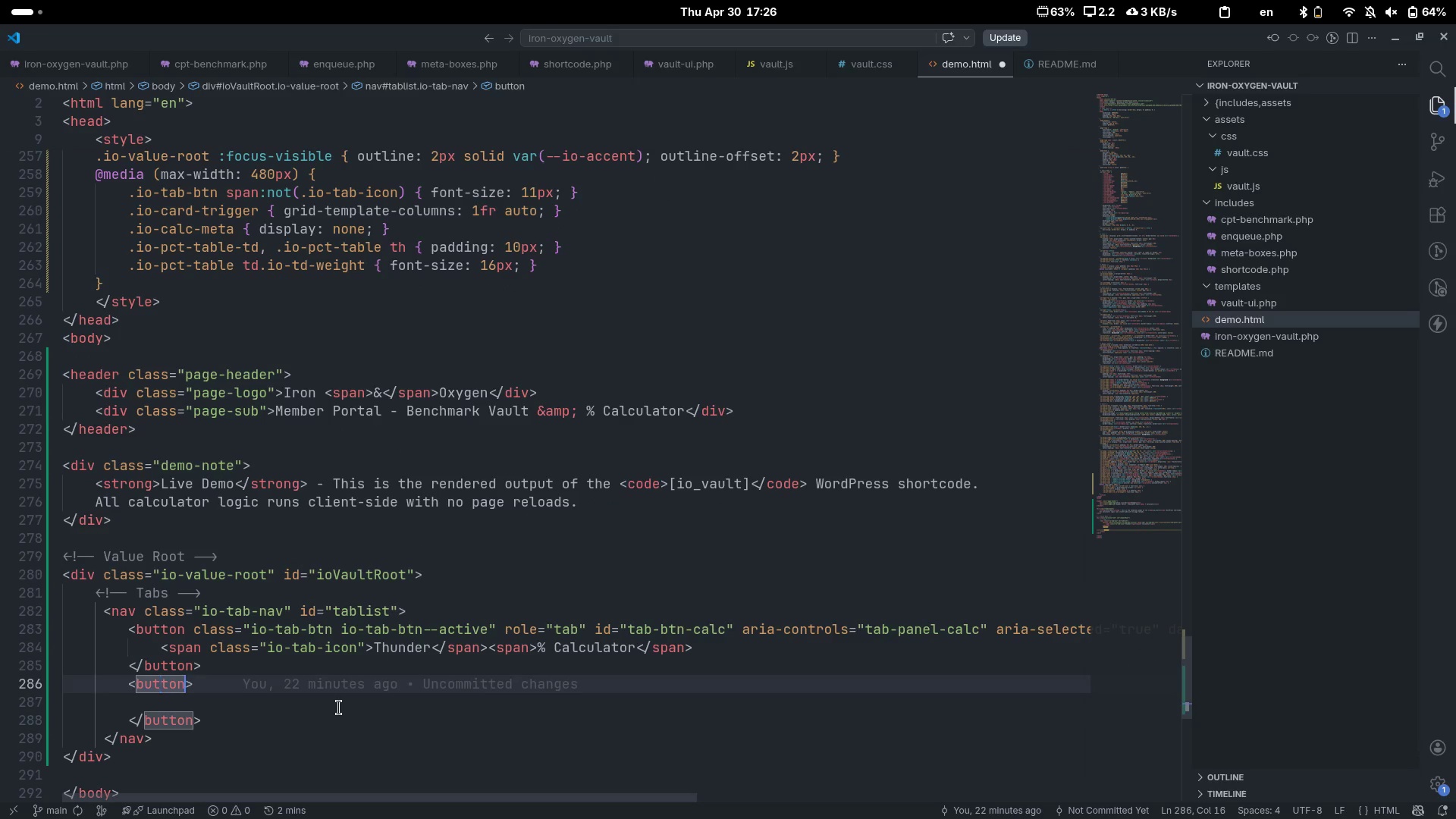 
key(Control+ArrowRight)
 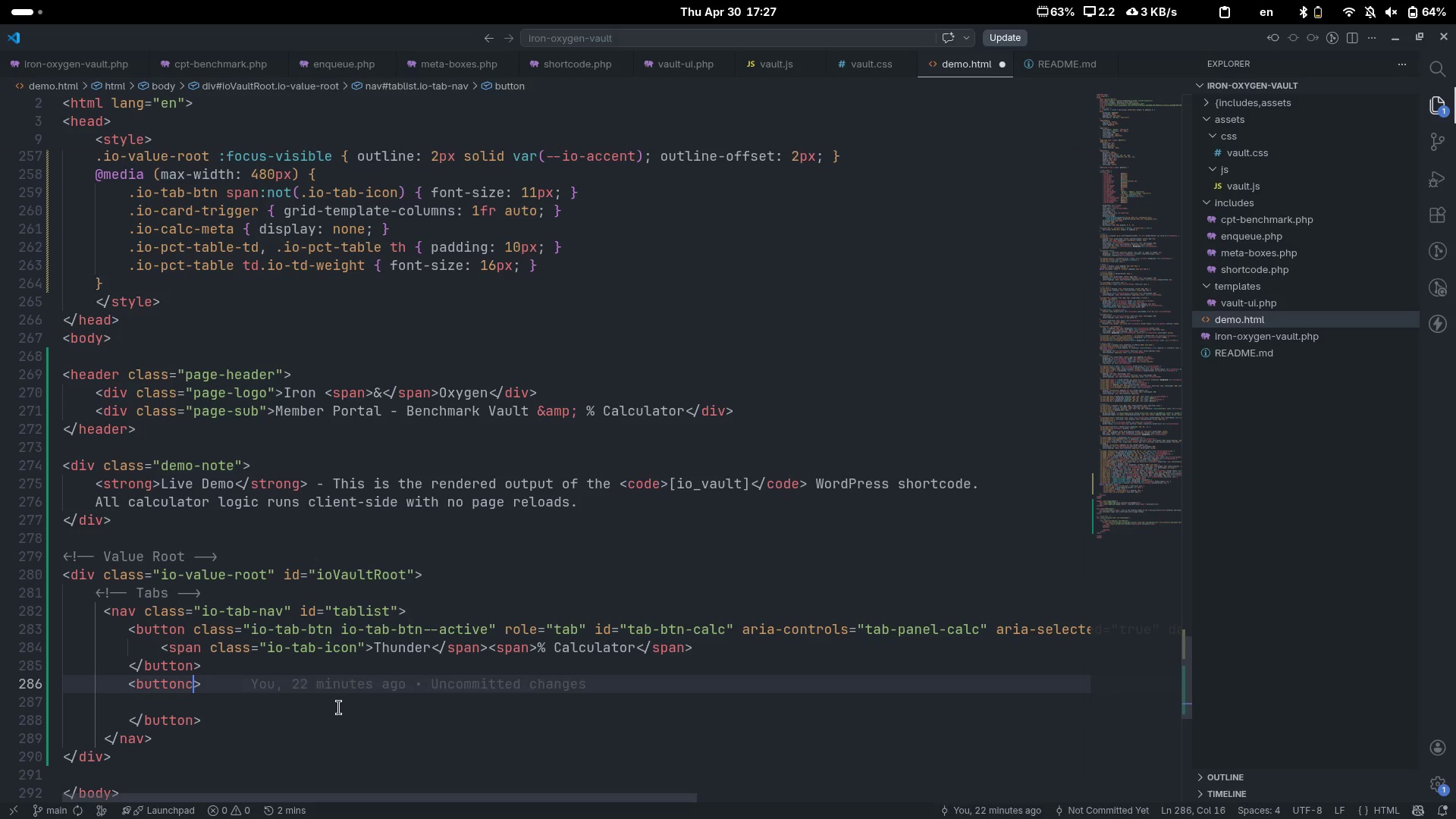 
type(c )
key(Backspace)
key(Backspace)
type( cla)
key(Tab)
type(io-tab-btn)
 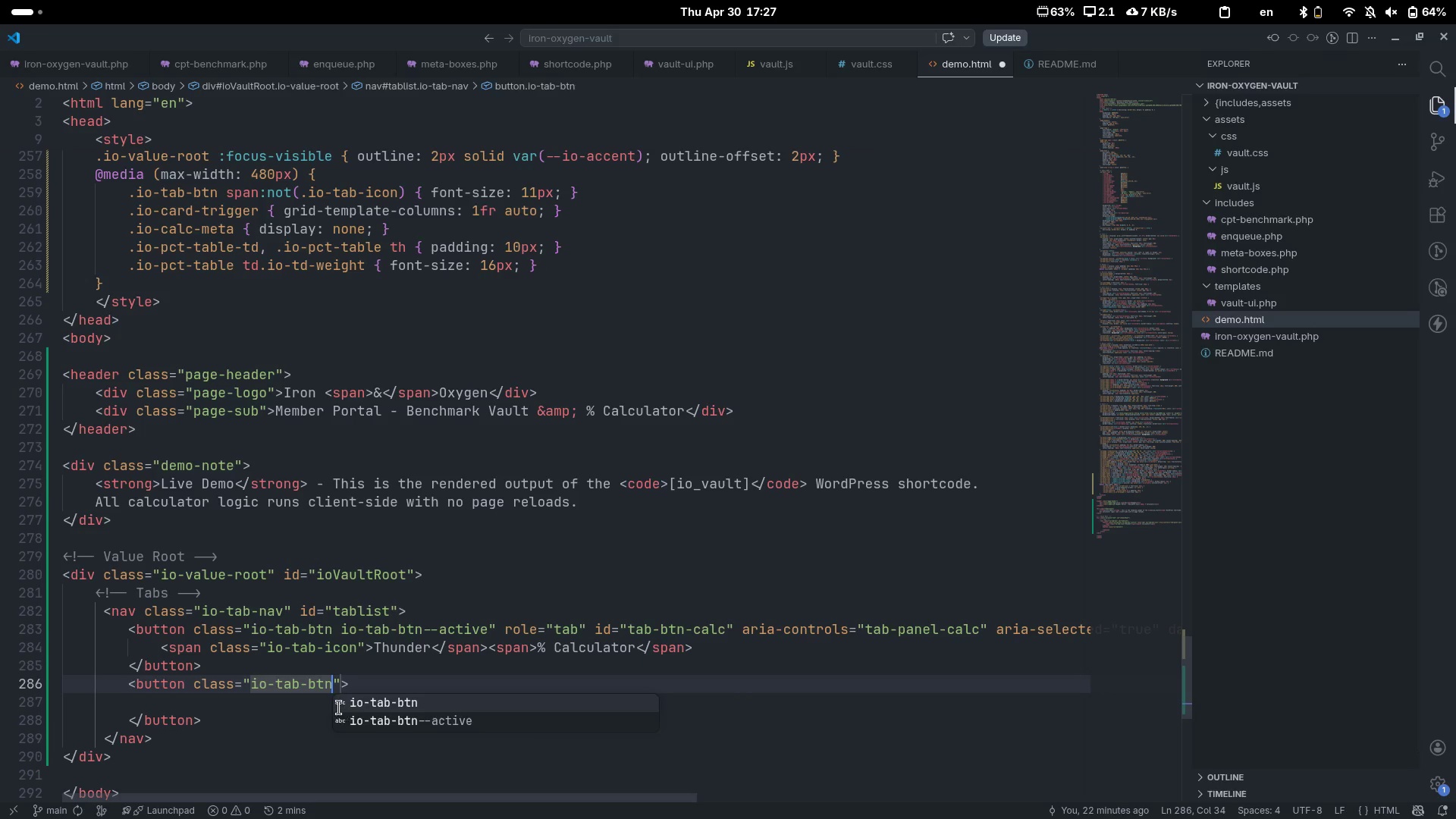 
key(ArrowRight)
 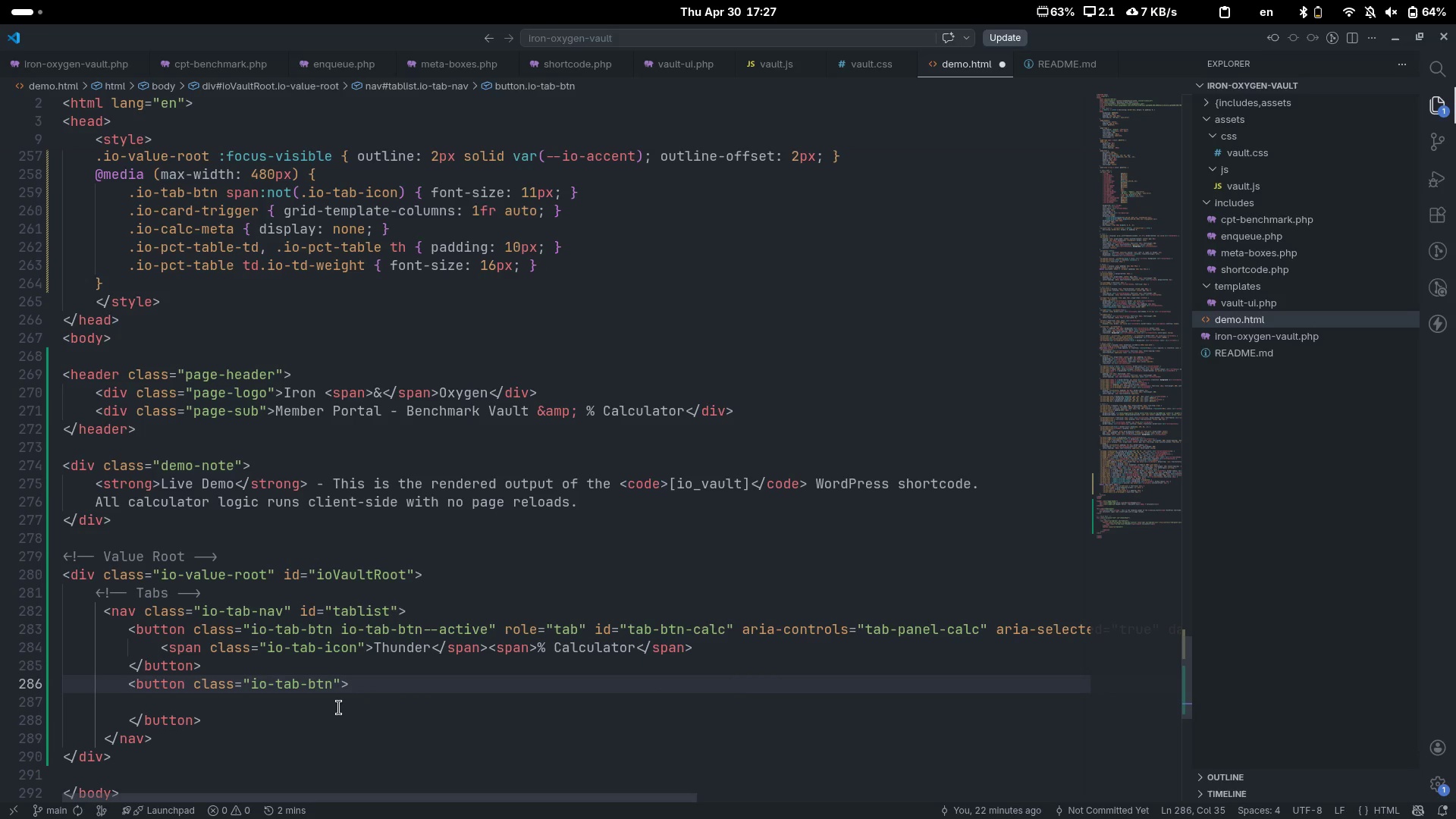 
type( o)
key(Backspace)
type(rol)
key(Tab)
 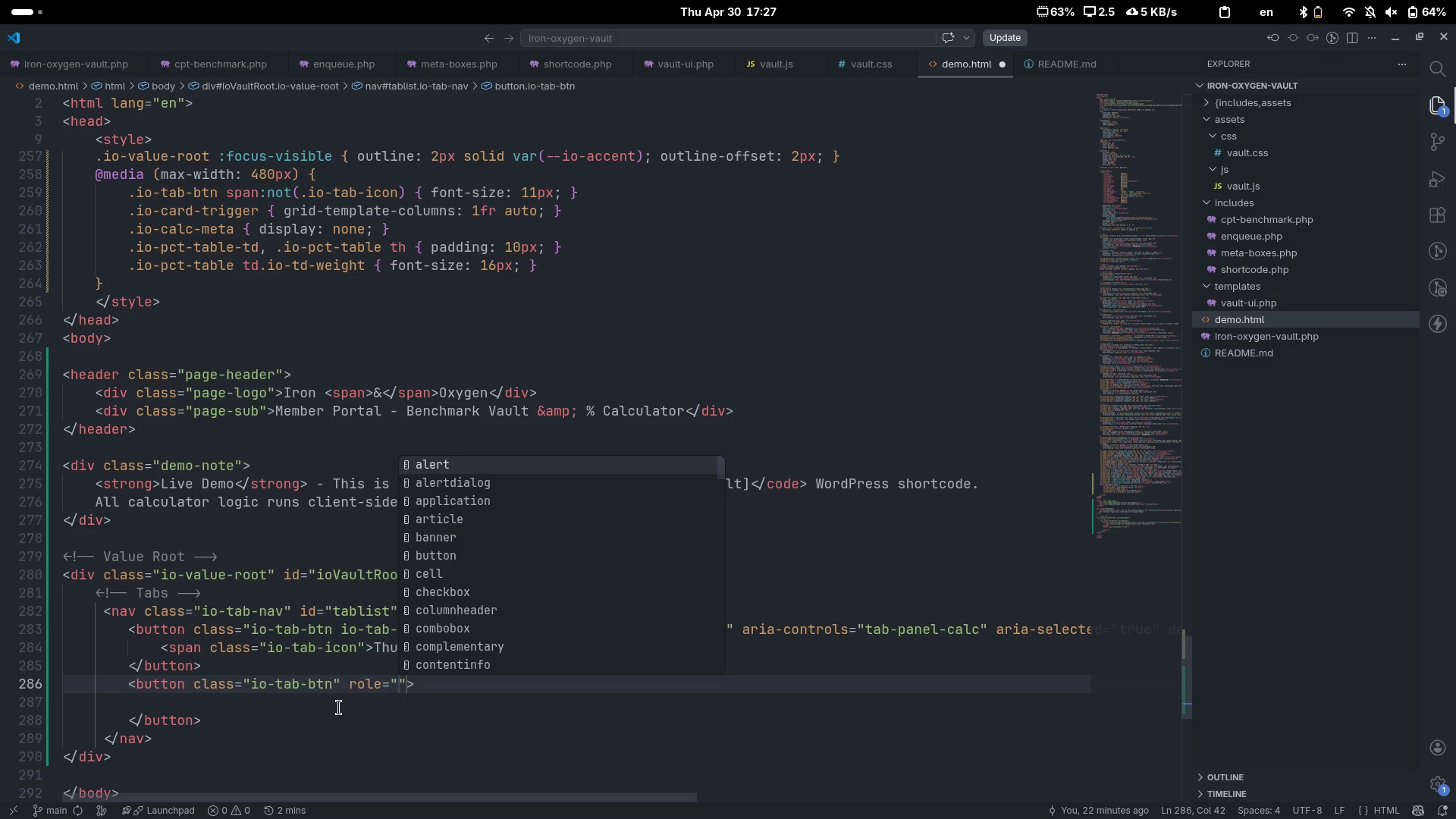 
wait(30.52)
 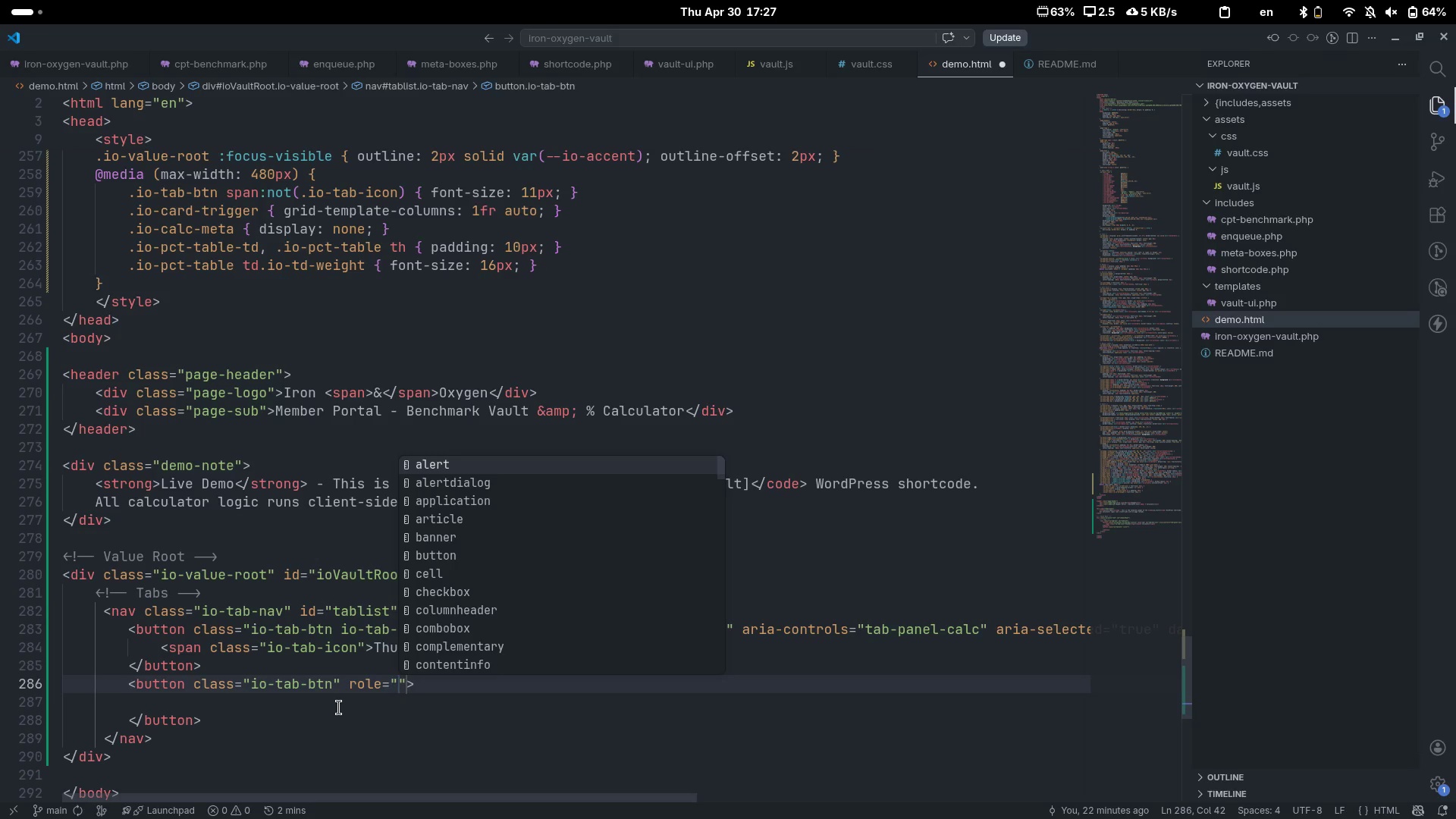 
scroll: coordinate [223, 537], scroll_direction: down, amount: 5.0
 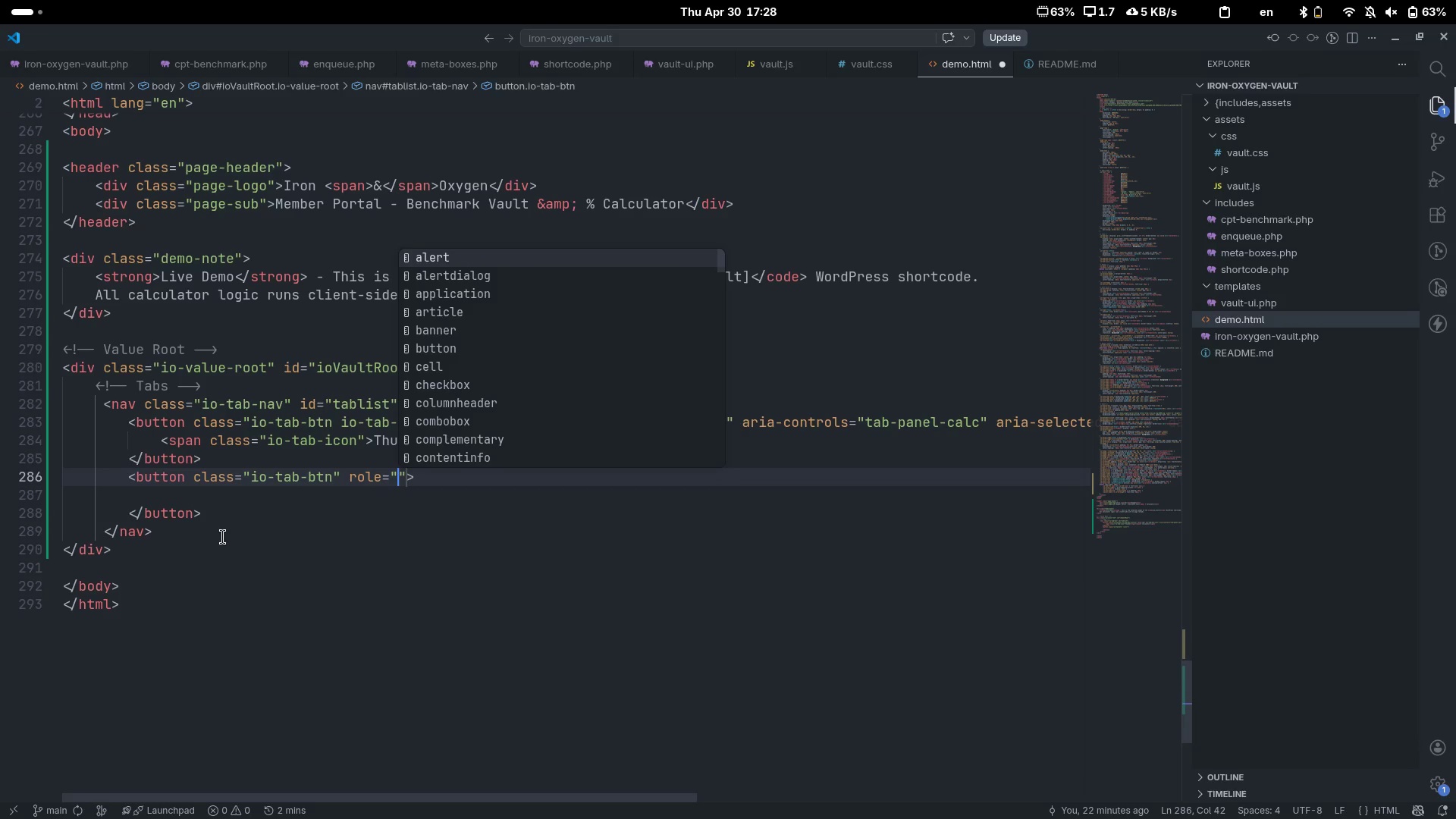 
wait(63.32)
 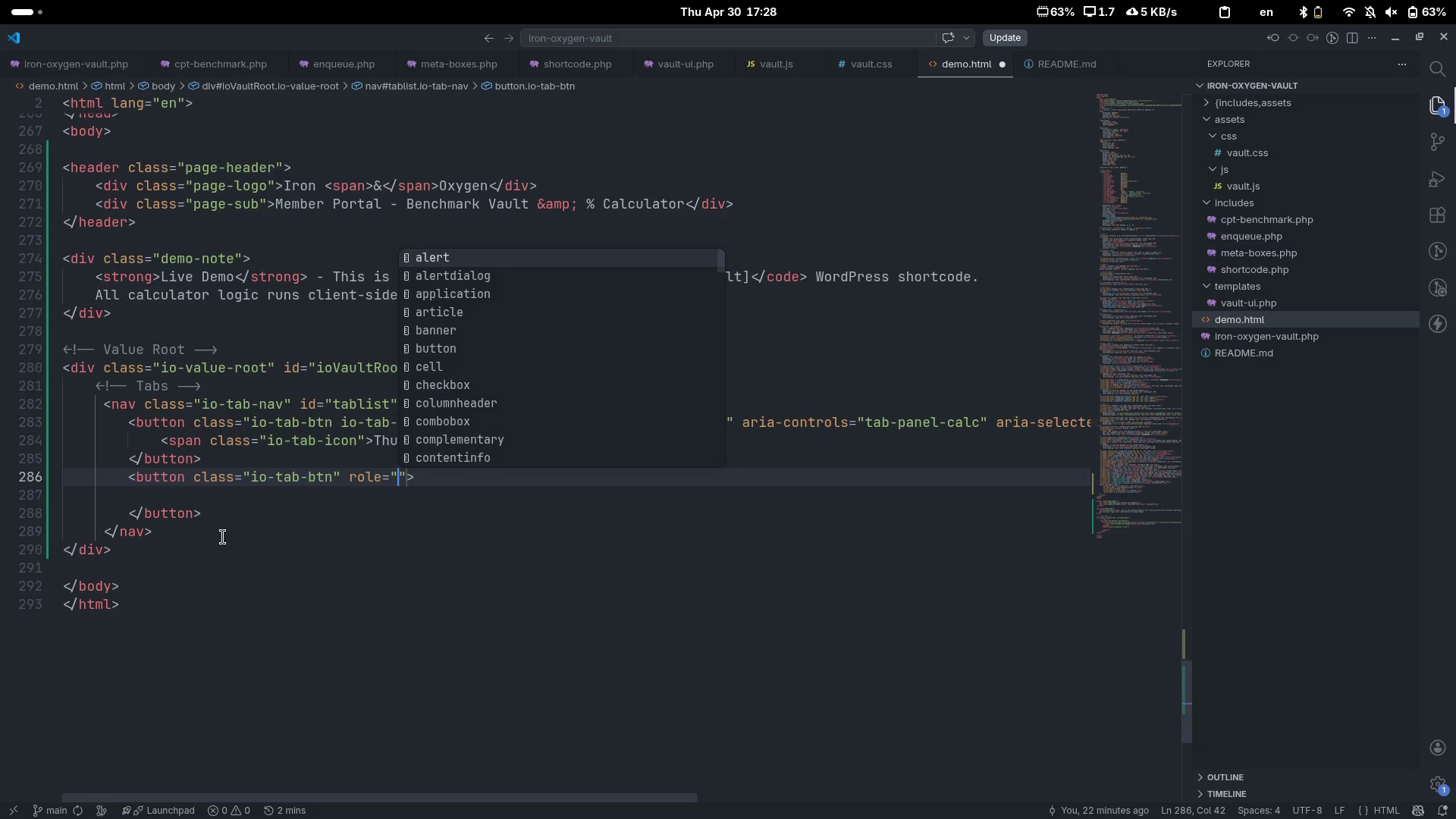 
type(tab)
 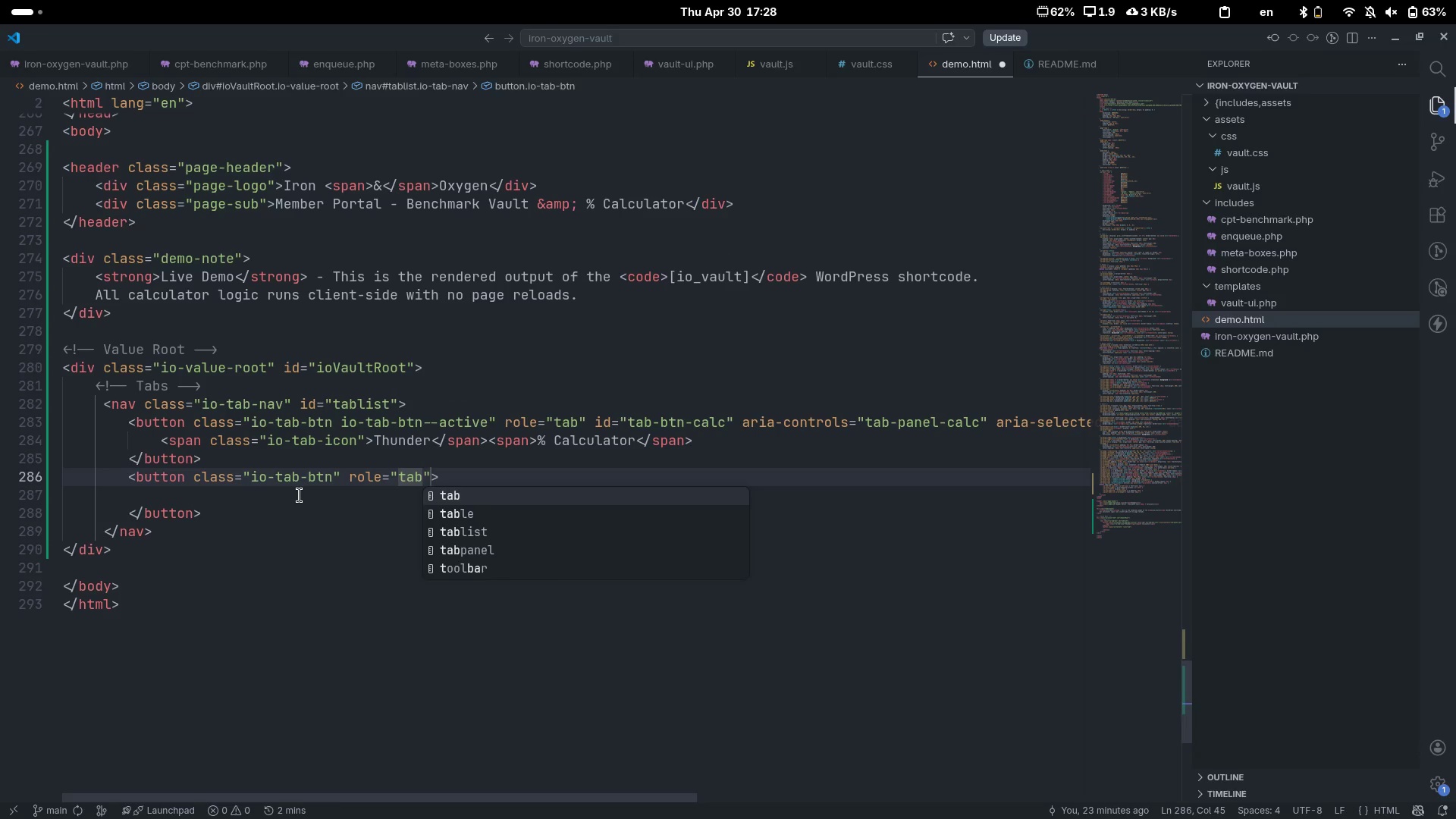 
key(ArrowRight)
 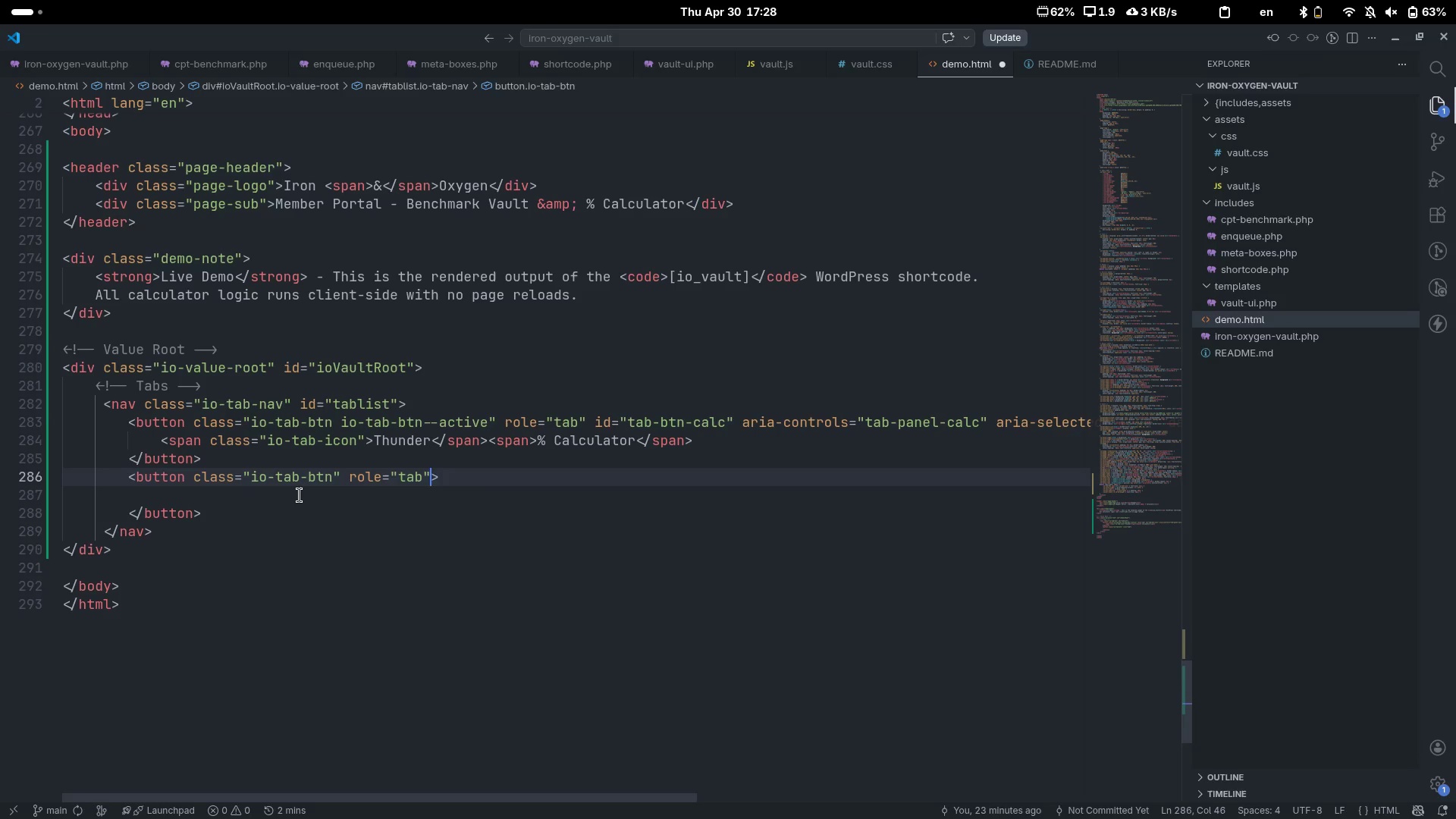 
type( id)
key(Tab)
type(tab-btn-vaul)
key(Tab)
 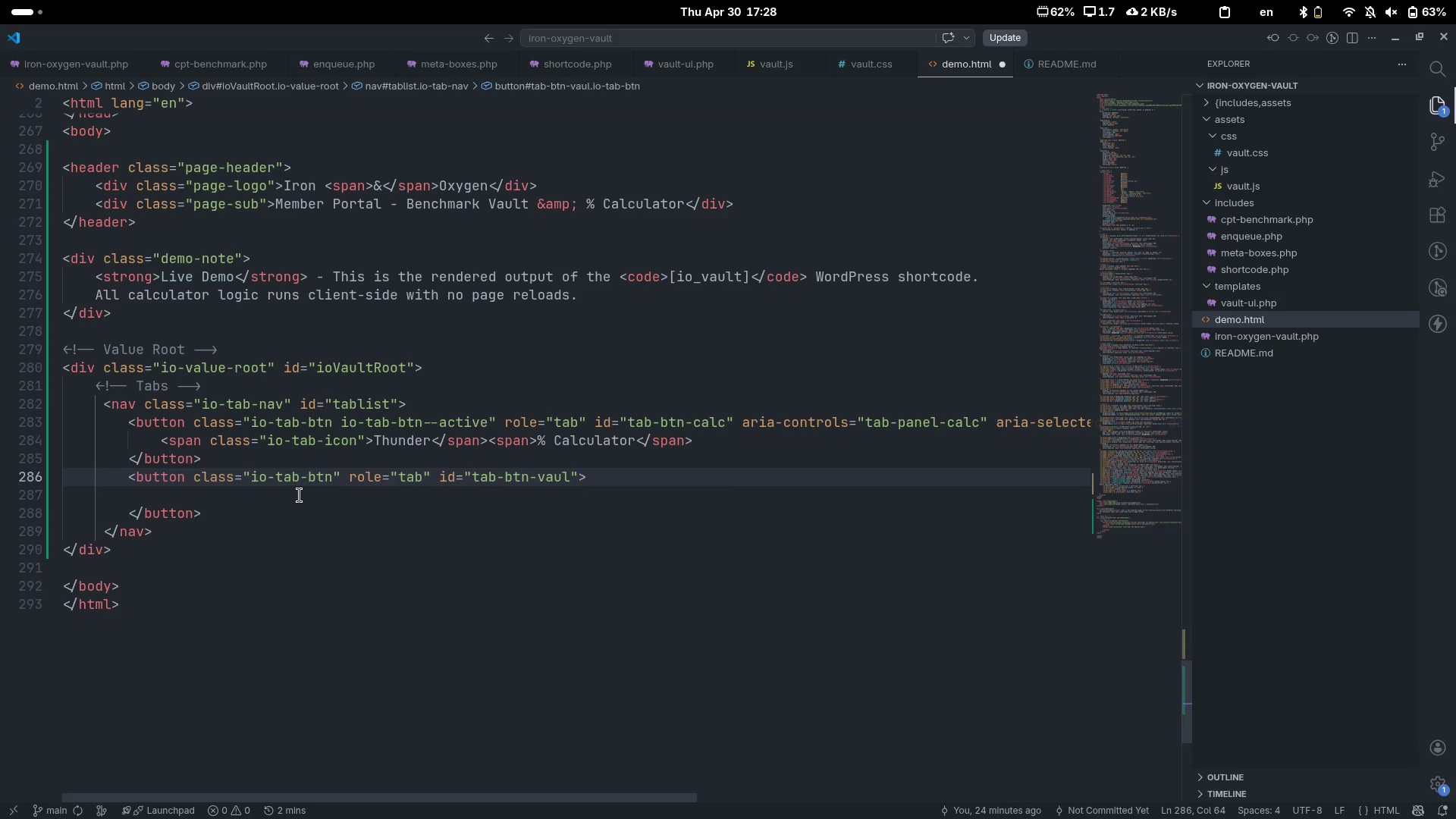 
key(ArrowLeft)
 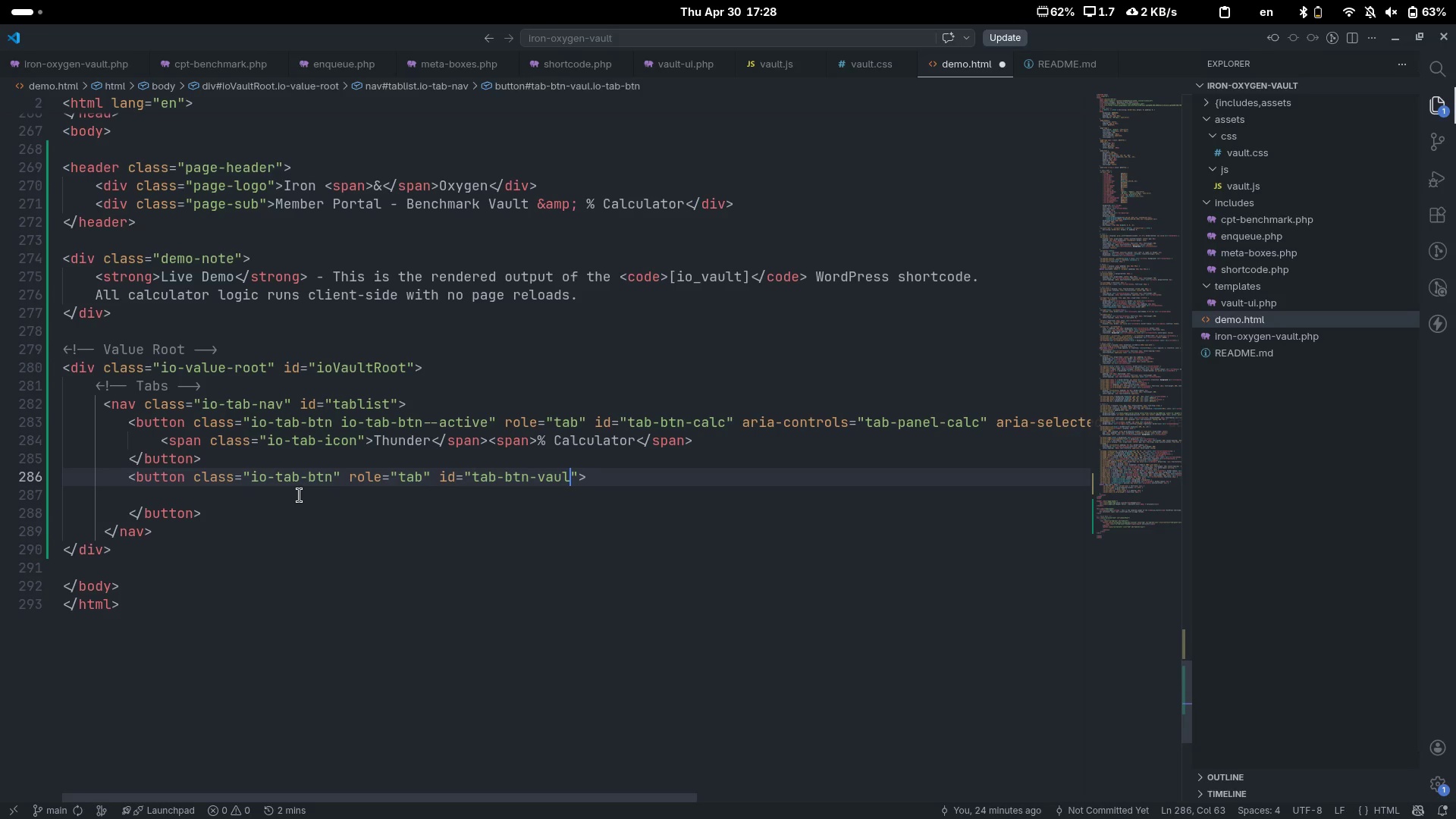 
key(T)
 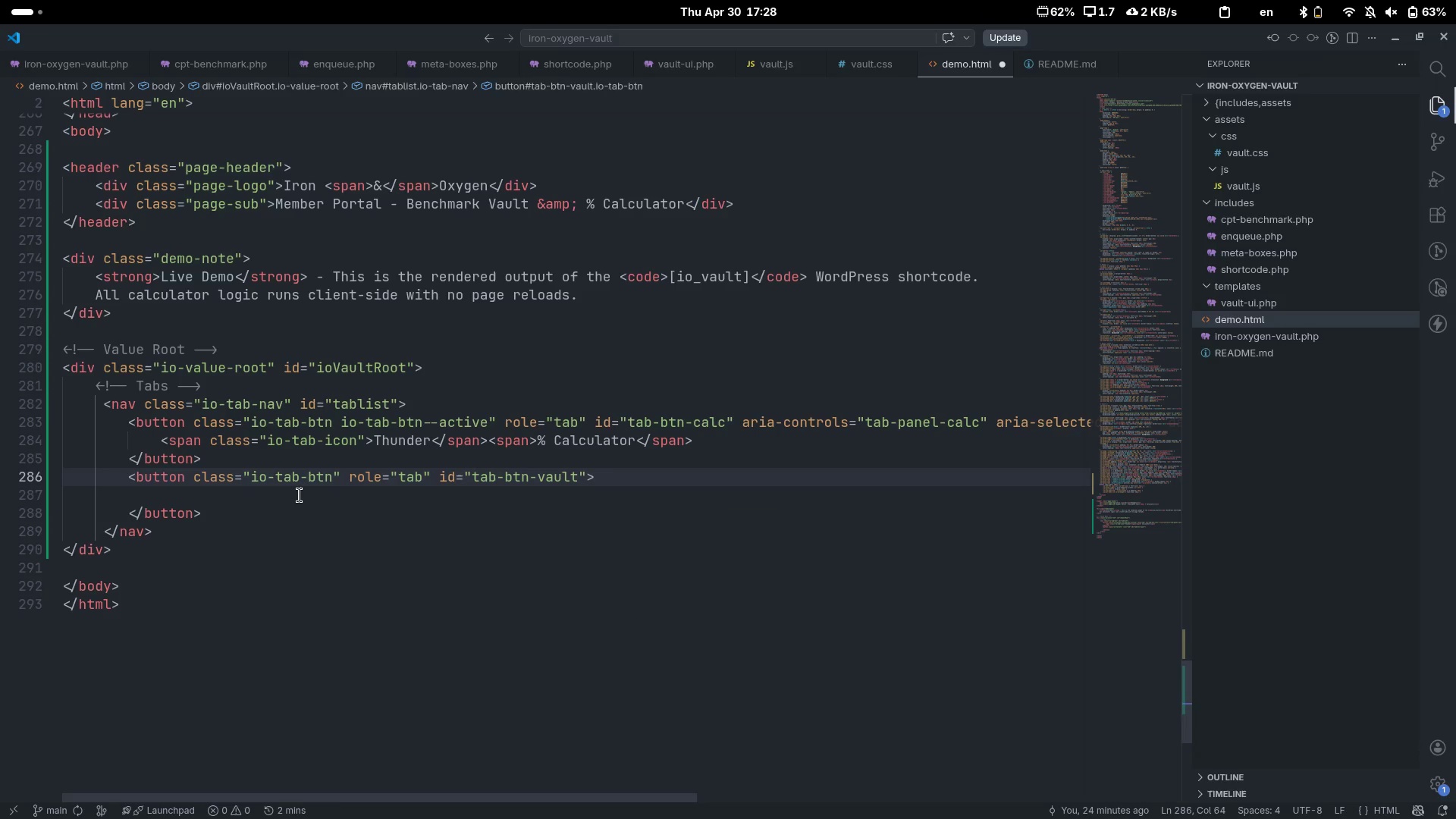 
key(ArrowRight)
 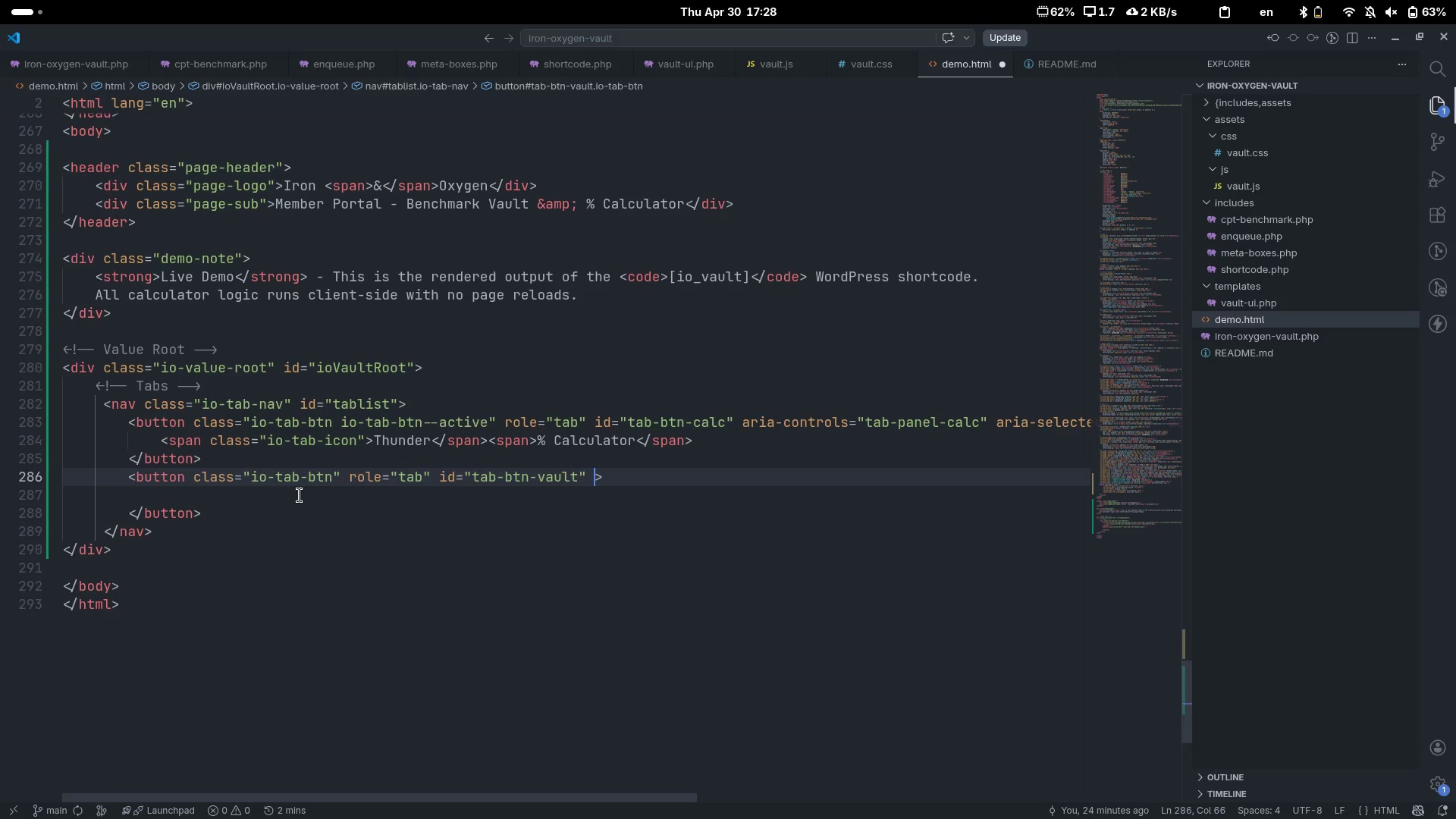 
type( aria-cont)
key(Tab)
type(tab-panel)
 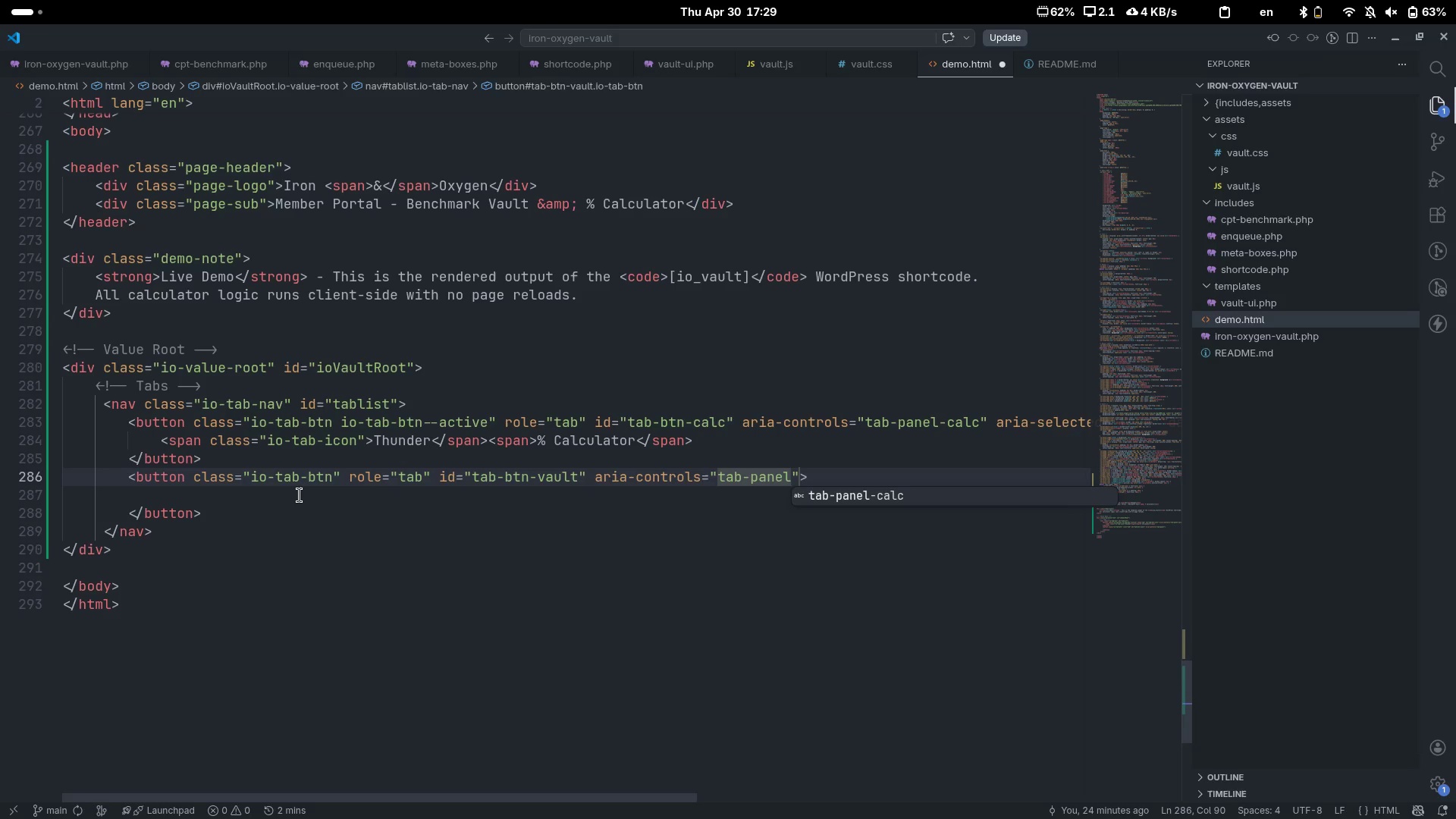 
type(v)
key(Backspace)
type(-vault)
 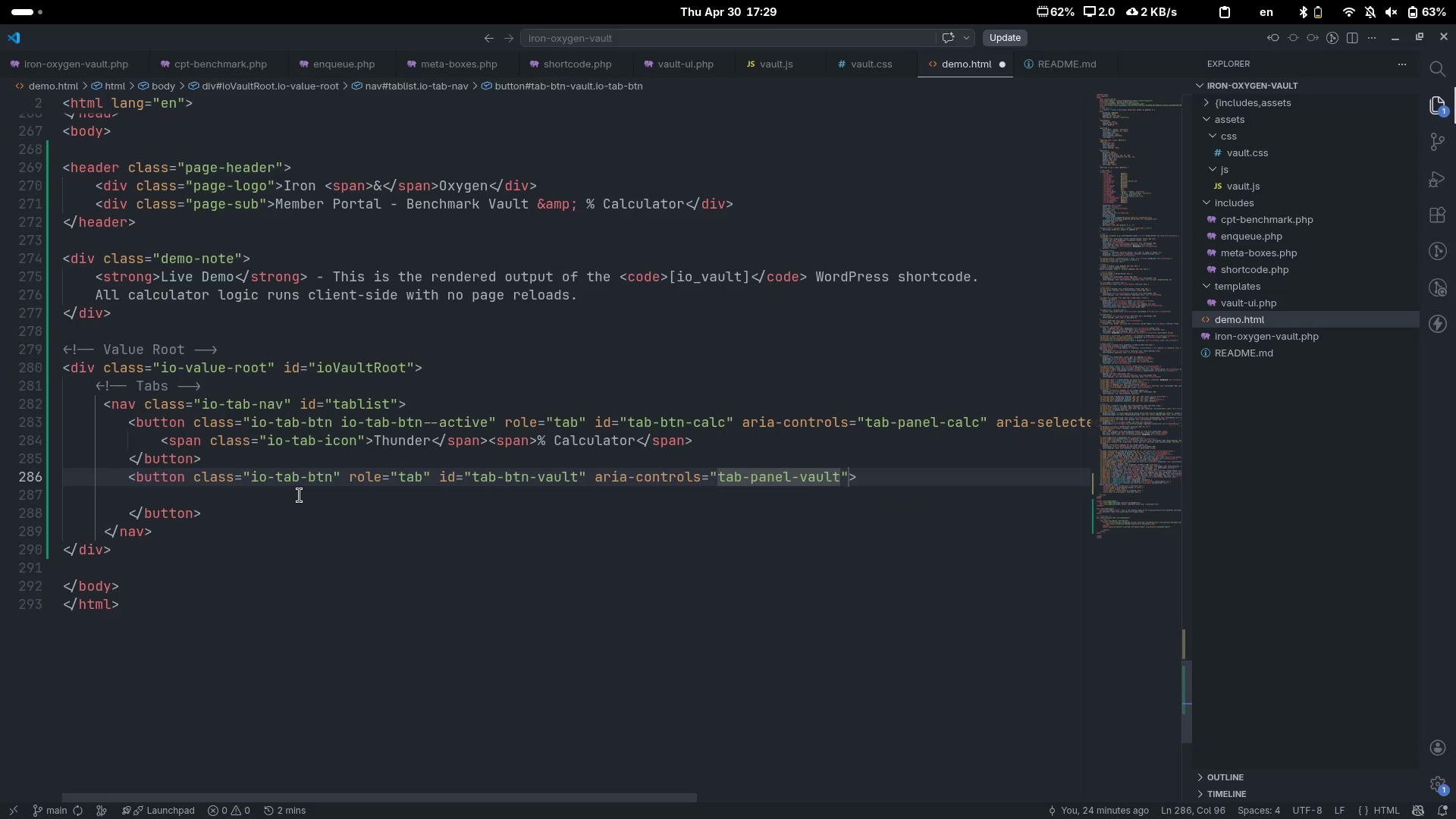 
wait(9.86)
 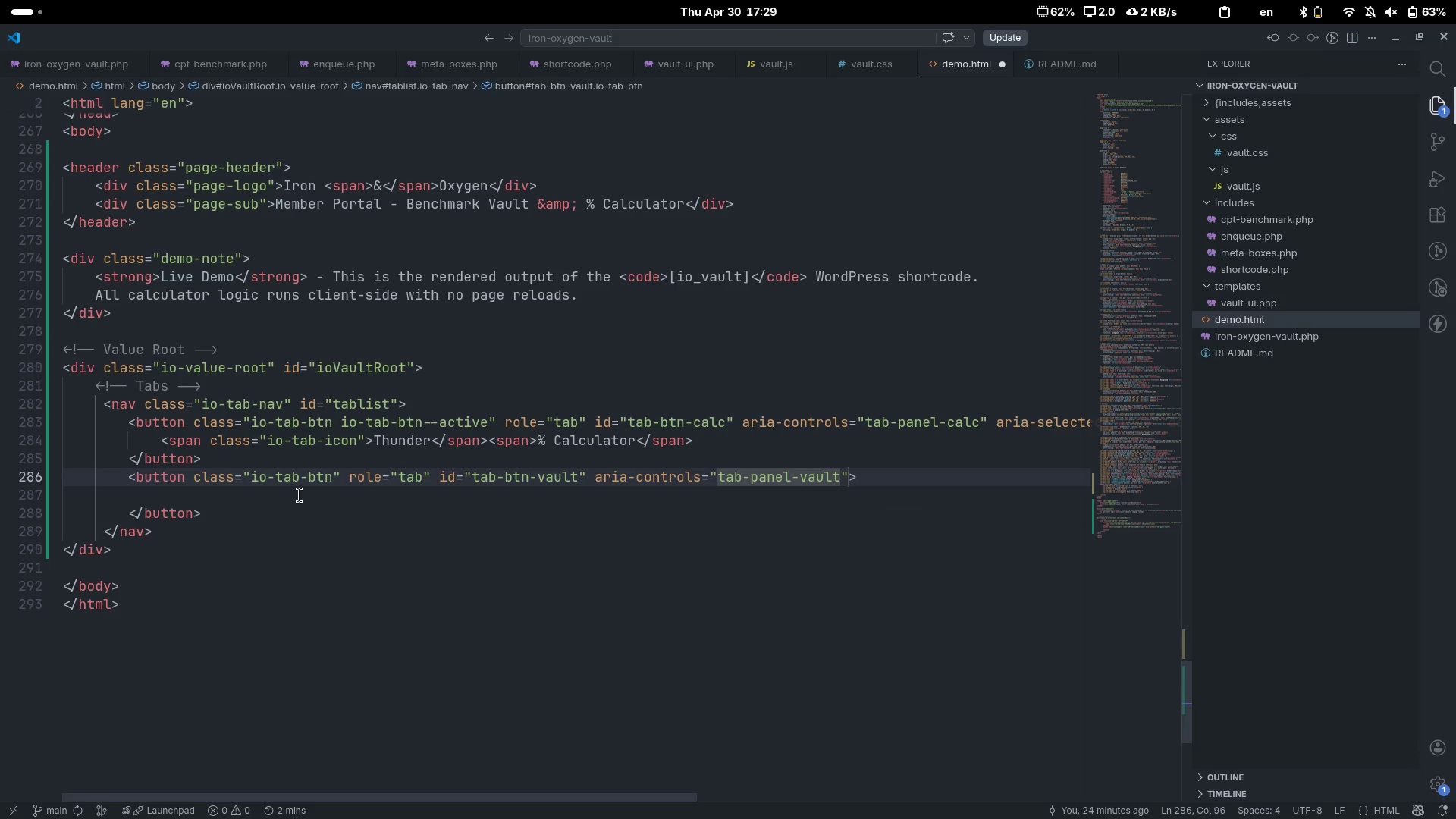 
key(ArrowRight)
 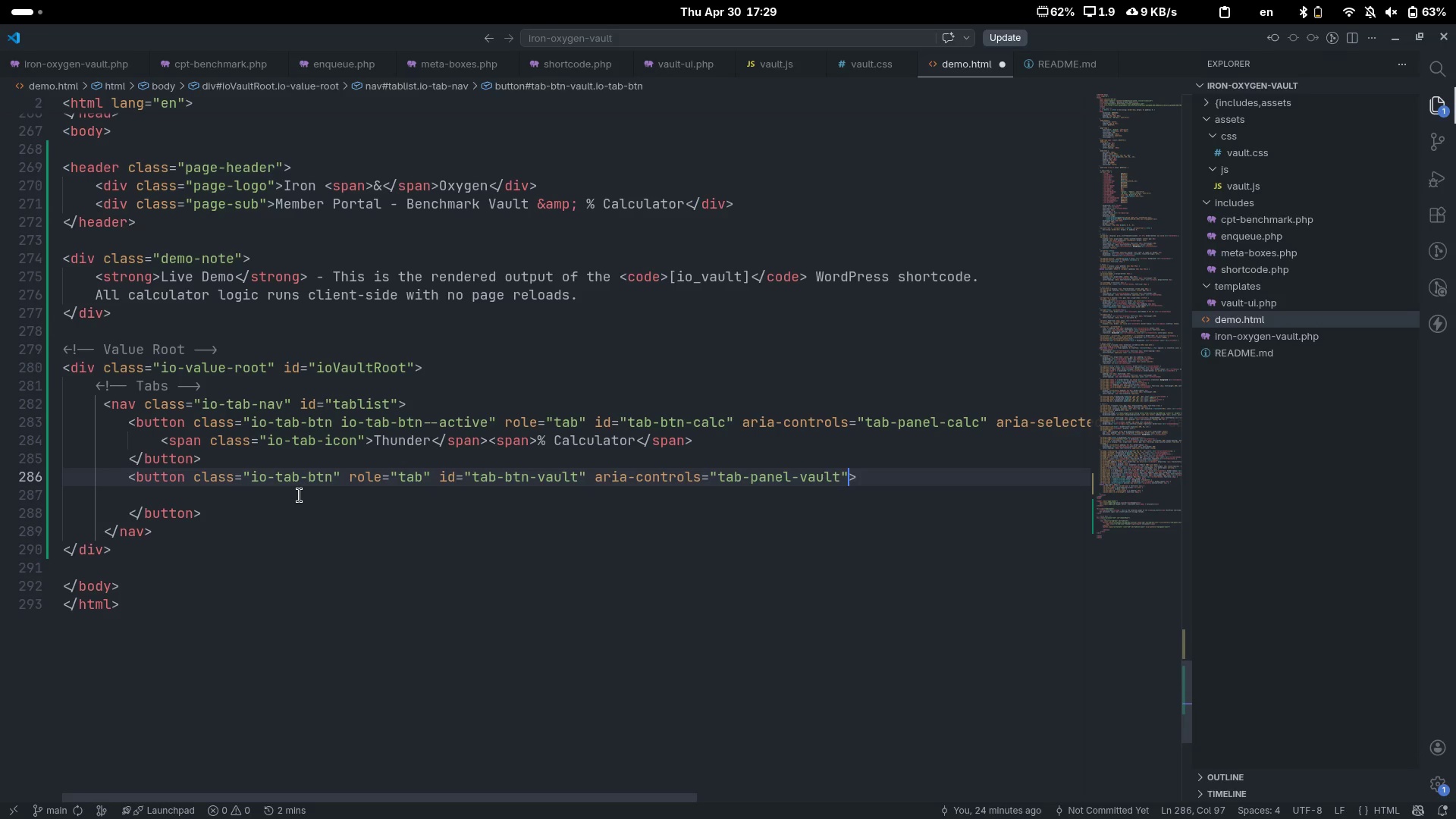 
type( aria-sele)
key(Tab)
type(fasle)
 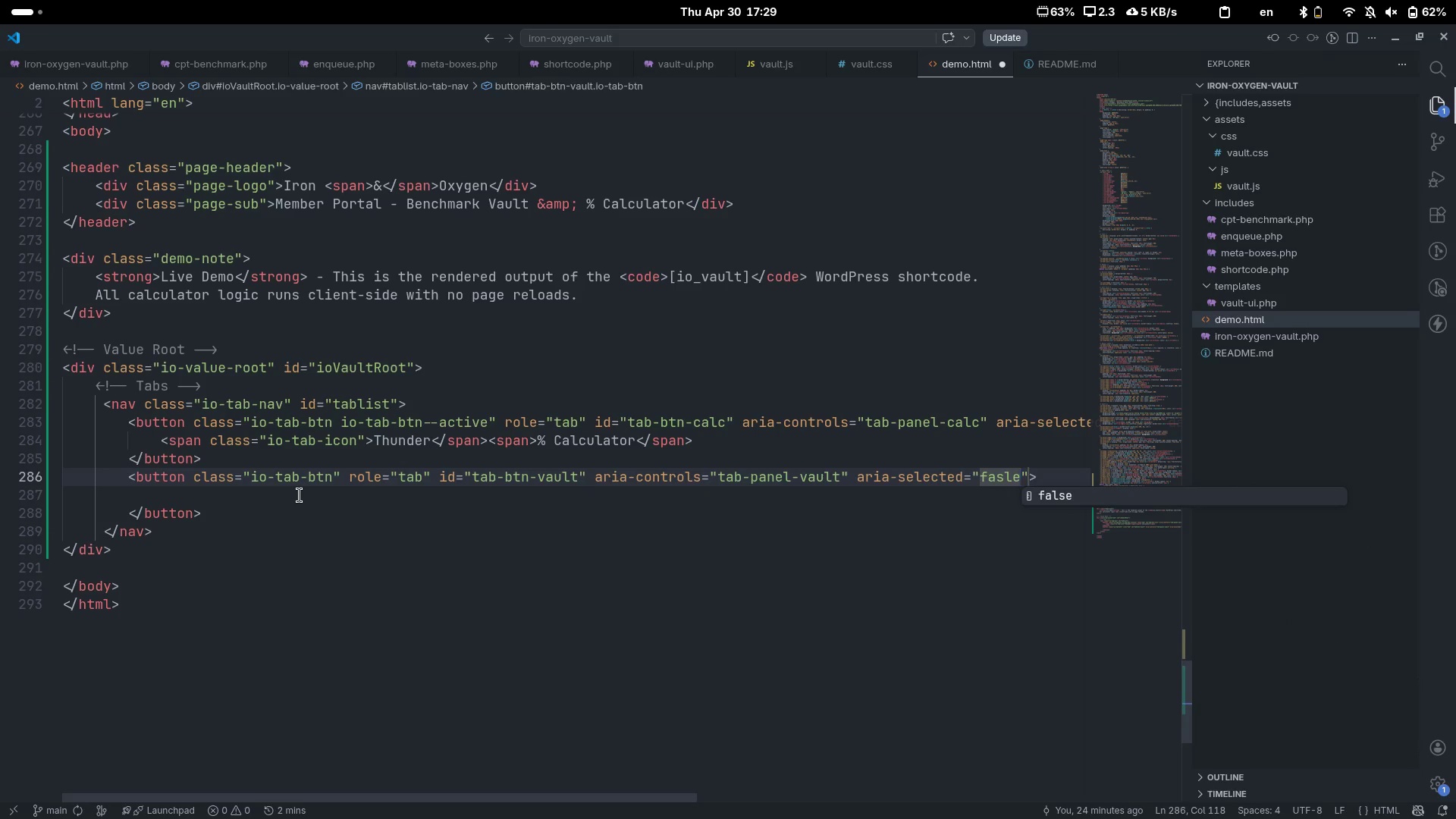 
key(Control+ControlLeft)
 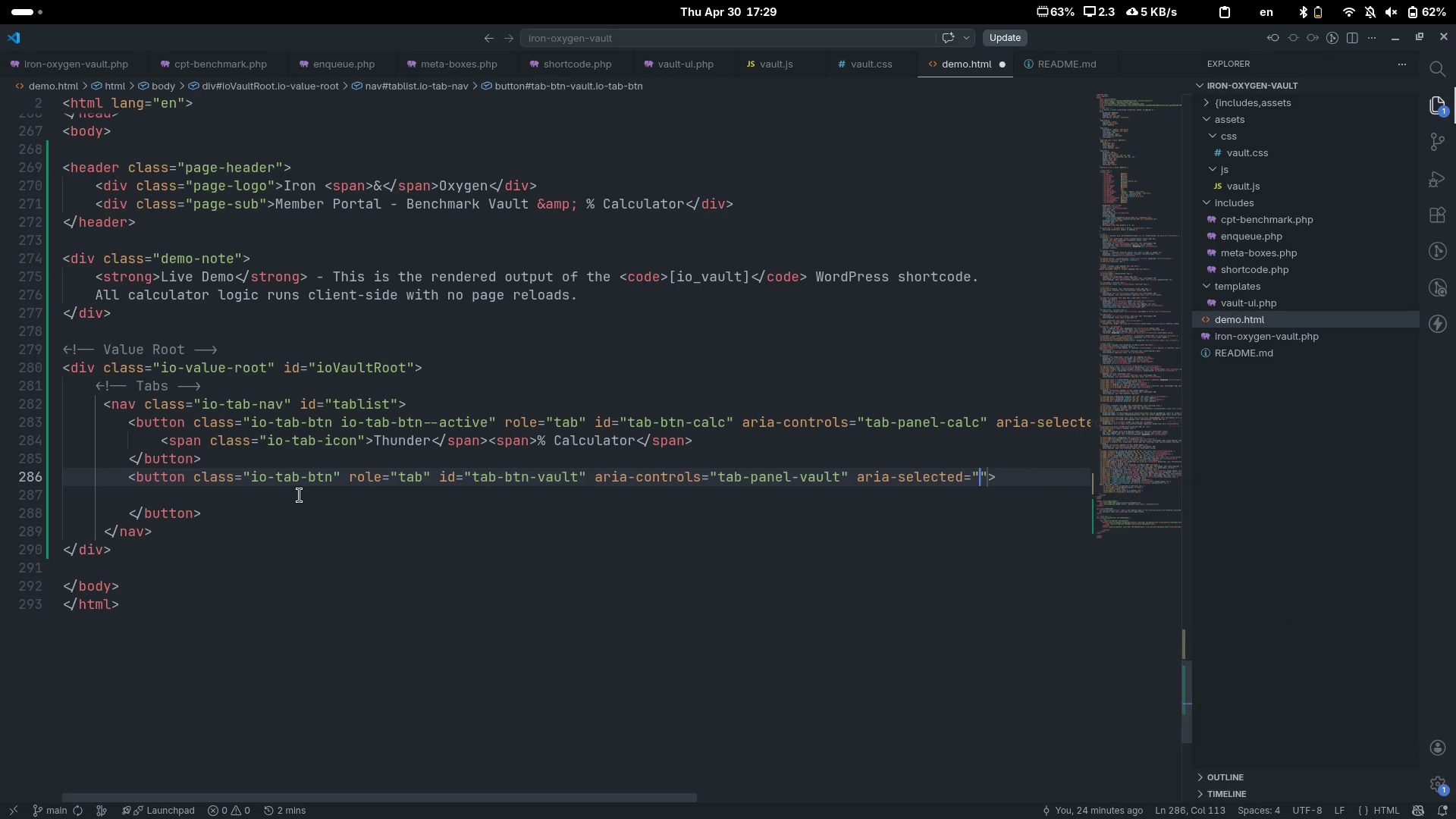 
key(Control+Backspace)
 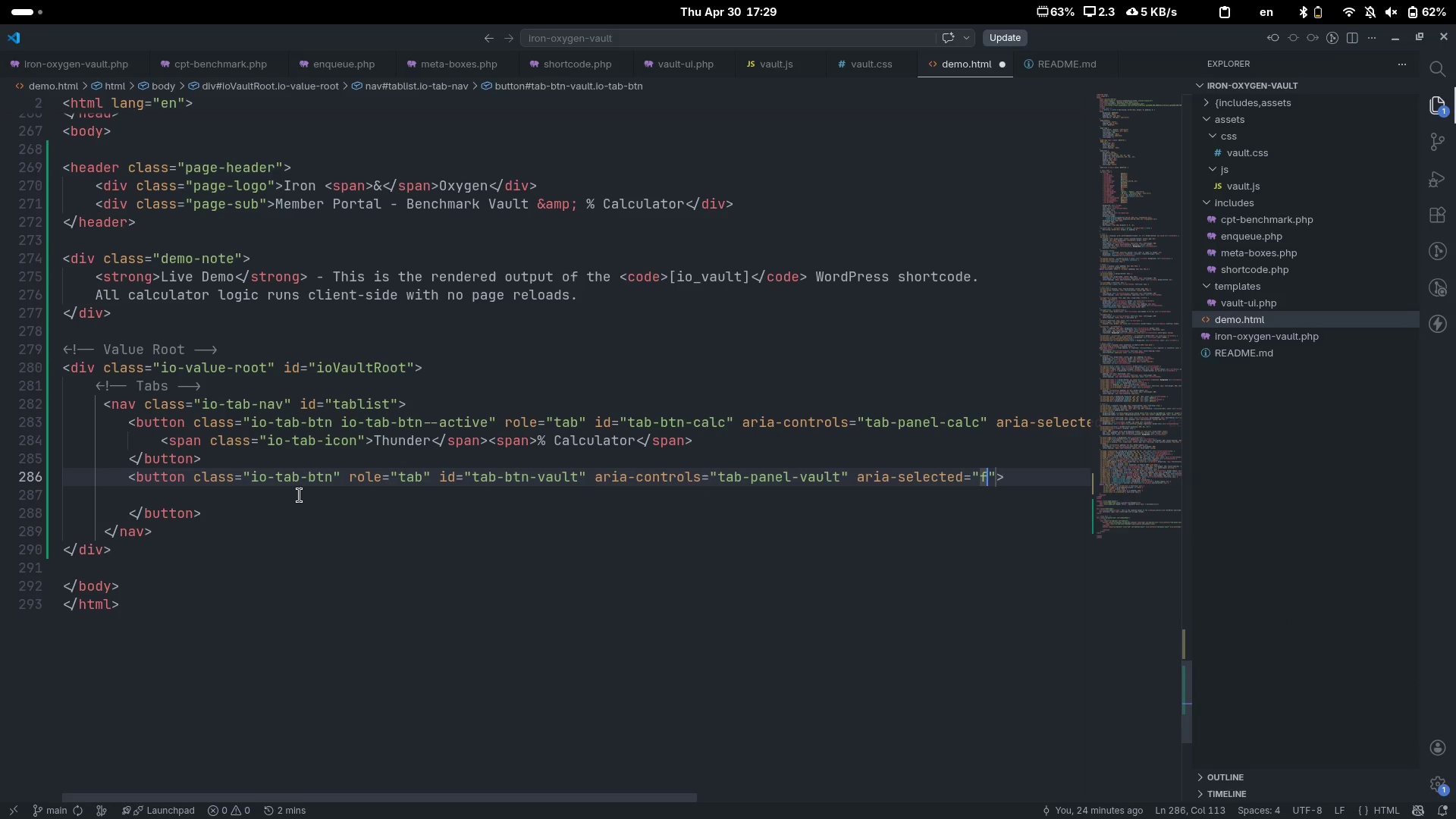 
type(fal)
key(Tab)
 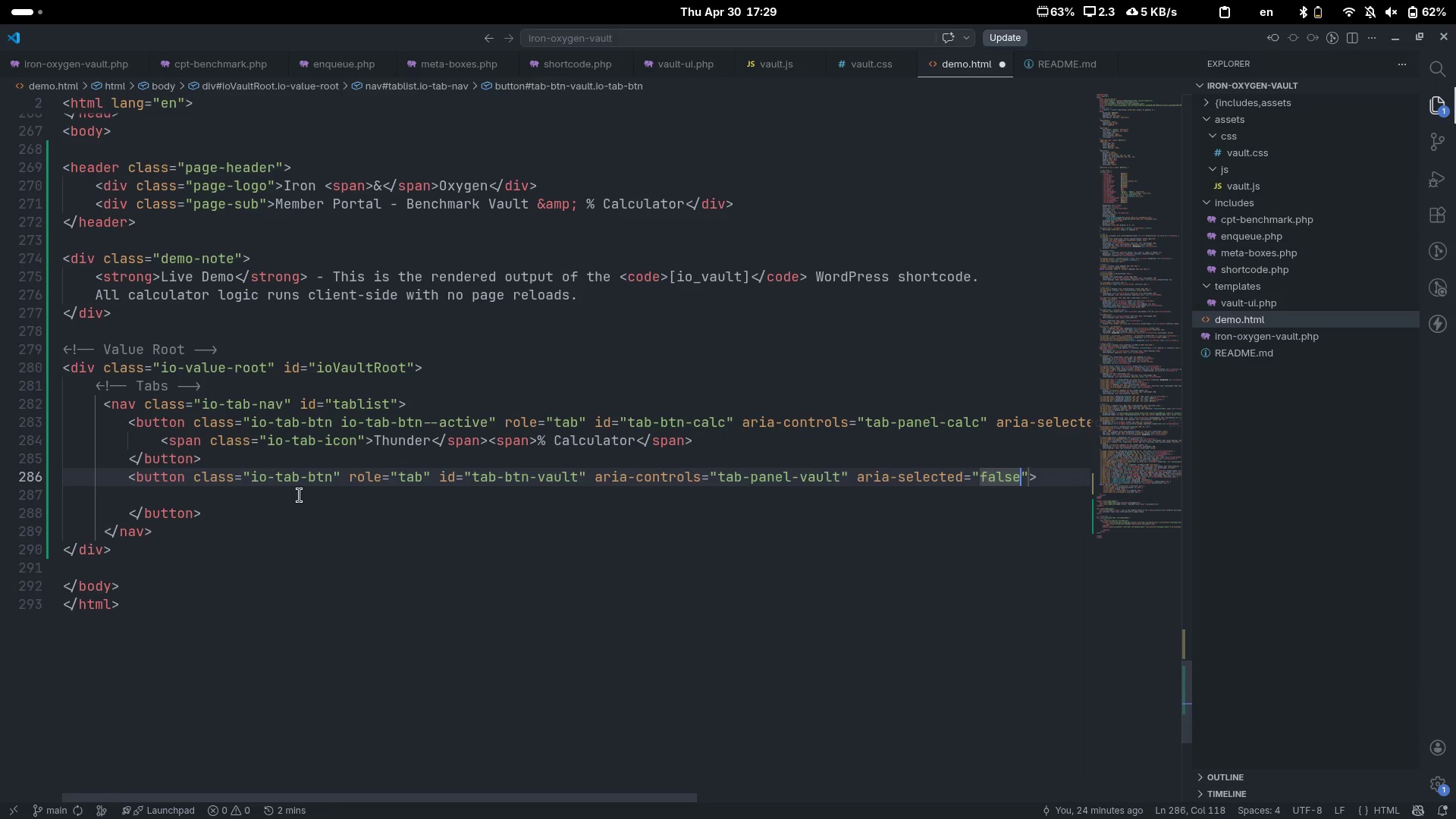 
key(Control+ControlLeft)
 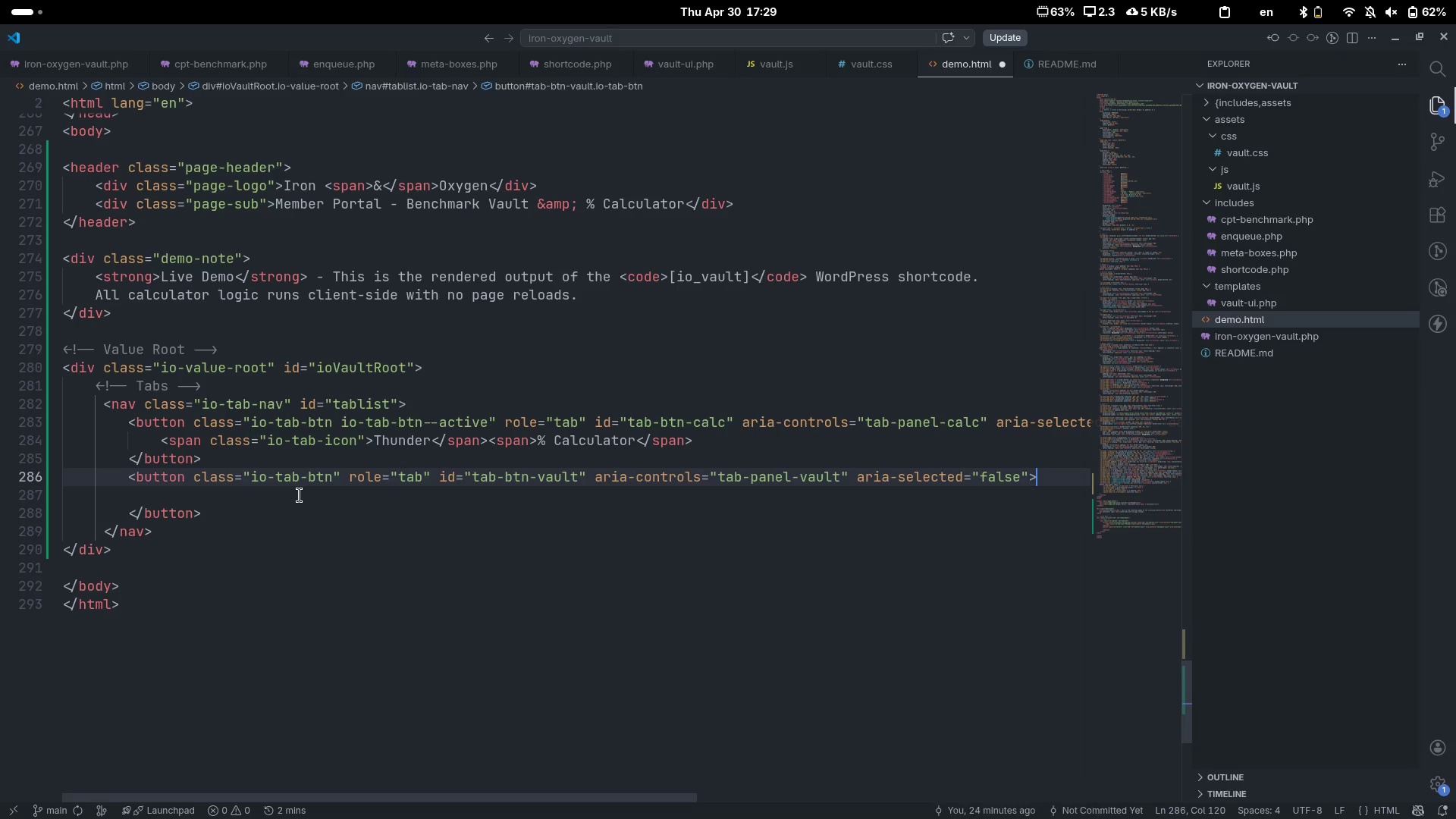 
key(Control+ArrowRight)
 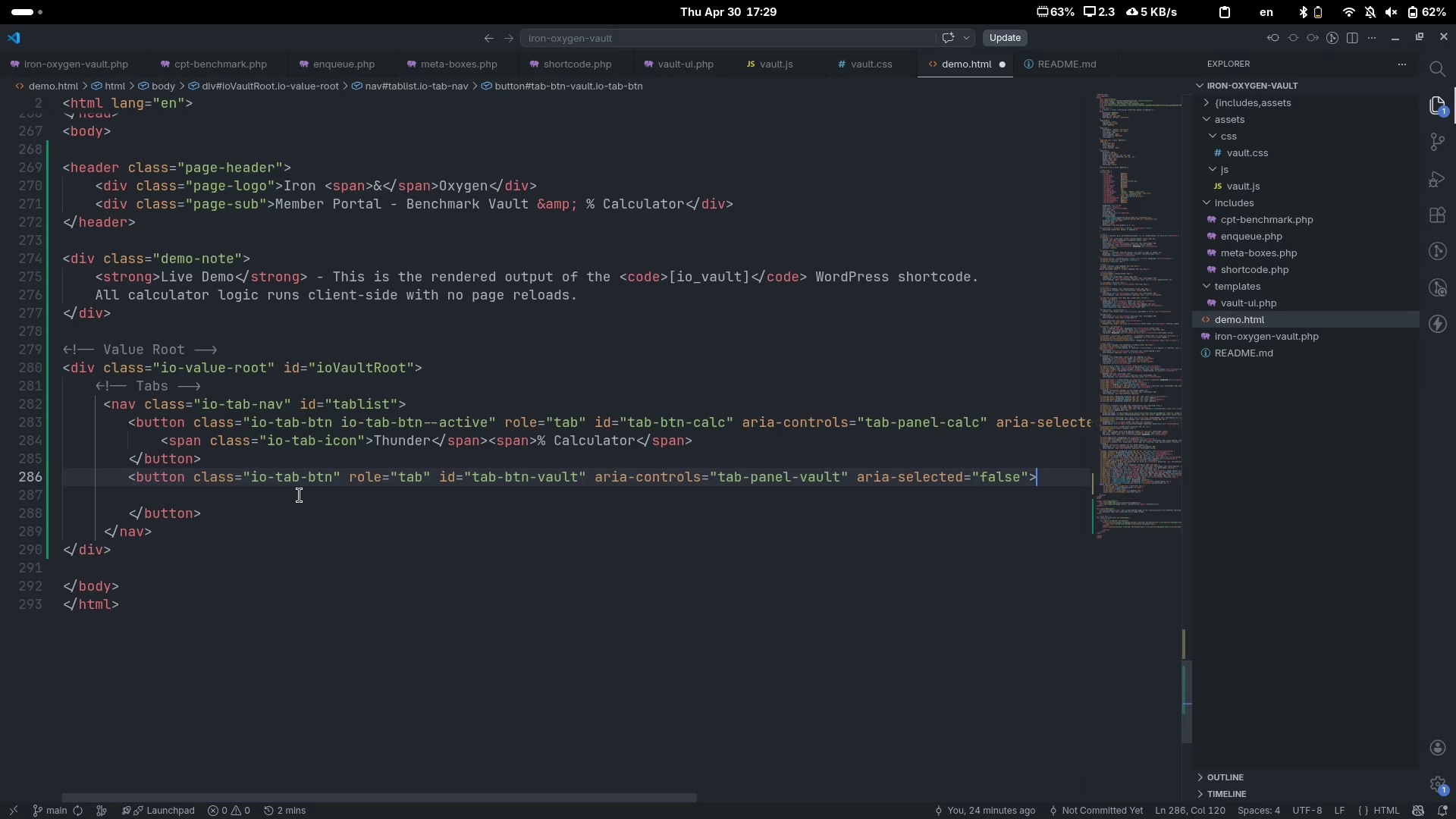 
key(ArrowLeft)
 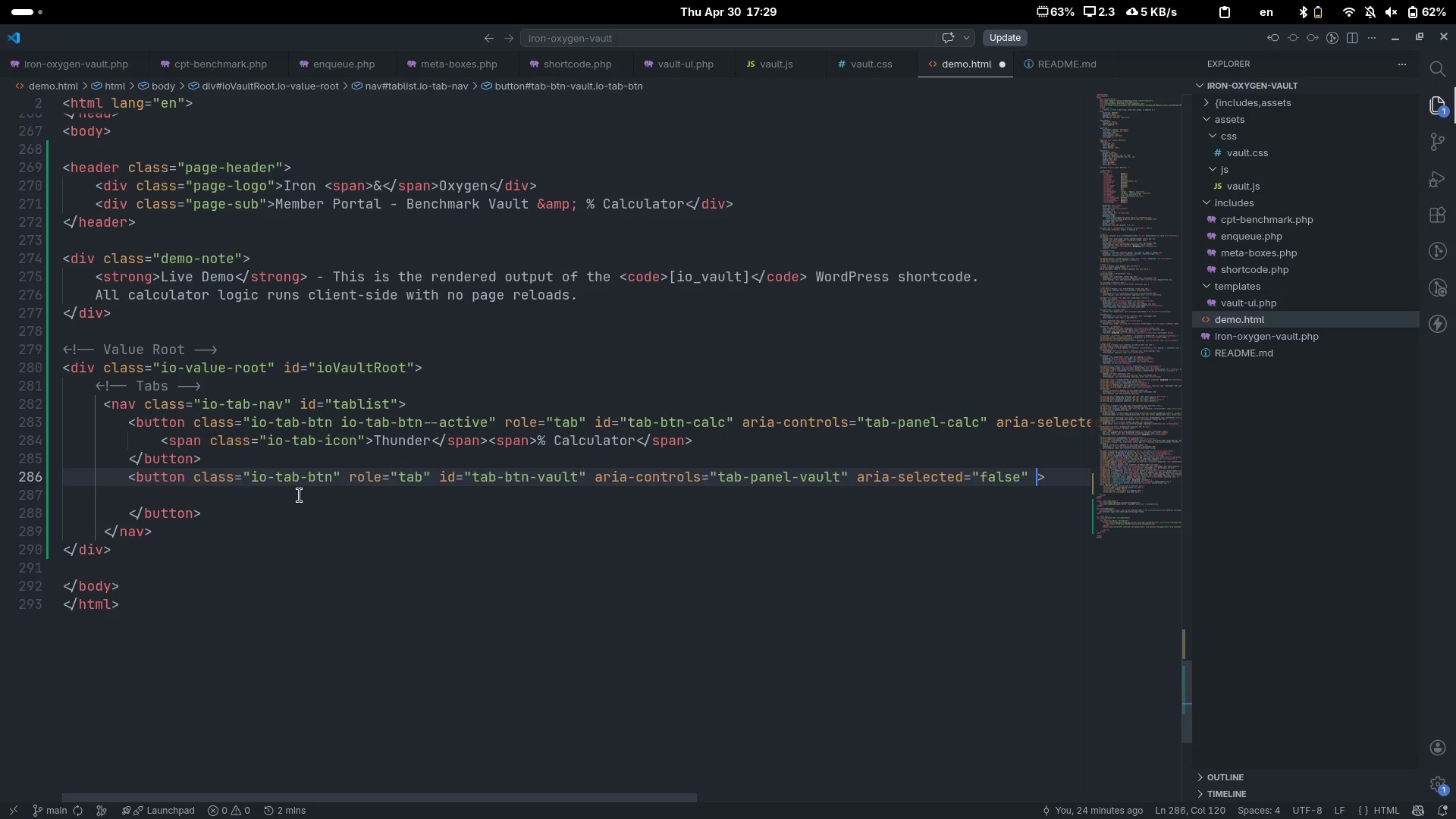 
type( fata-)
 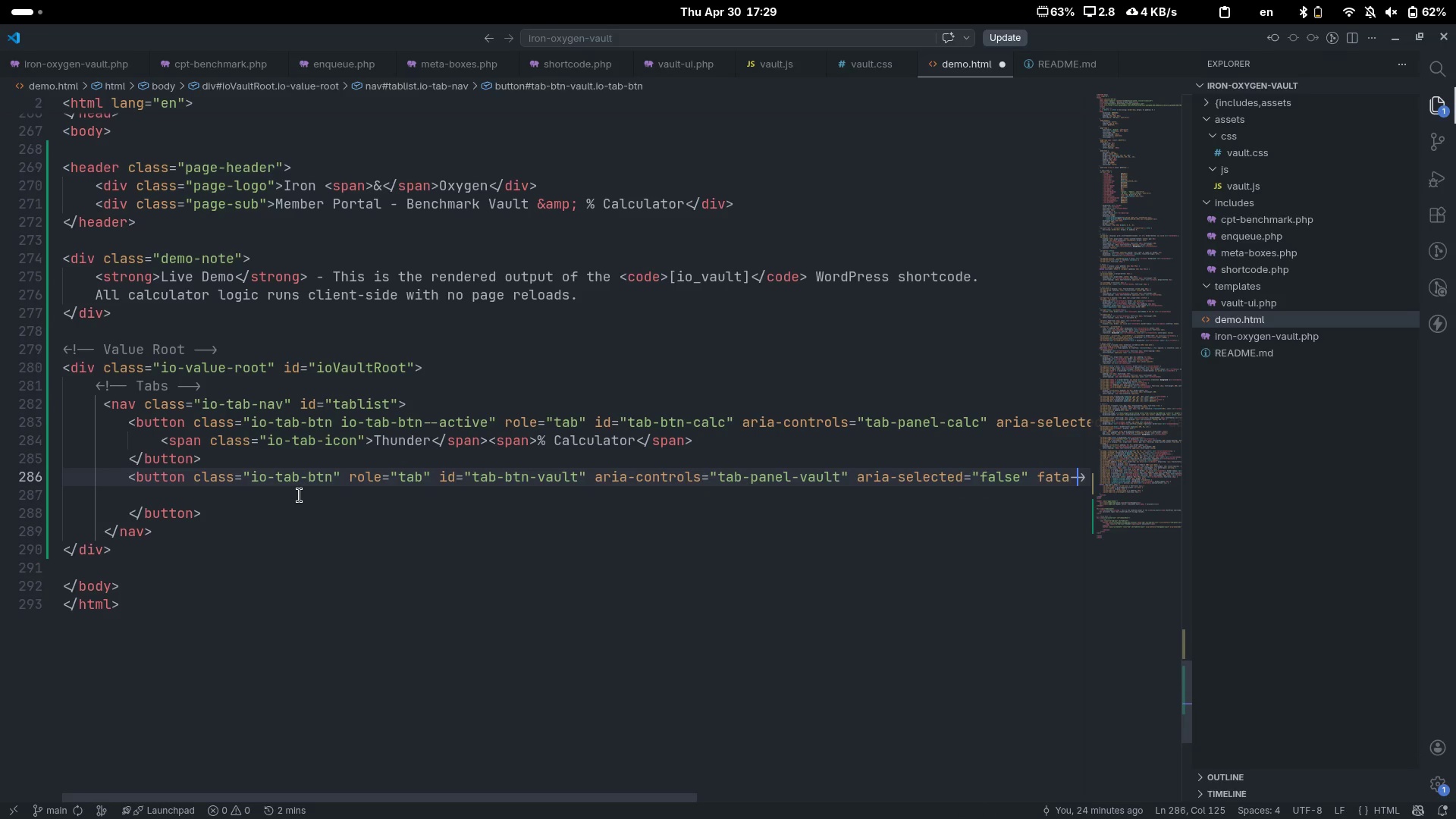 
key(Control+Backspace)
 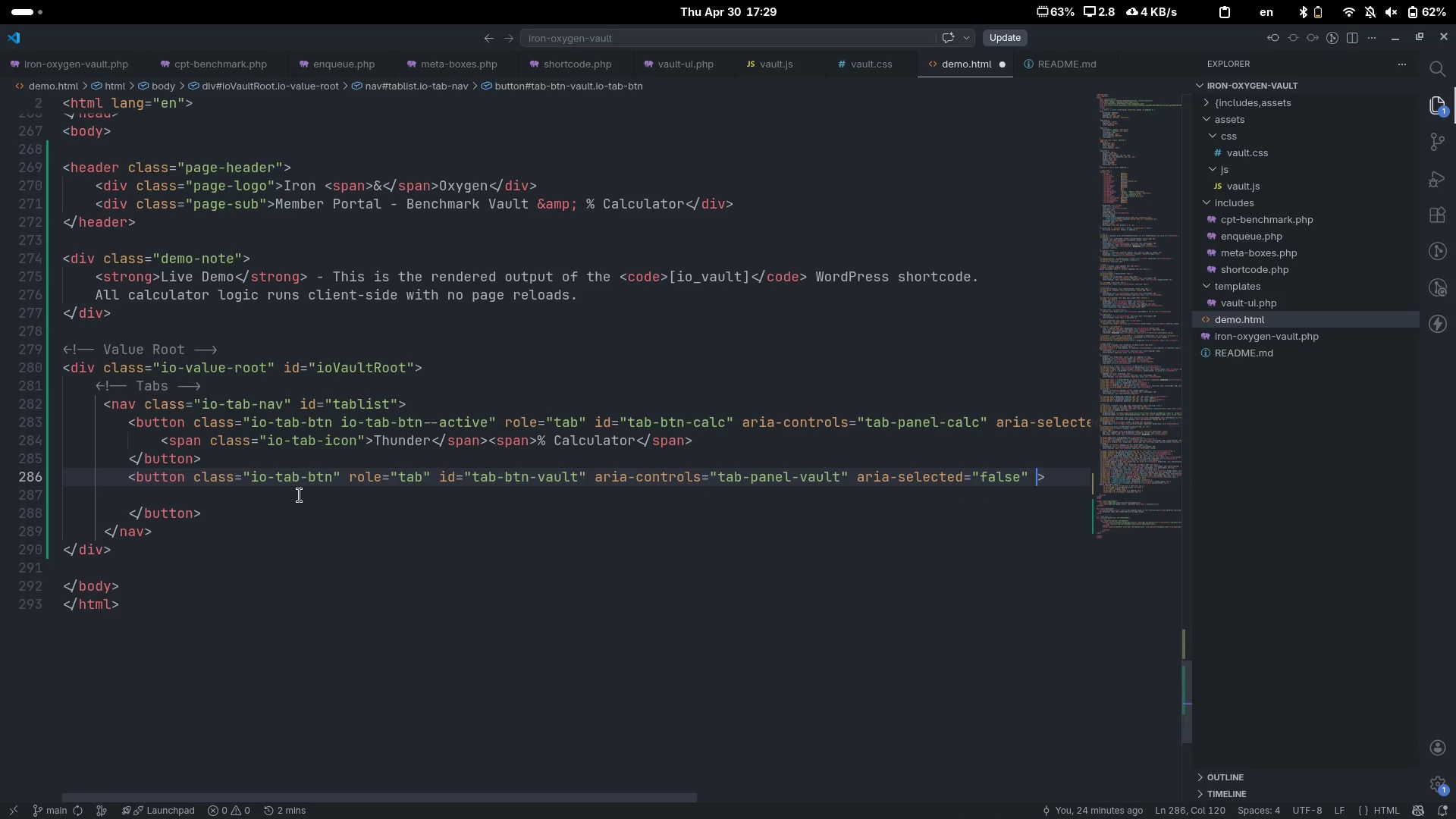 
key(Control+Backspace)
 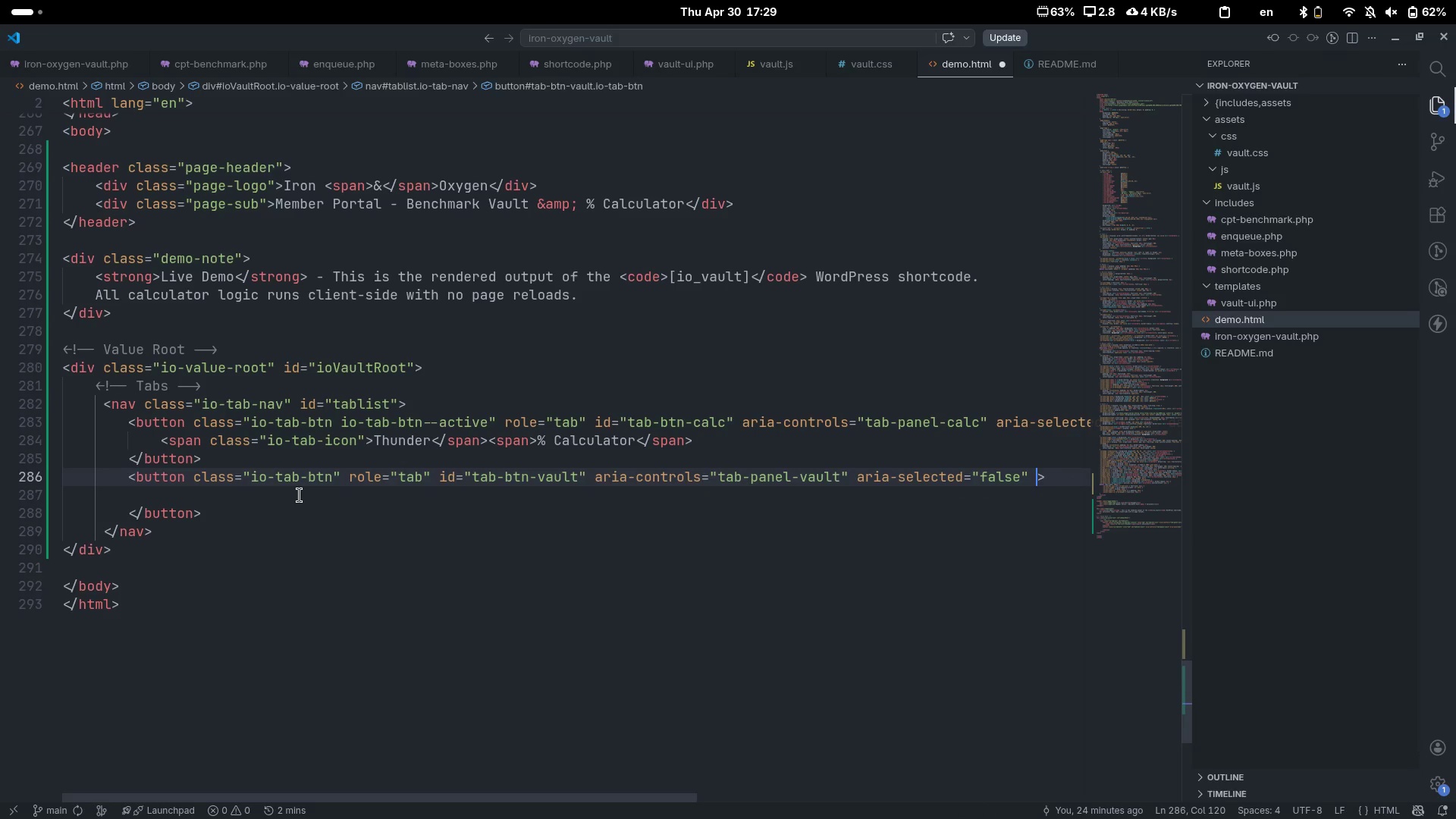 
type(data-d)
key(Backspace)
type(ta)
key(Tab)
type(vaul)
key(Tab)
 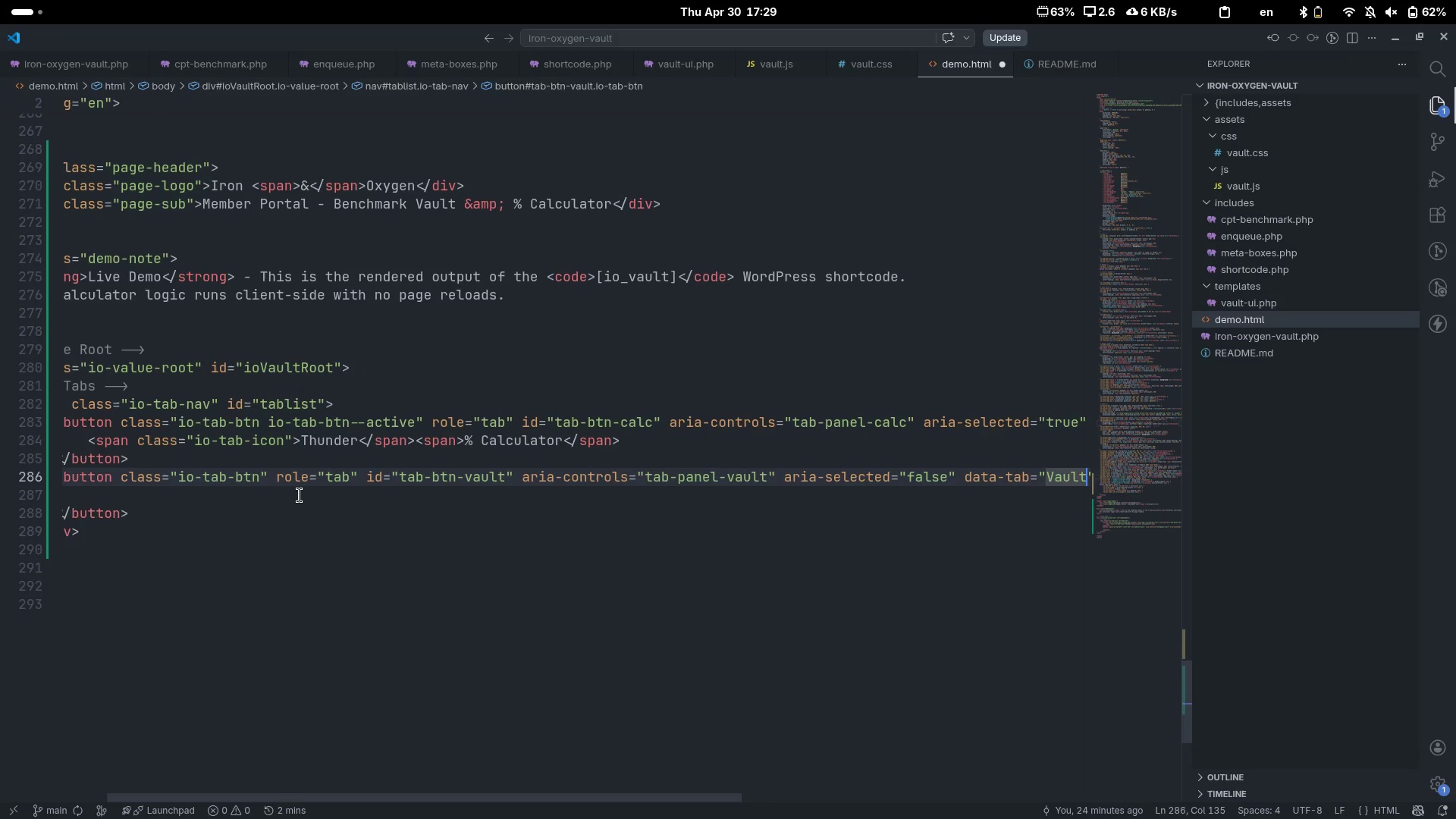 
key(Control+ControlLeft)
 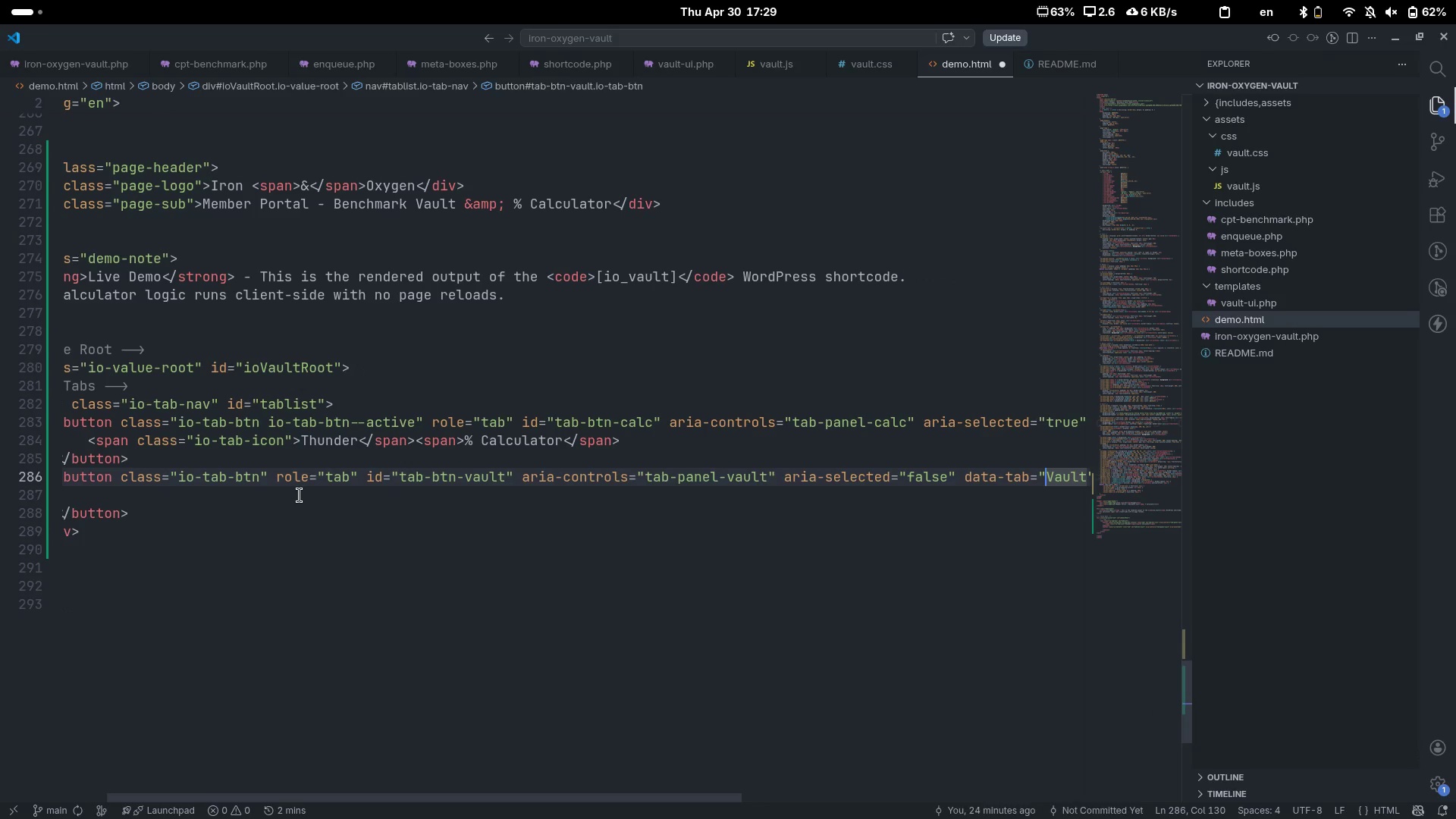 
key(Control+ArrowLeft)
 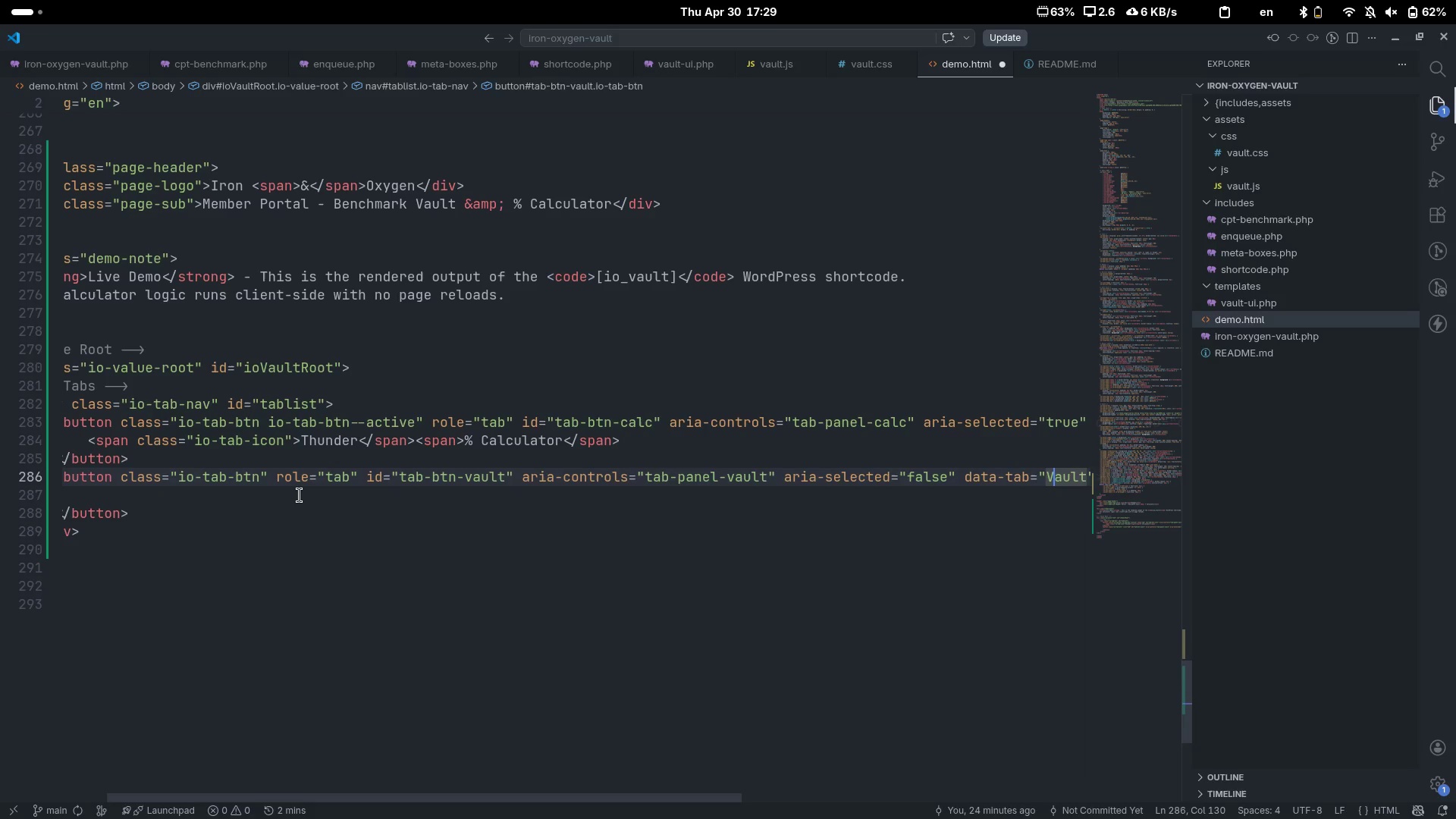 
key(ArrowRight)
 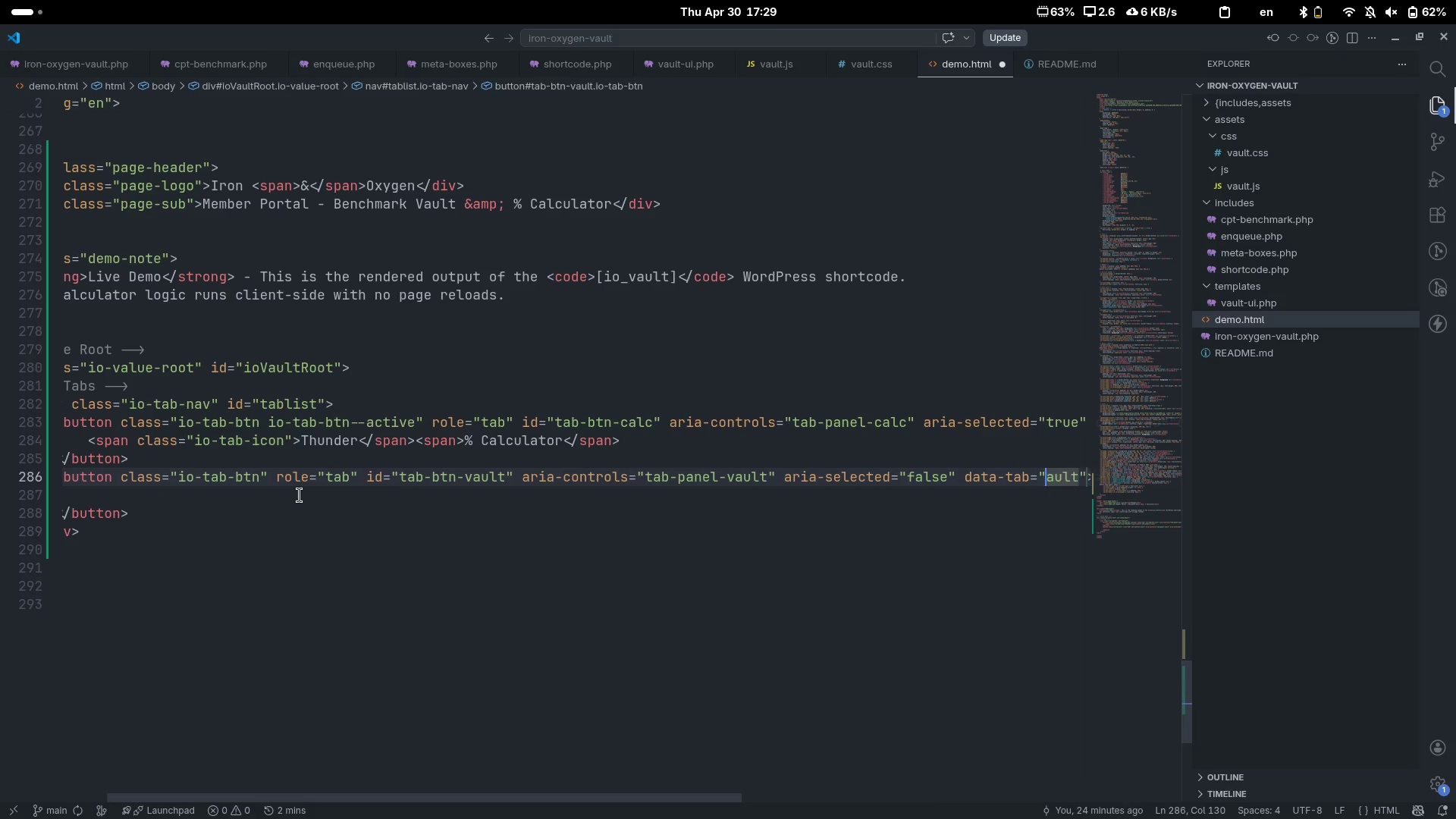 
key(Backspace)
 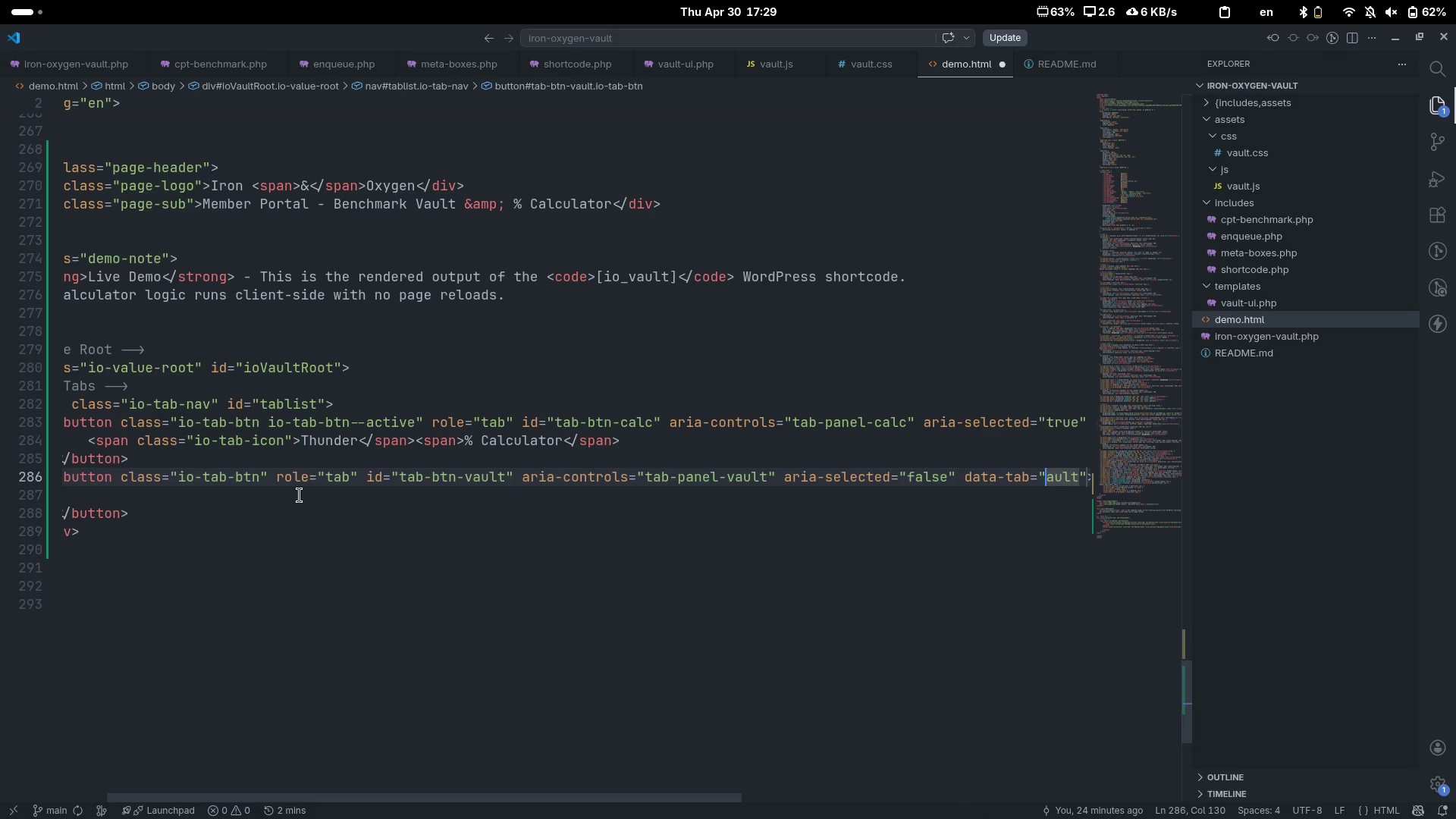 
key(V)
 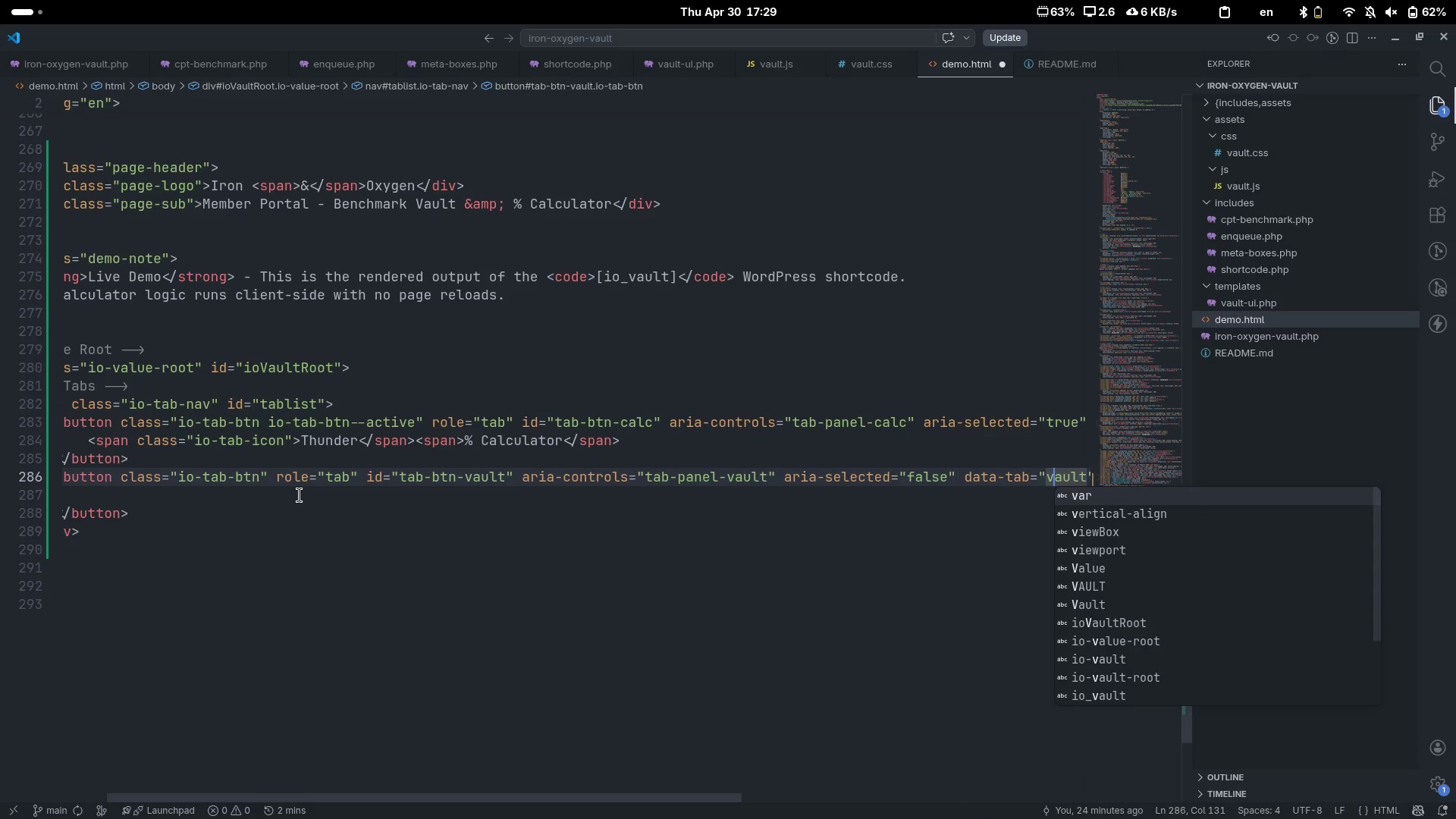 
key(Control+ArrowRight)
 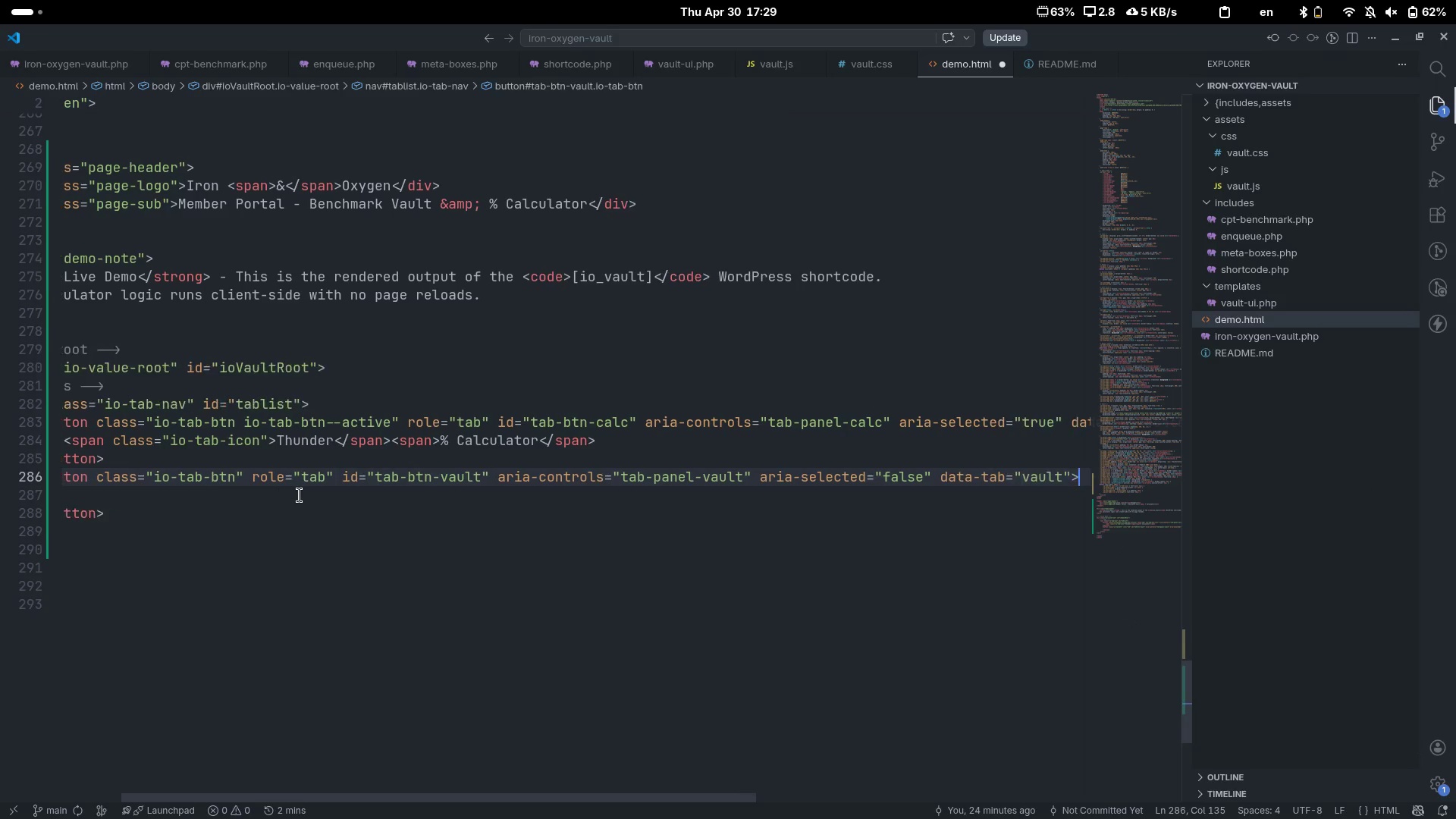 
key(Control+ArrowRight)
 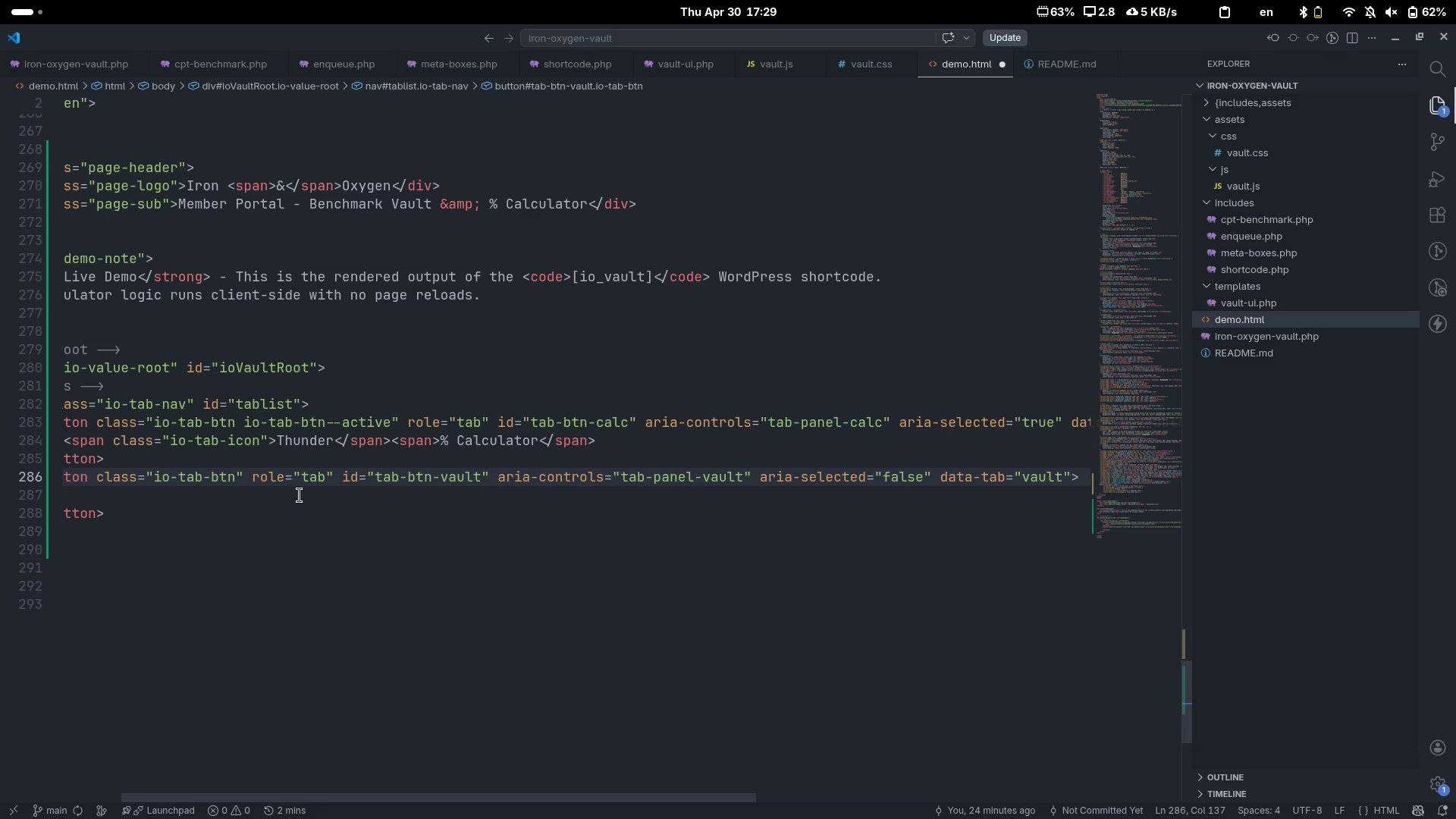 
key(ArrowRight)
 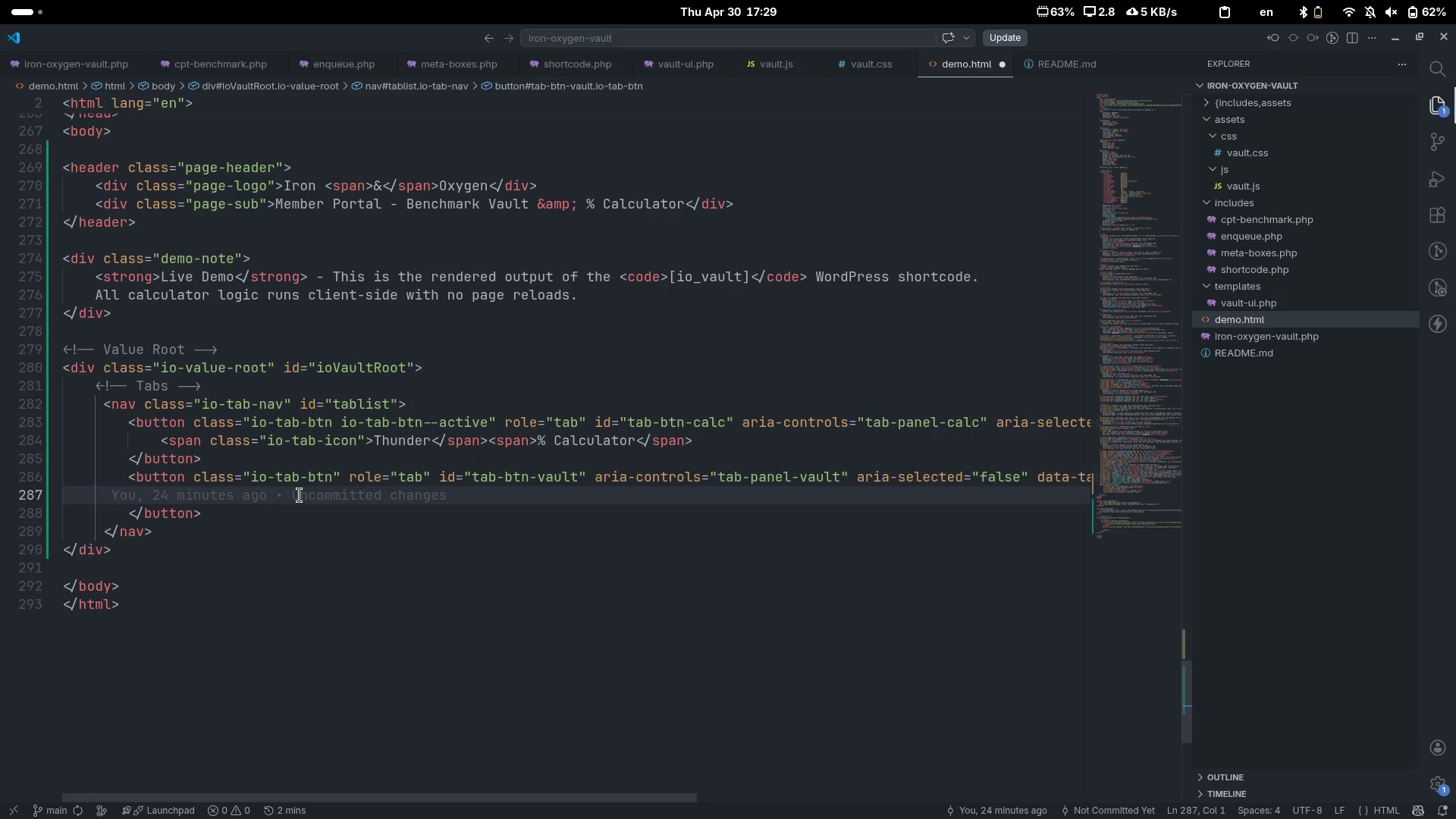 
key(Tab)
 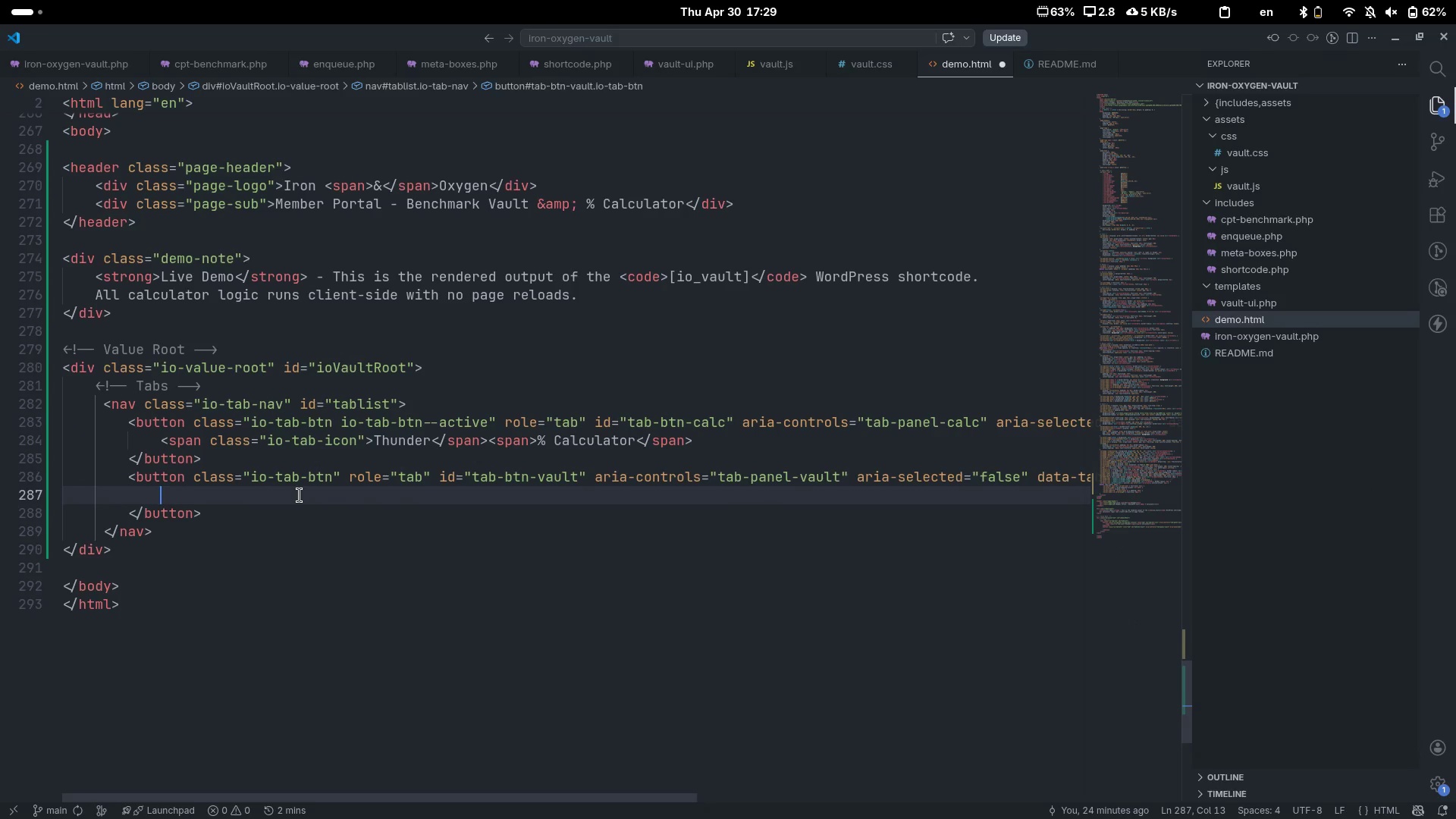 
key(Tab)
 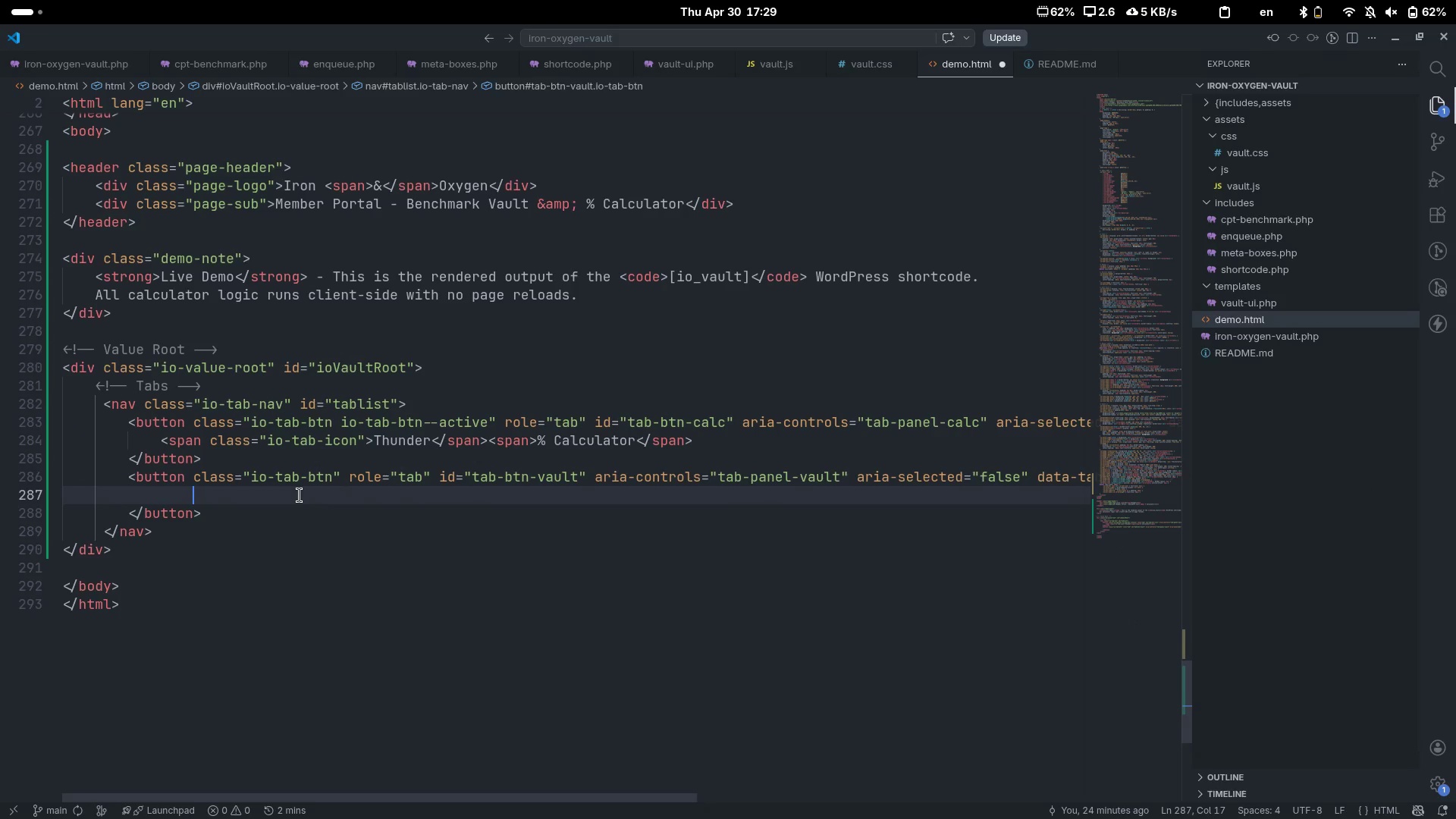 
key(Control+ControlLeft)
 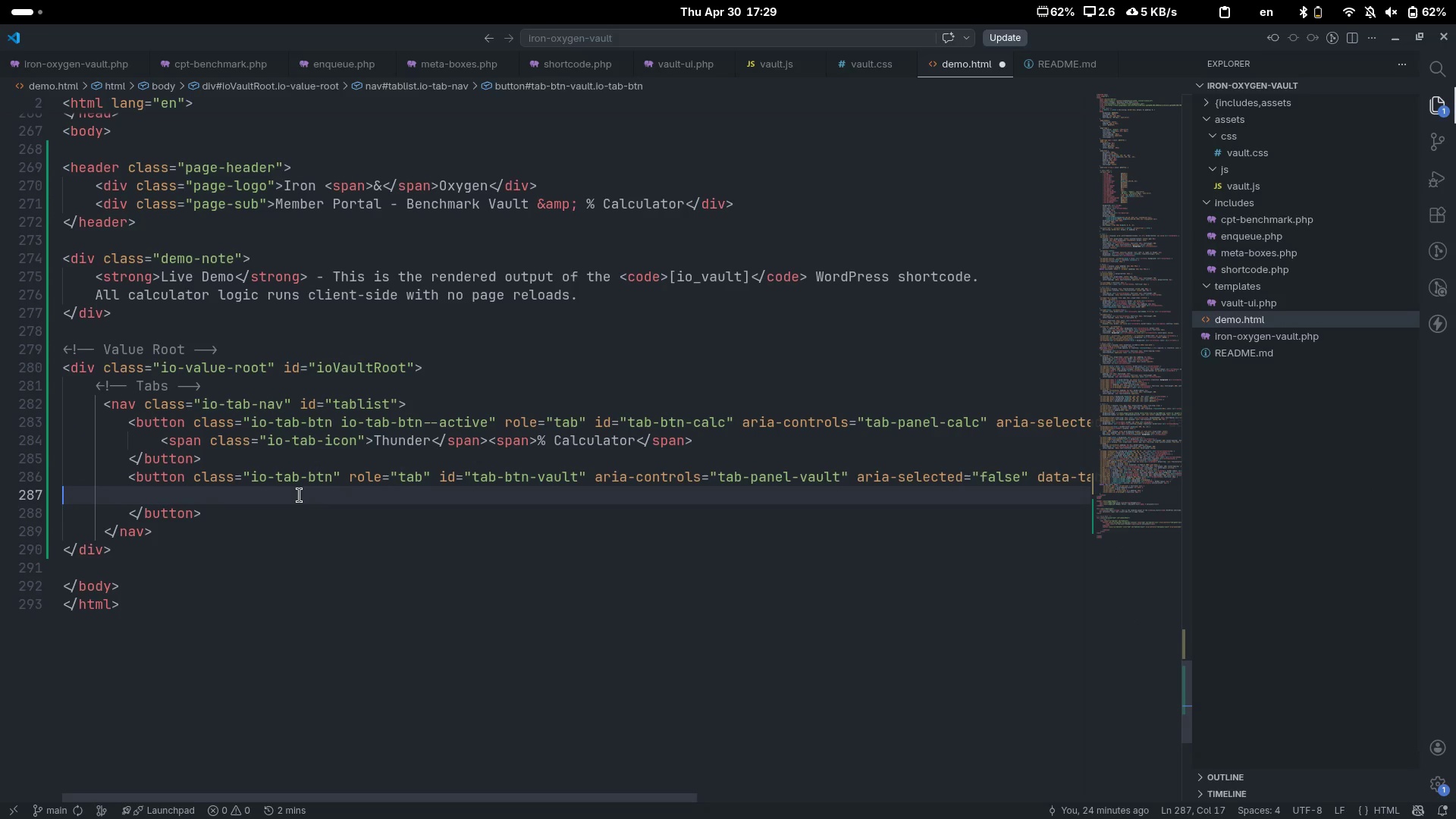 
key(Control+Backspace)
 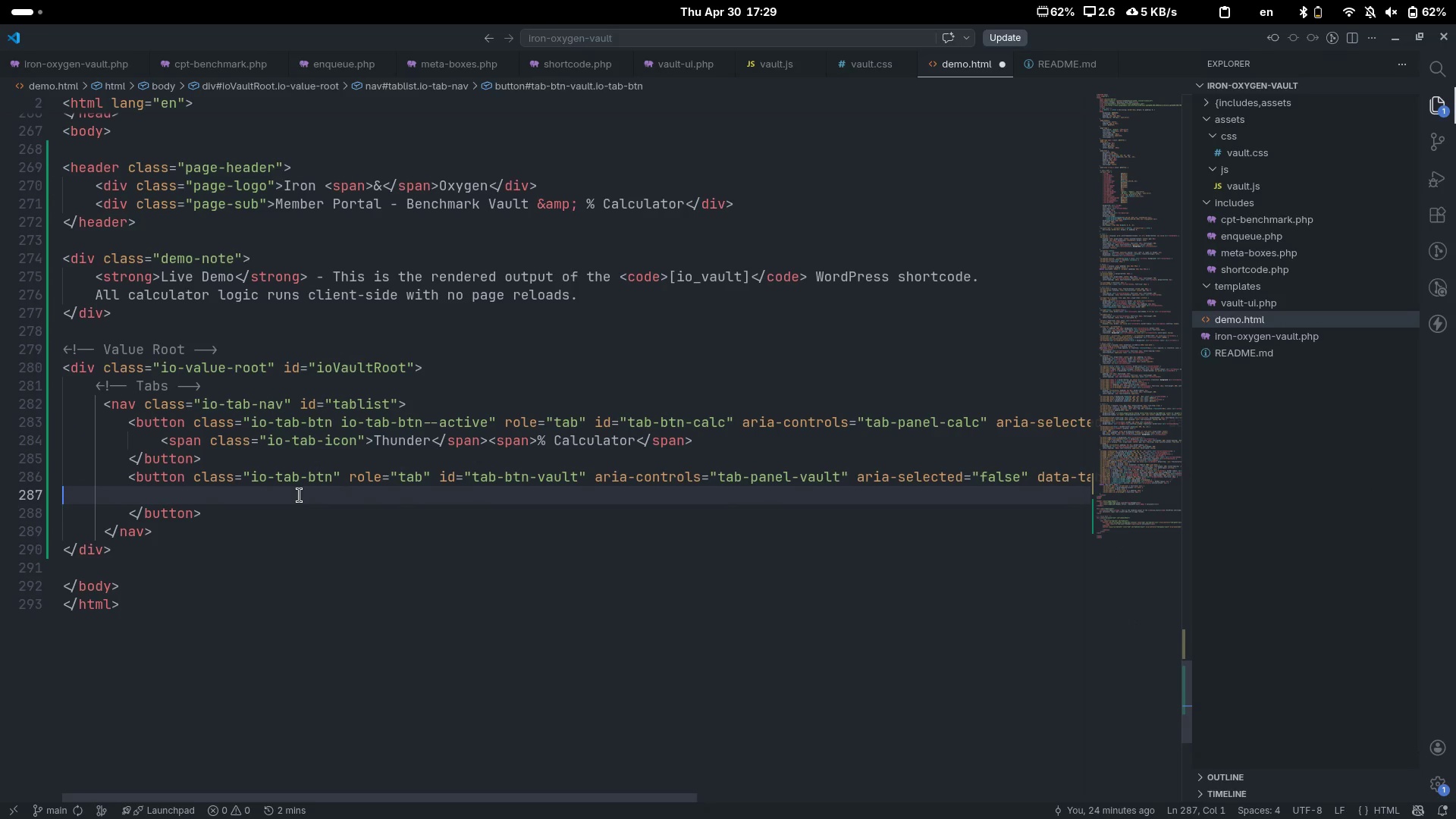 
key(Control+ControlLeft)
 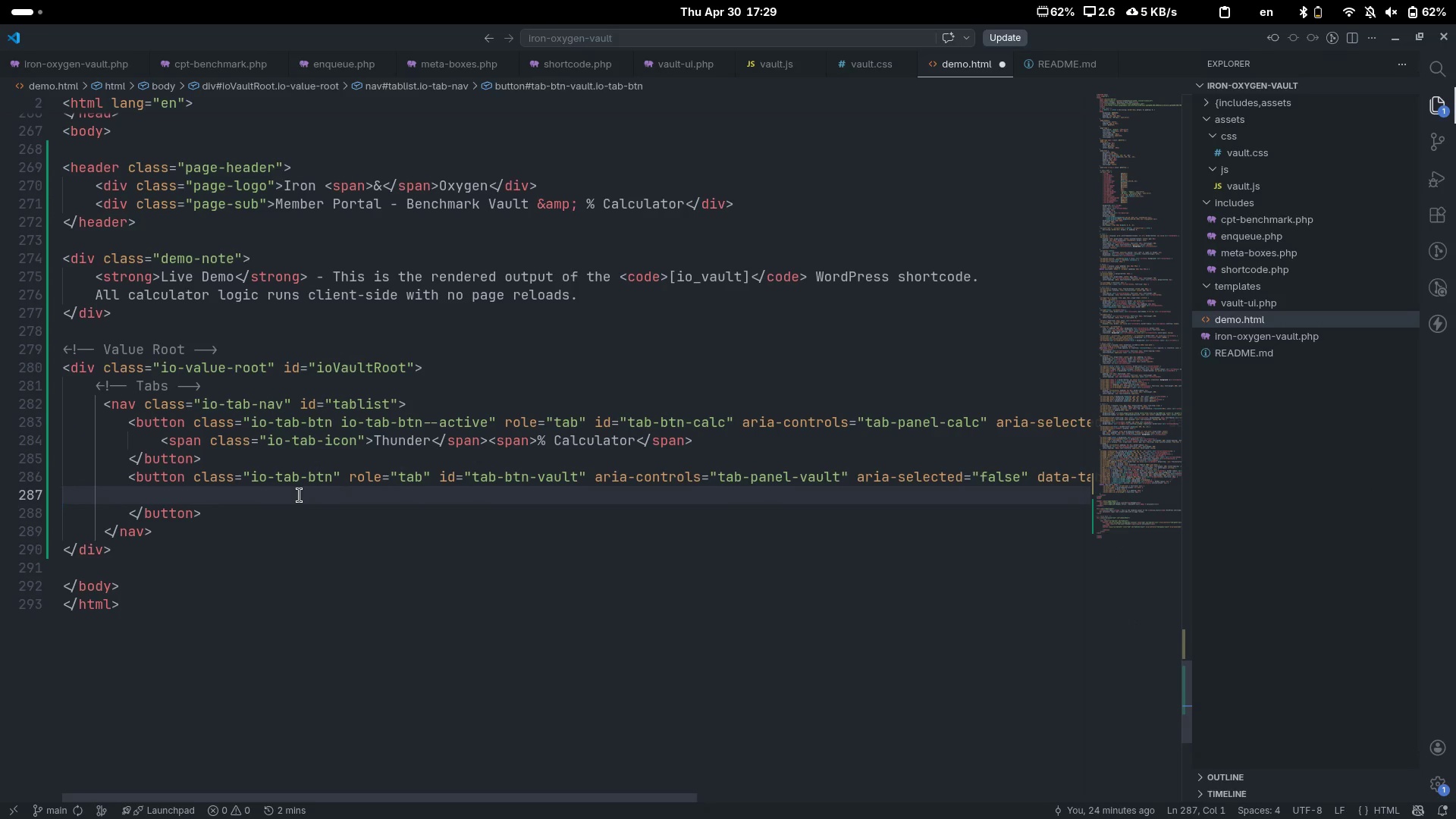 
key(Tab)
type(<span>)
 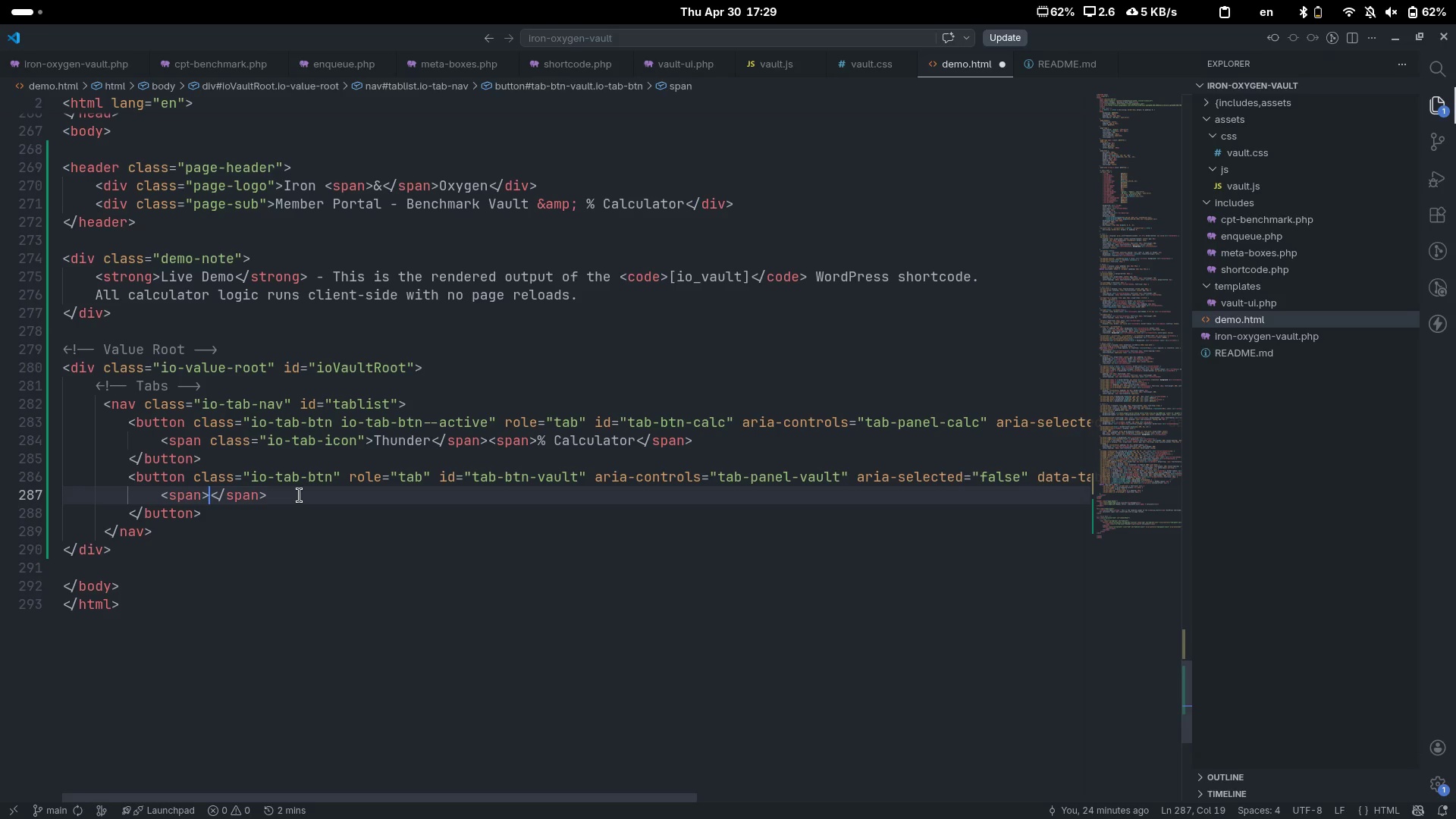 
key(ArrowLeft)
 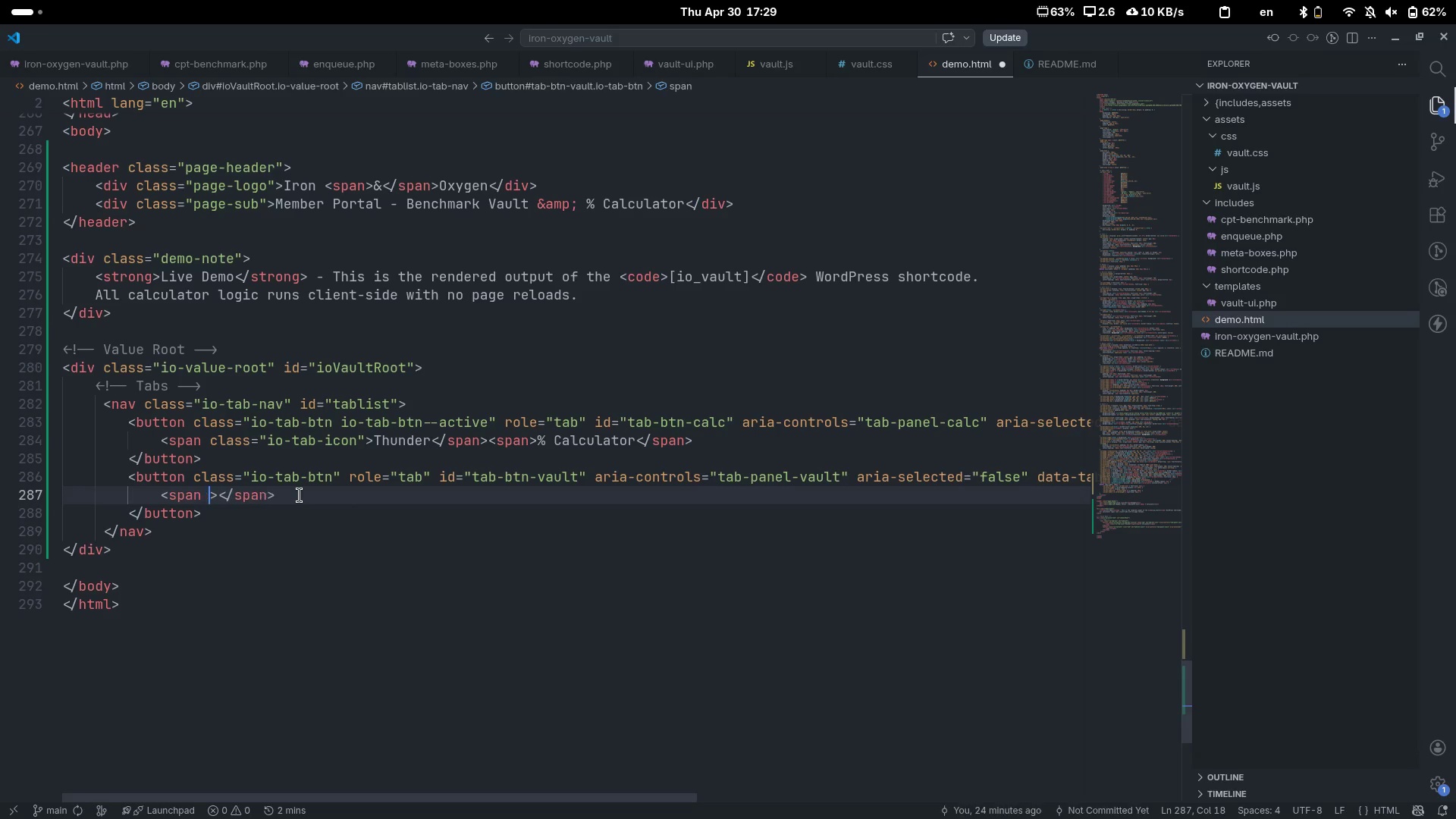 
type( class=io-tab-icon)
 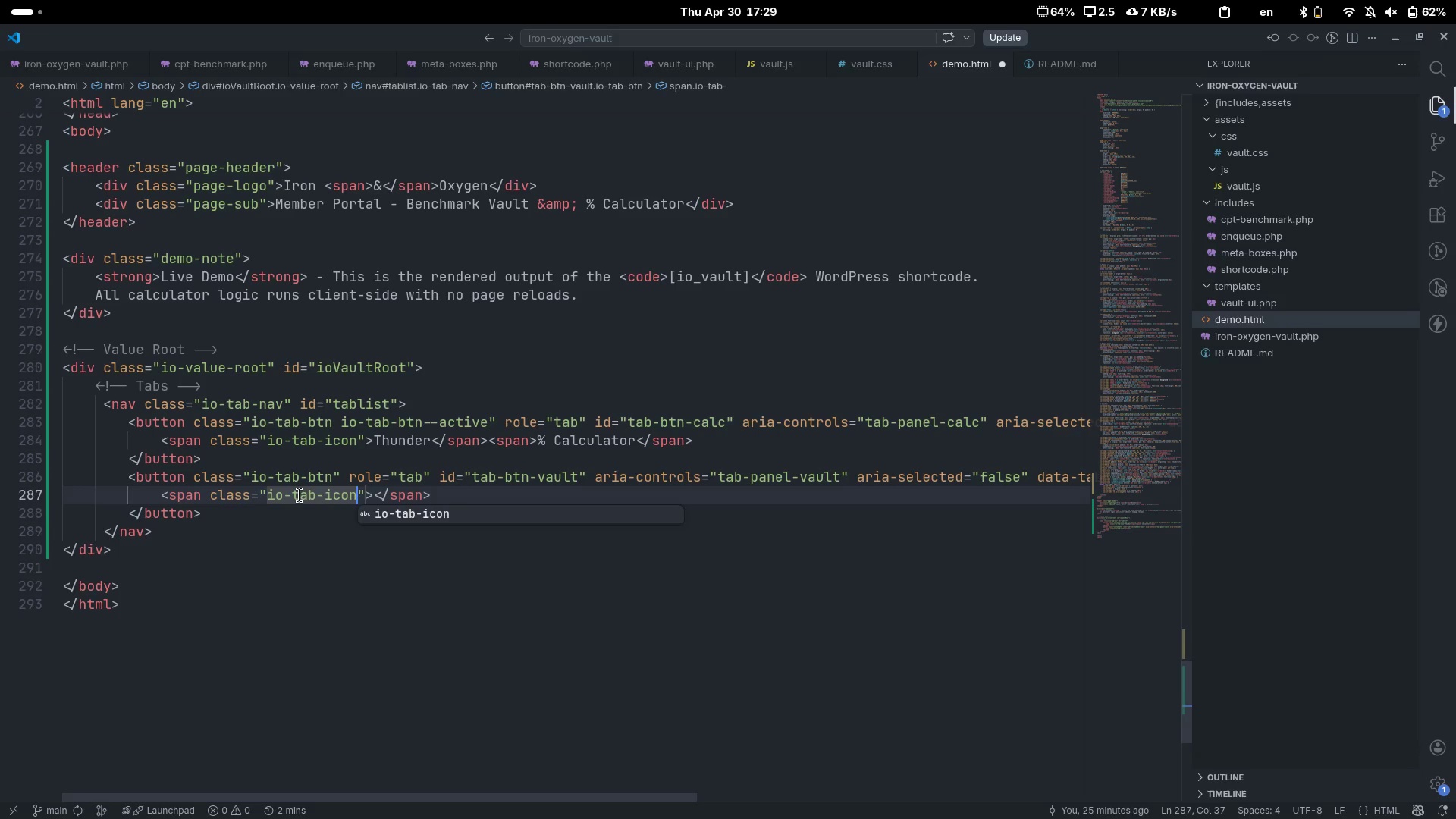 
key(ArrowRight)
 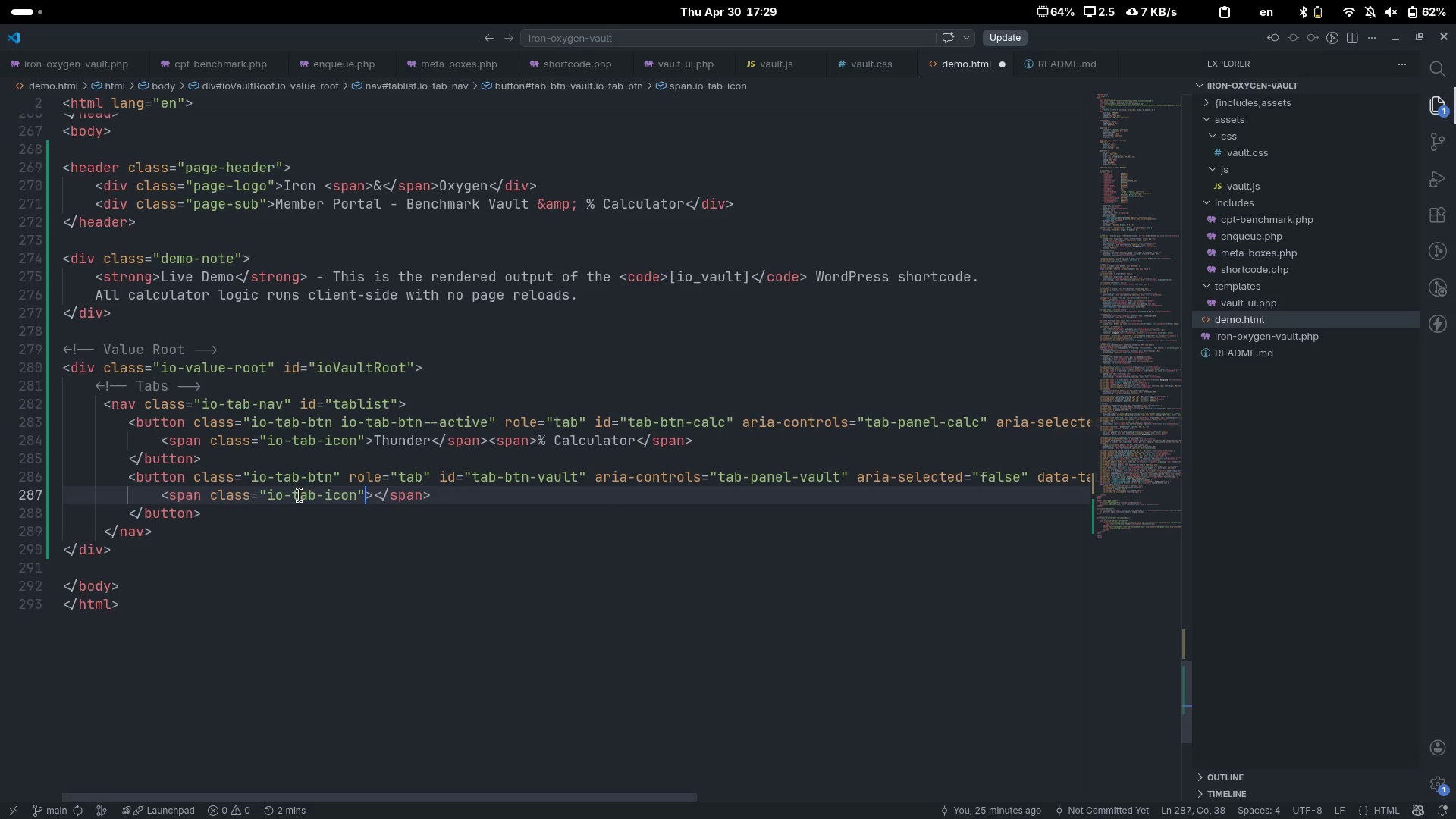 
key(ArrowRight)
 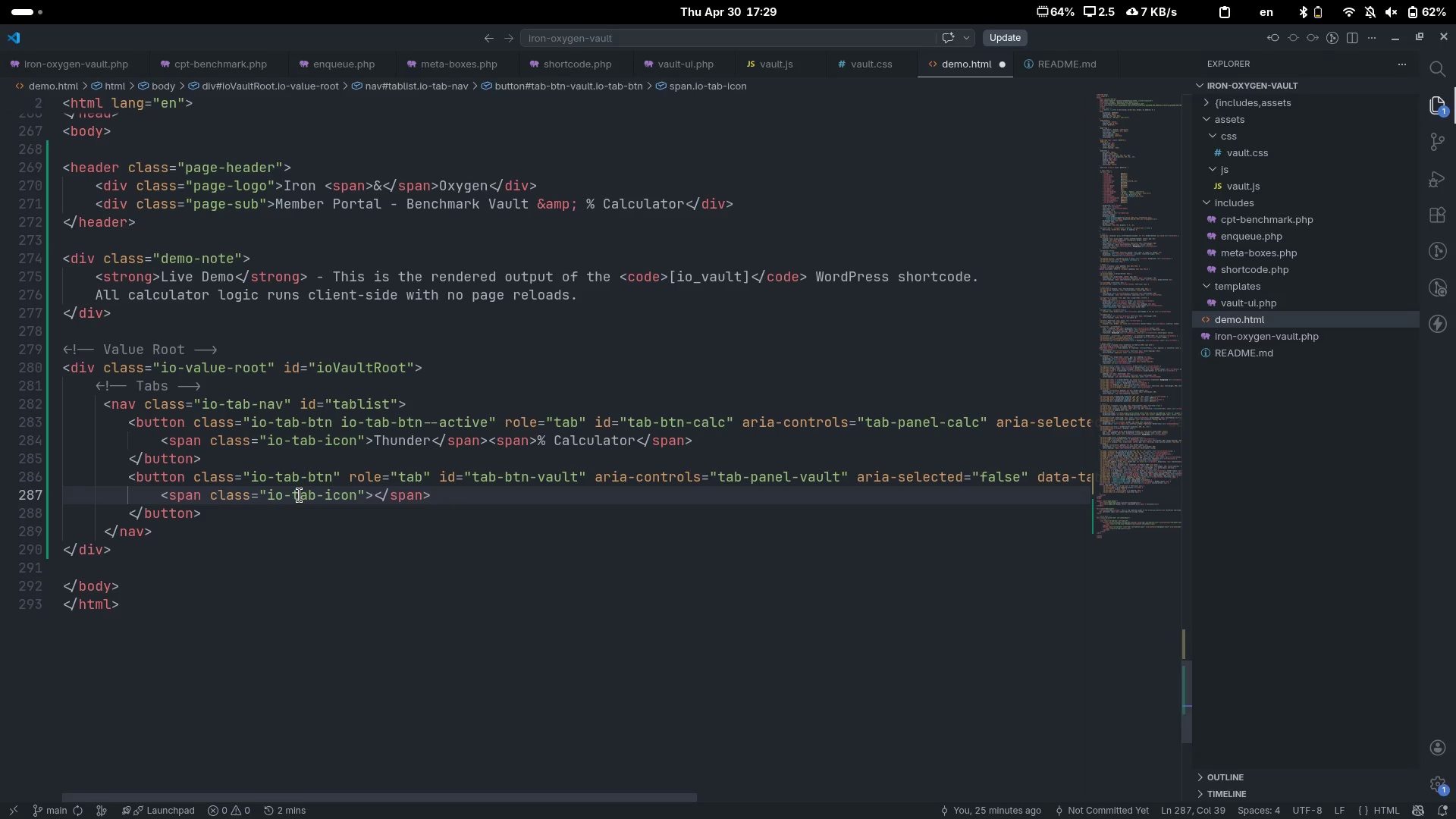 
type(LOCK)
 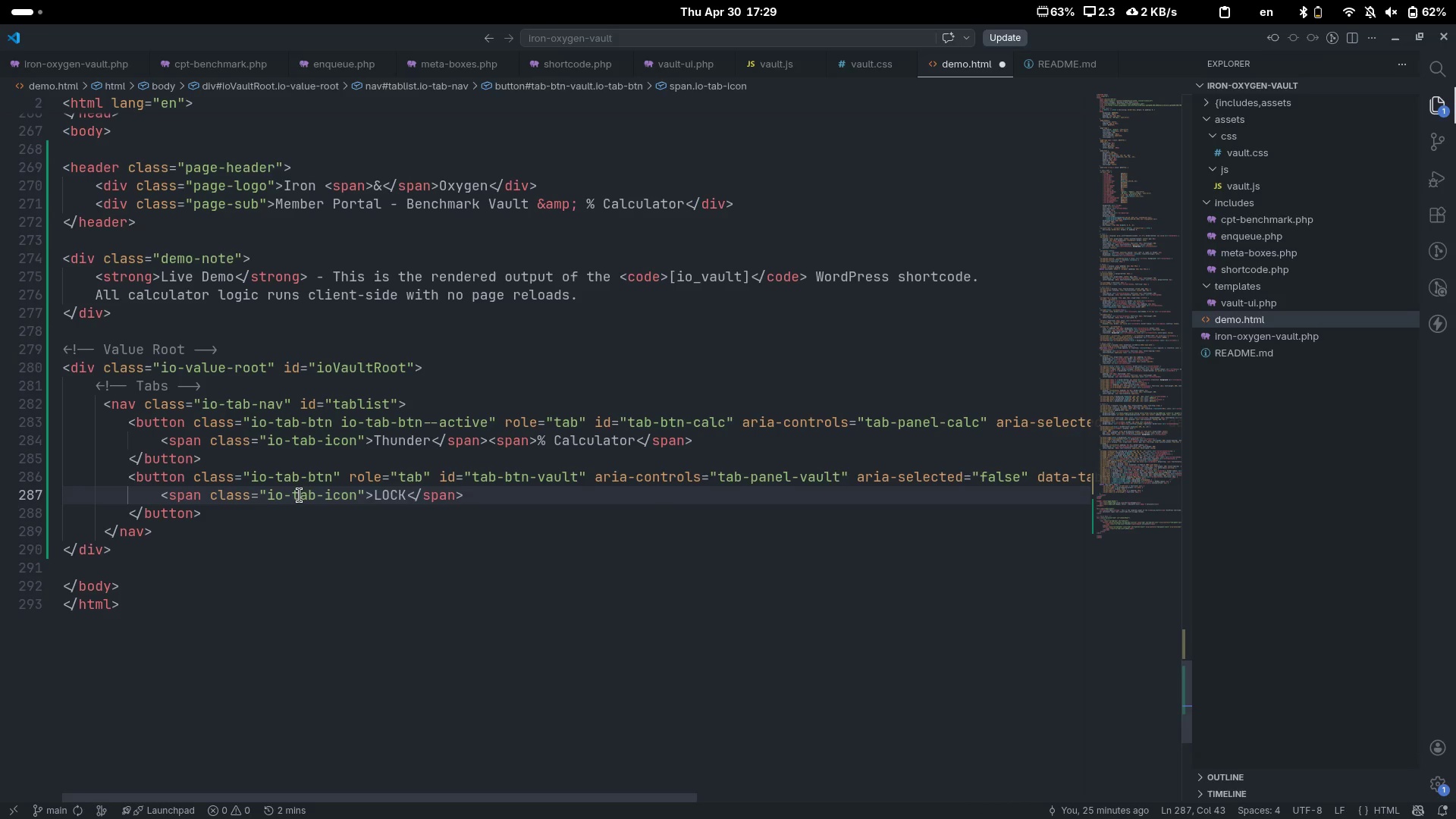 
key(ArrowRight)
 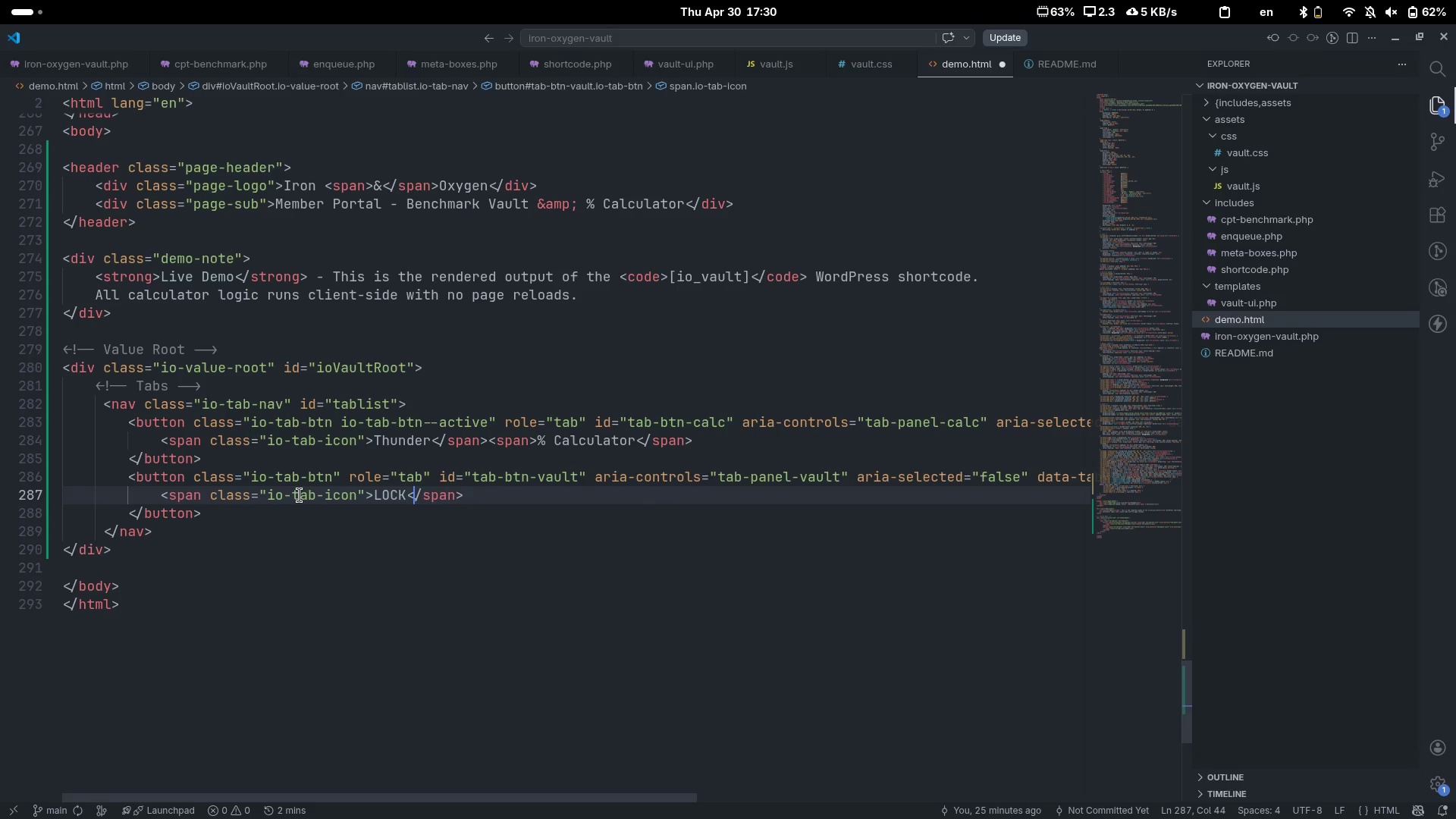 
key(ArrowRight)
 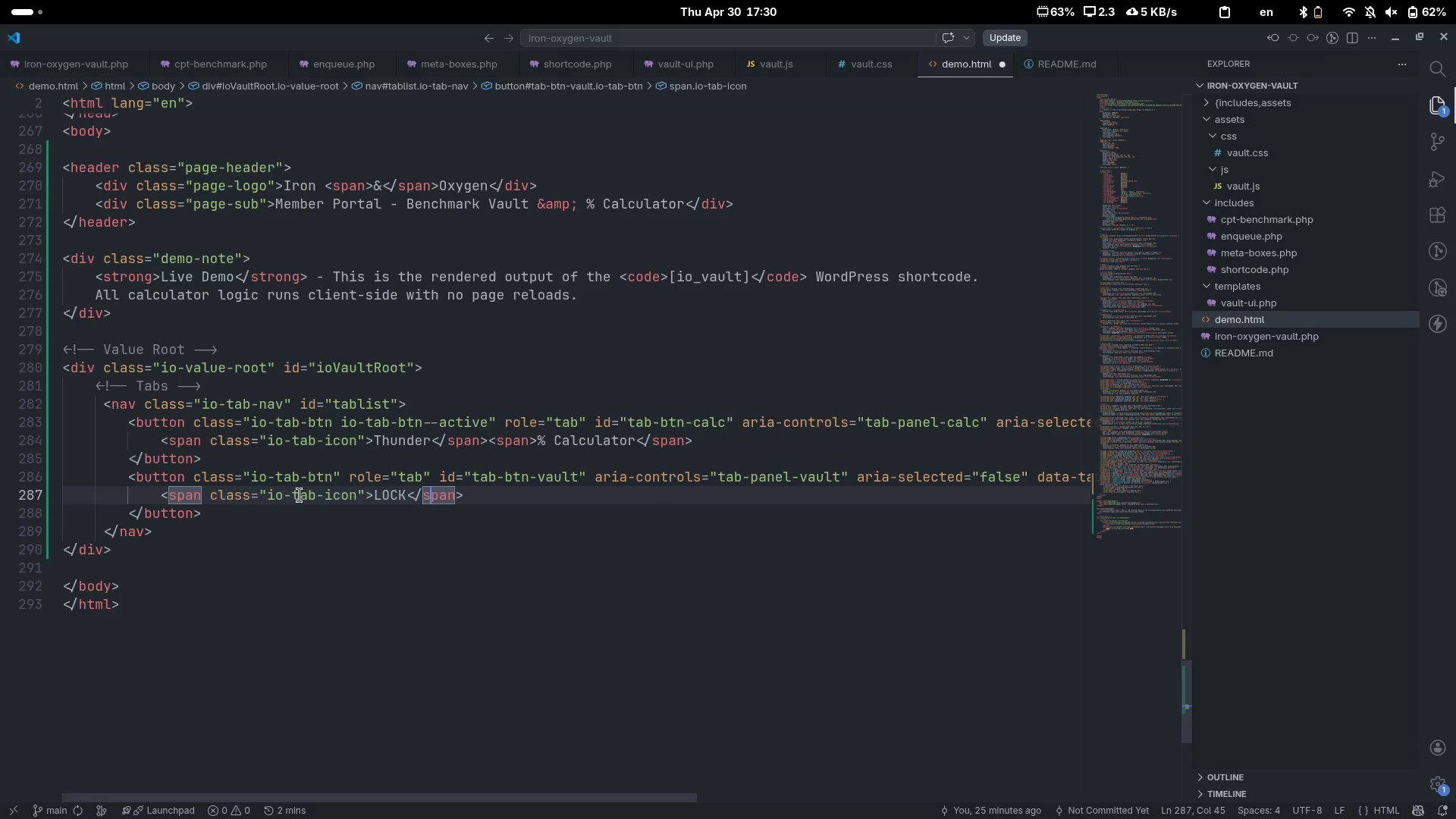 
key(ArrowRight)
 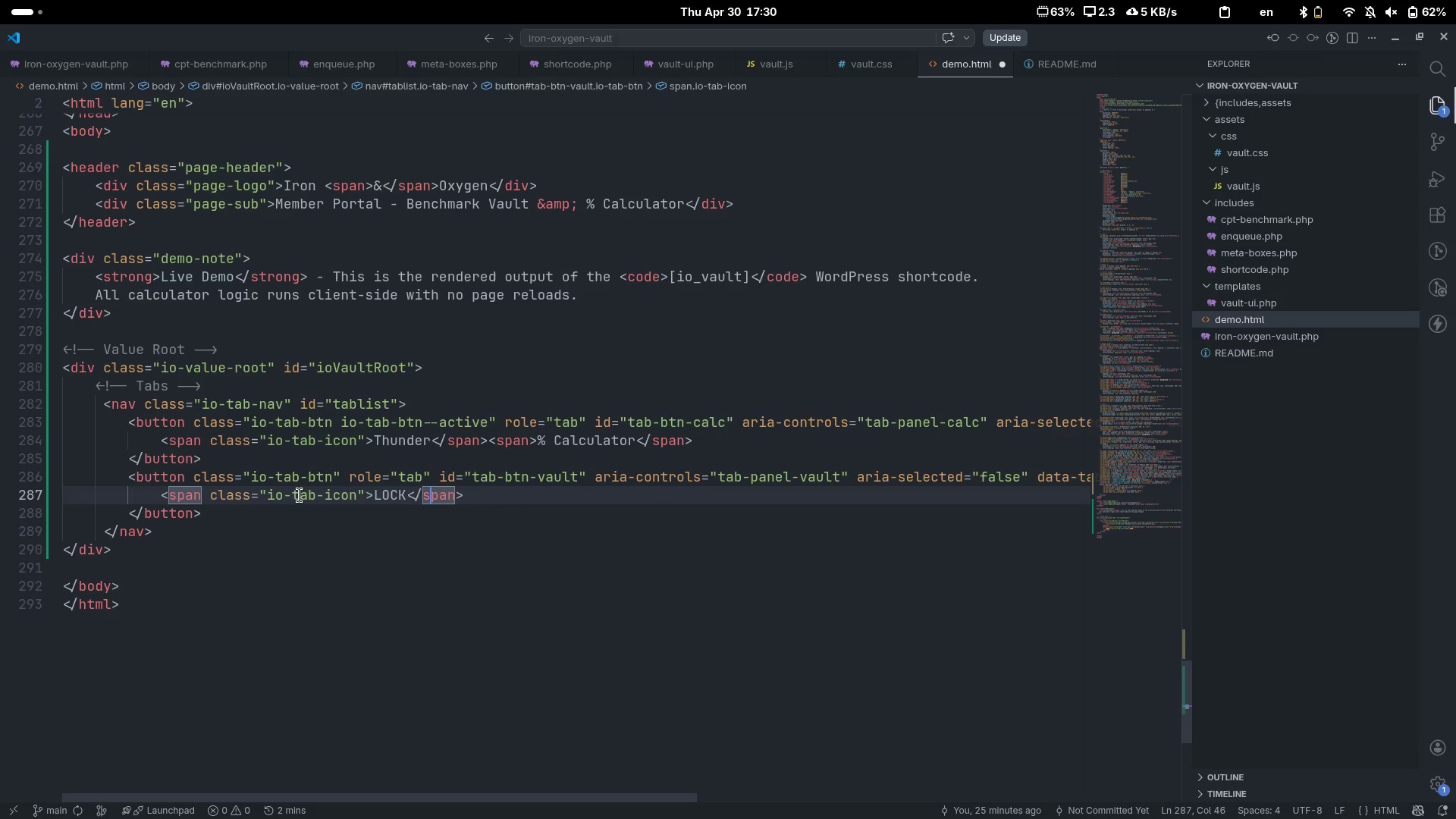 
key(Control+ArrowRight)
 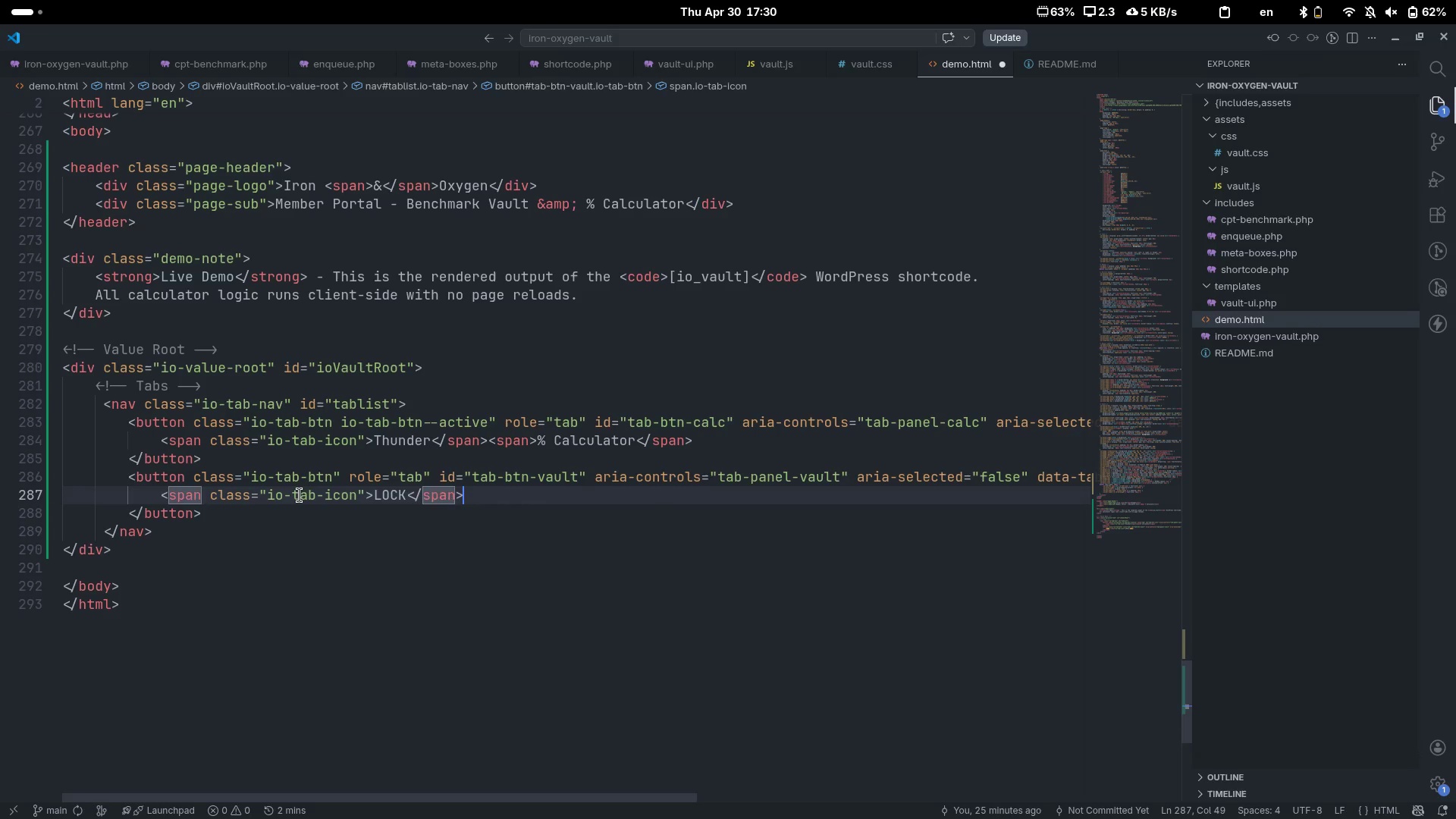 
key(ArrowRight)
 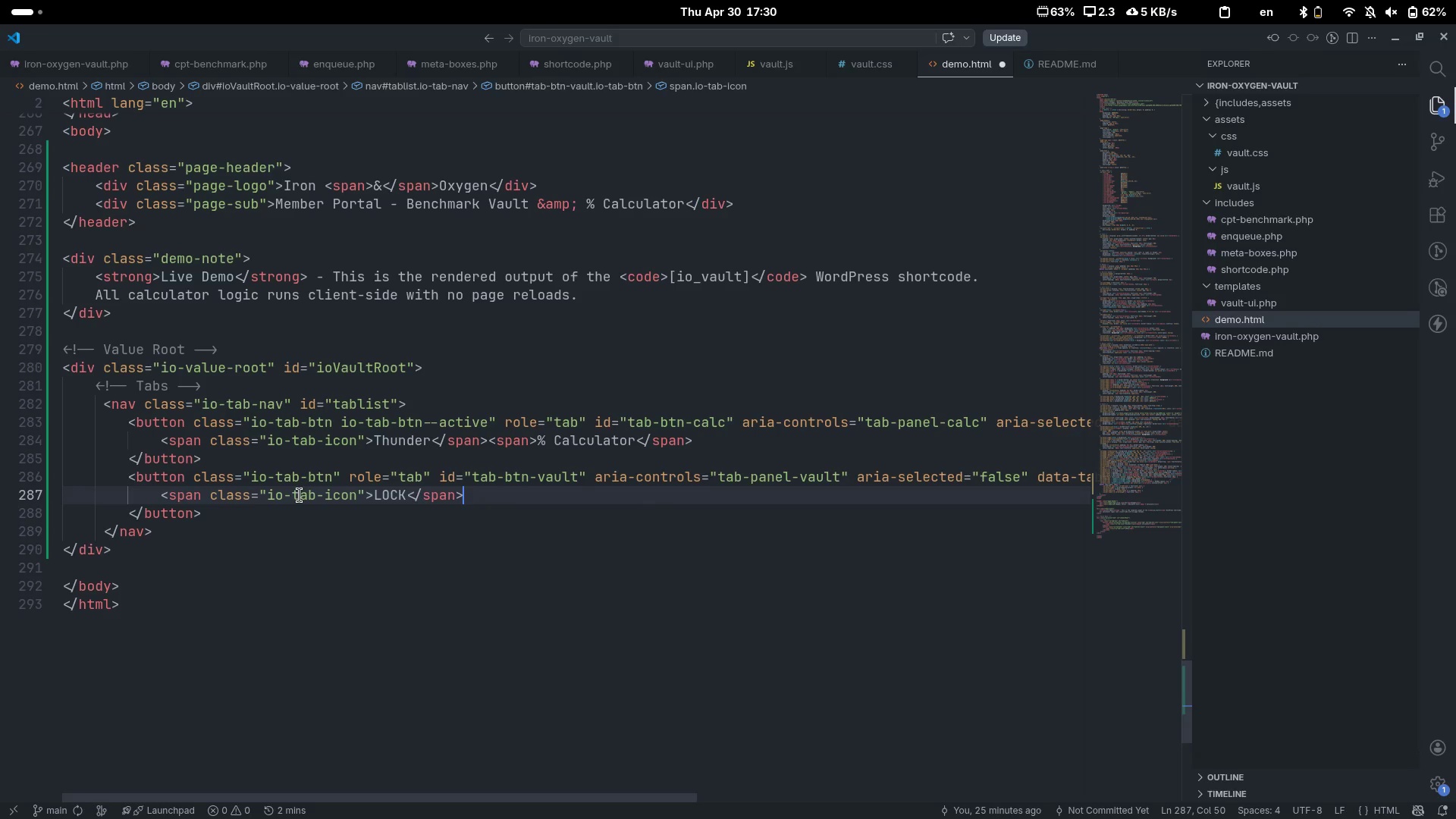 
type(<spa)
key(Tab)
type(>Benchmark Vauly)
key(Backspace)
type(t)
key(Escape)
type([End])
 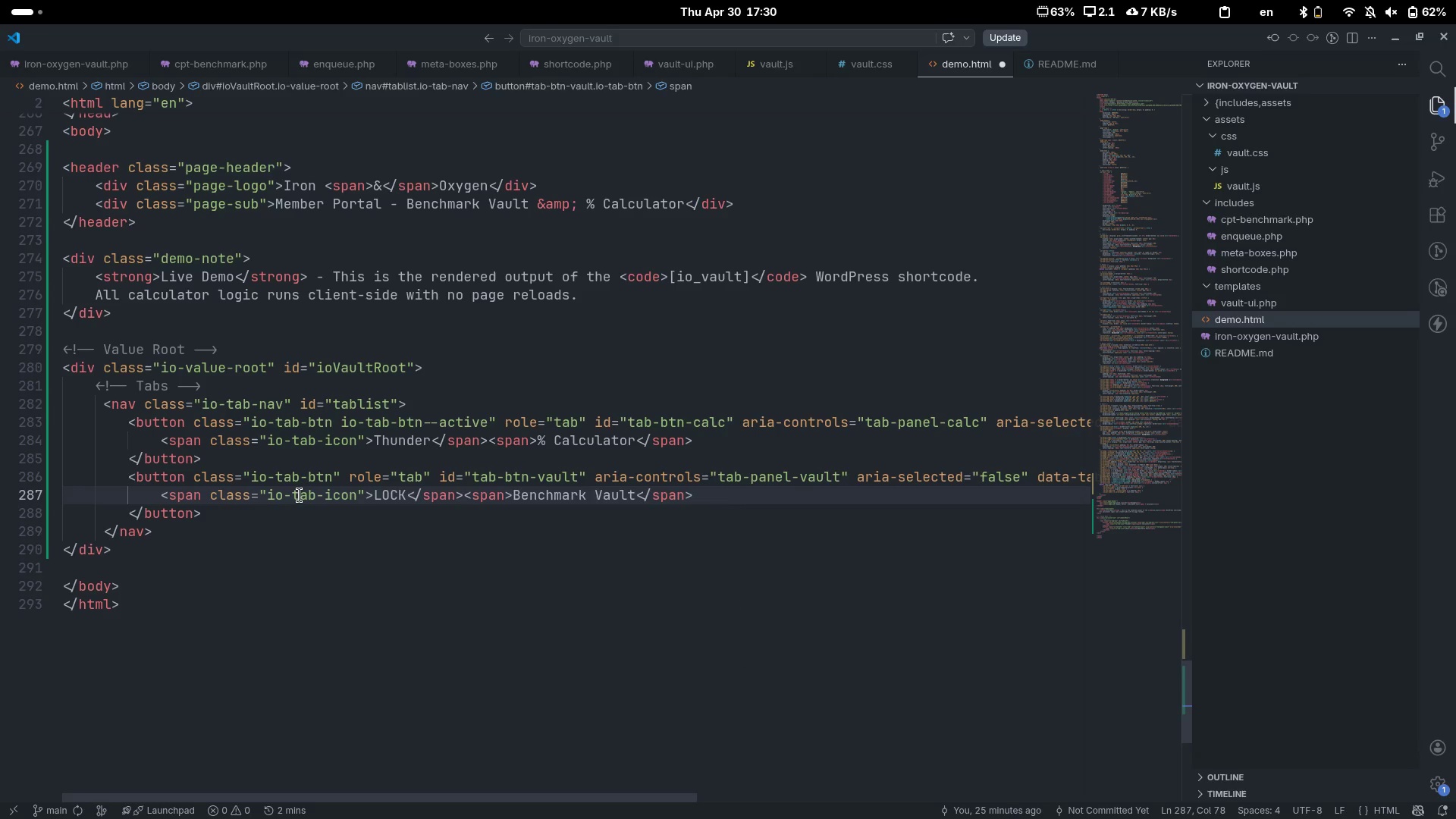 
key(ArrowDown)
 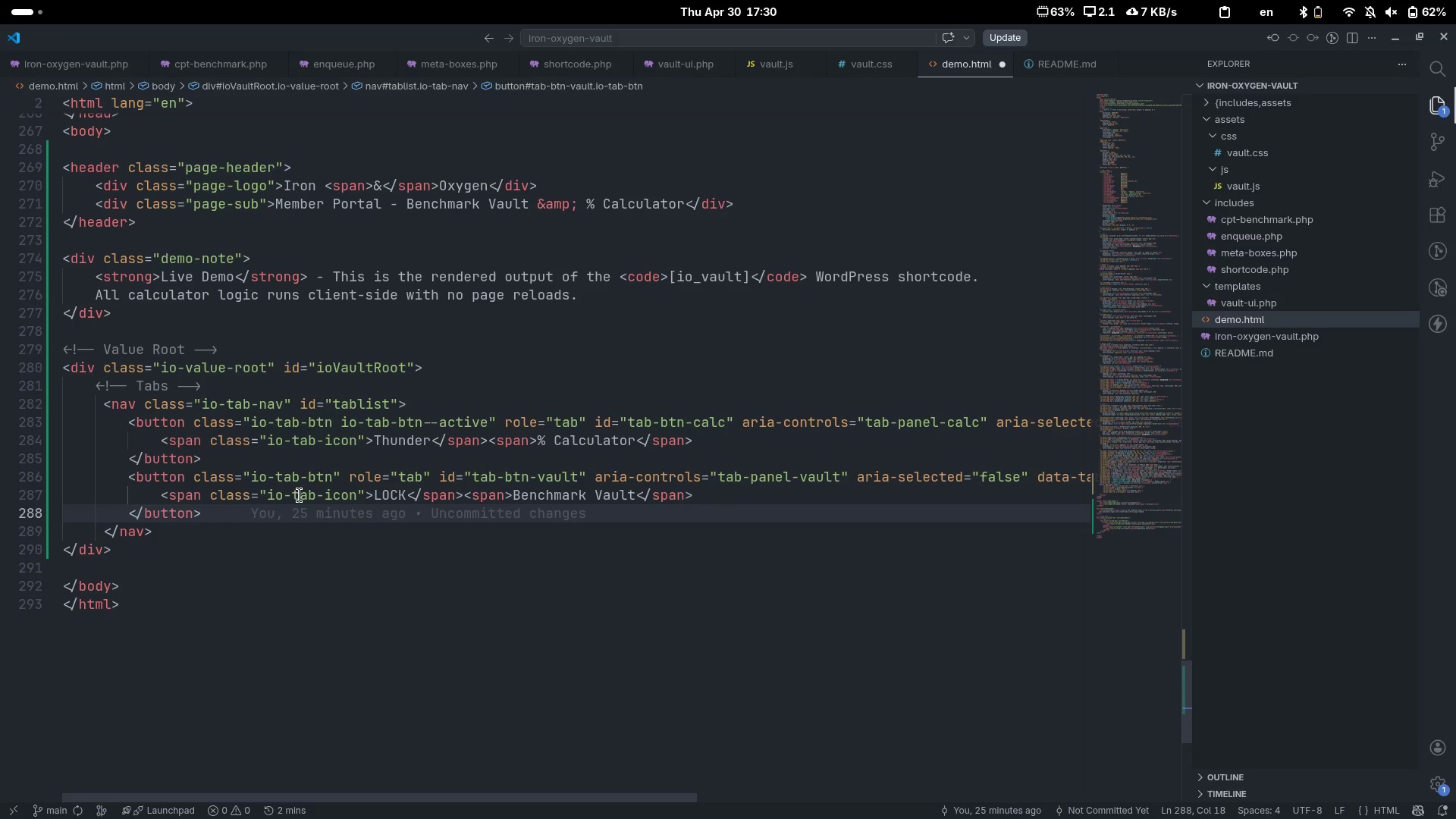 
key(ArrowDown)
 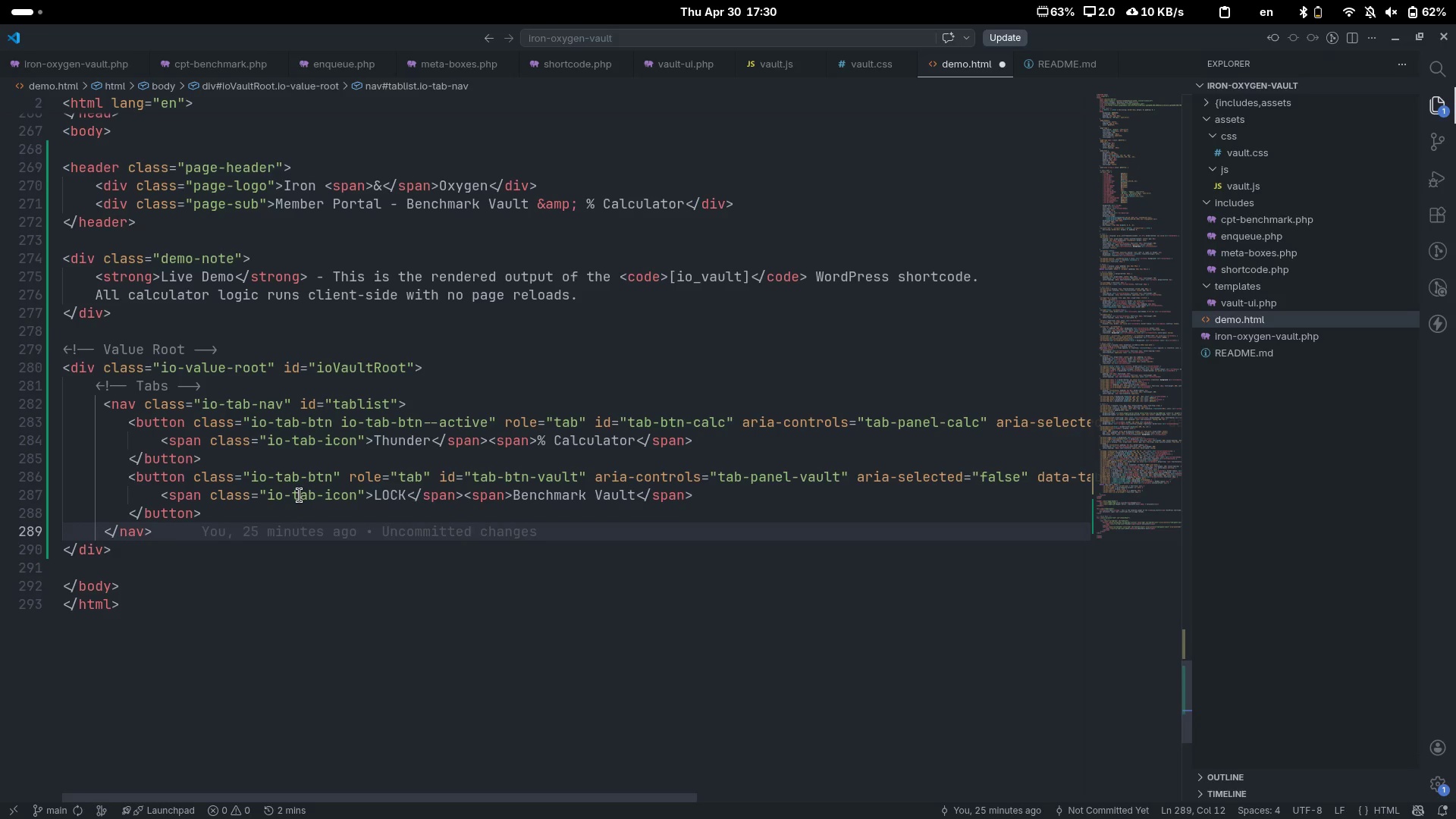 
key(Enter)
 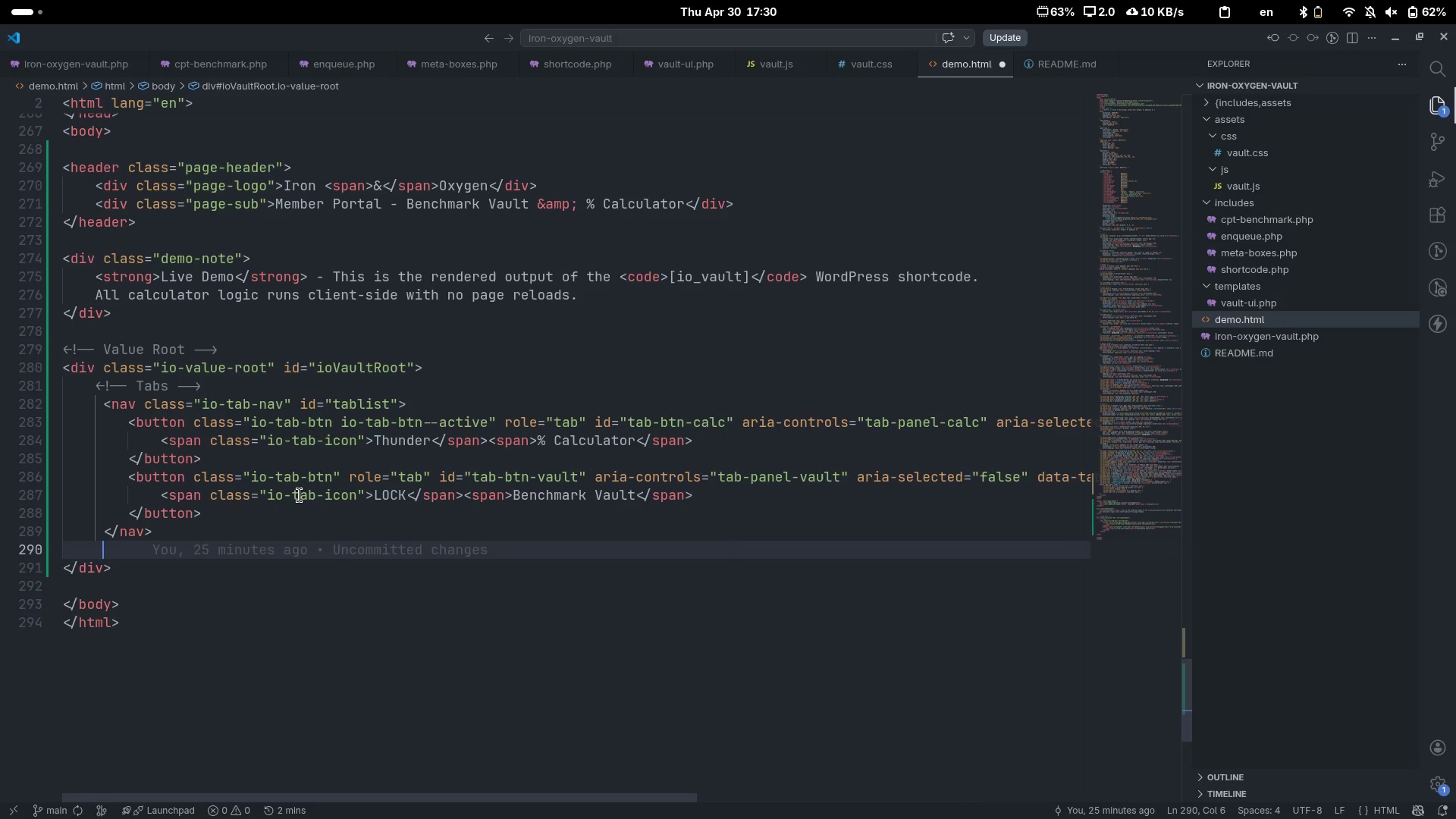 
key(Enter)
 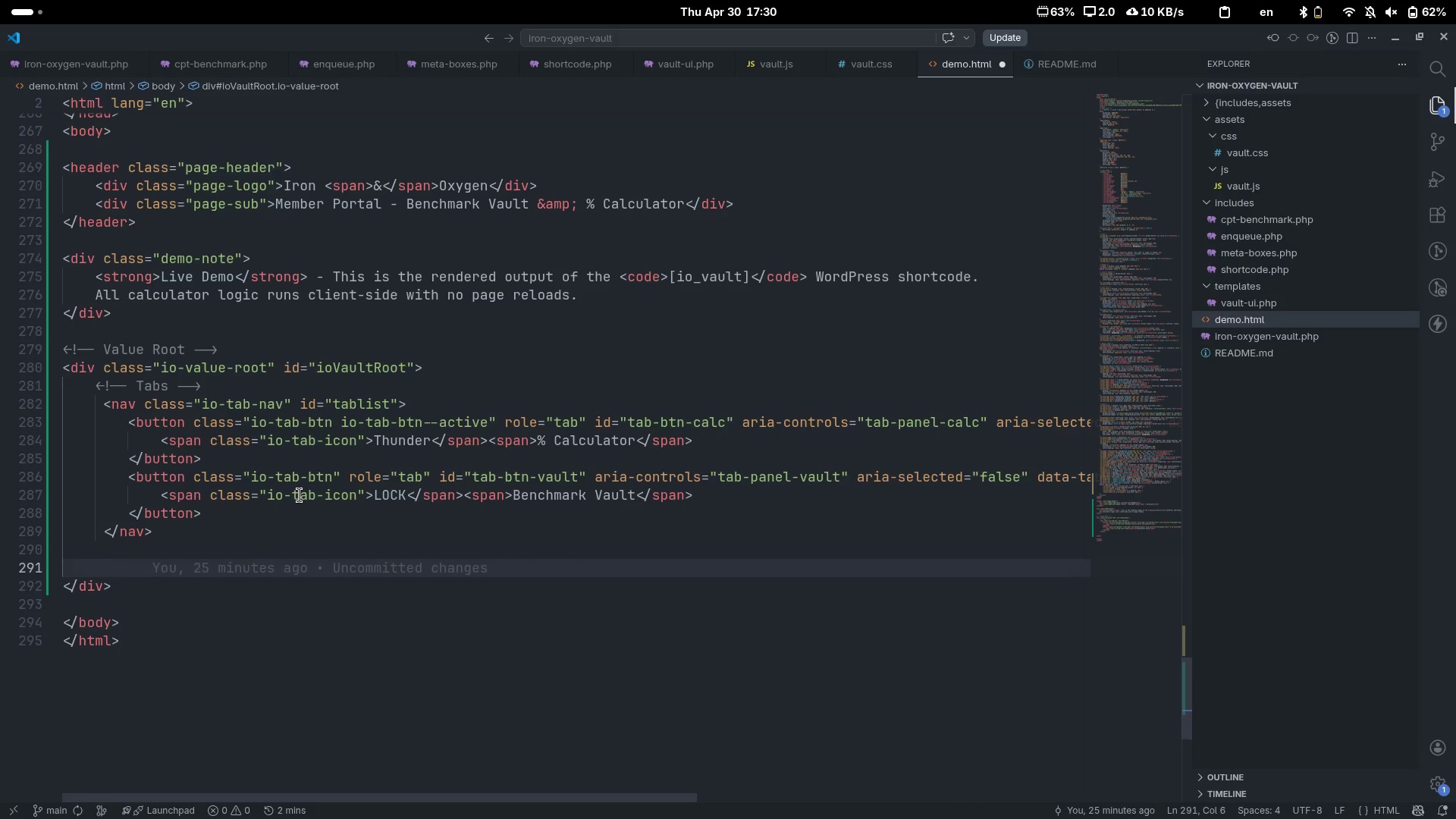 
key(ArrowDown)
 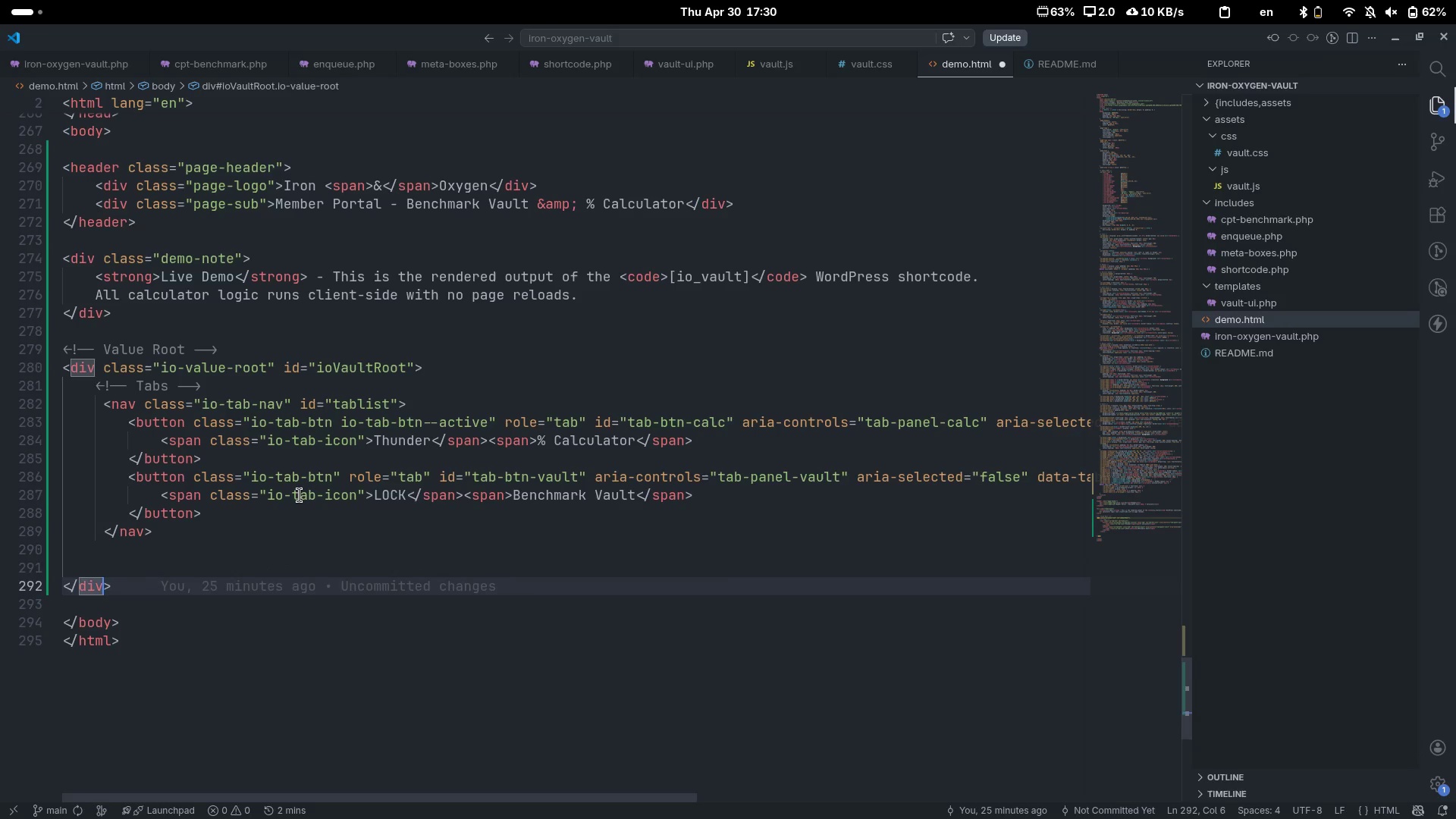 
key(ArrowUp)
 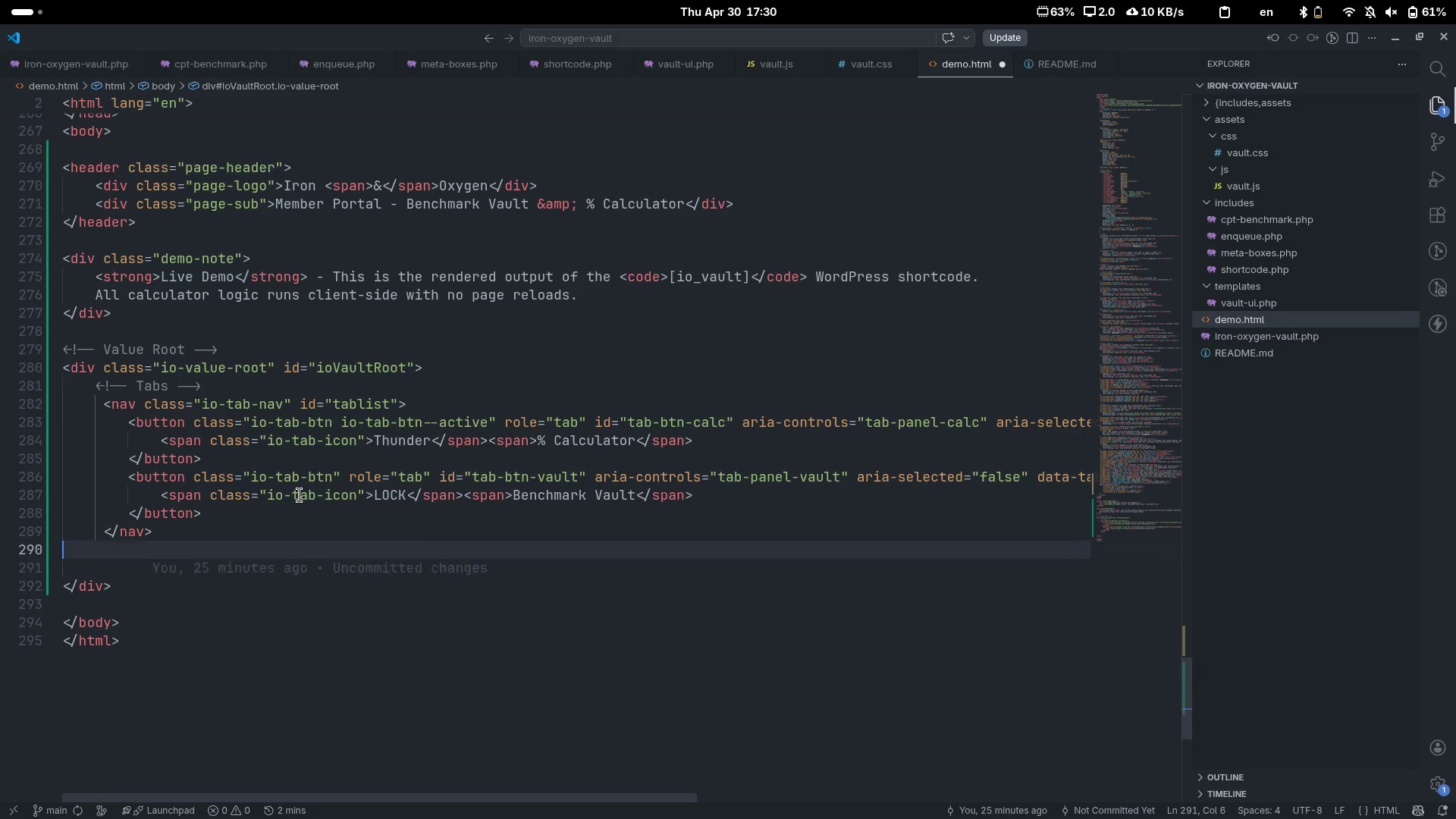 
key(ArrowUp)
 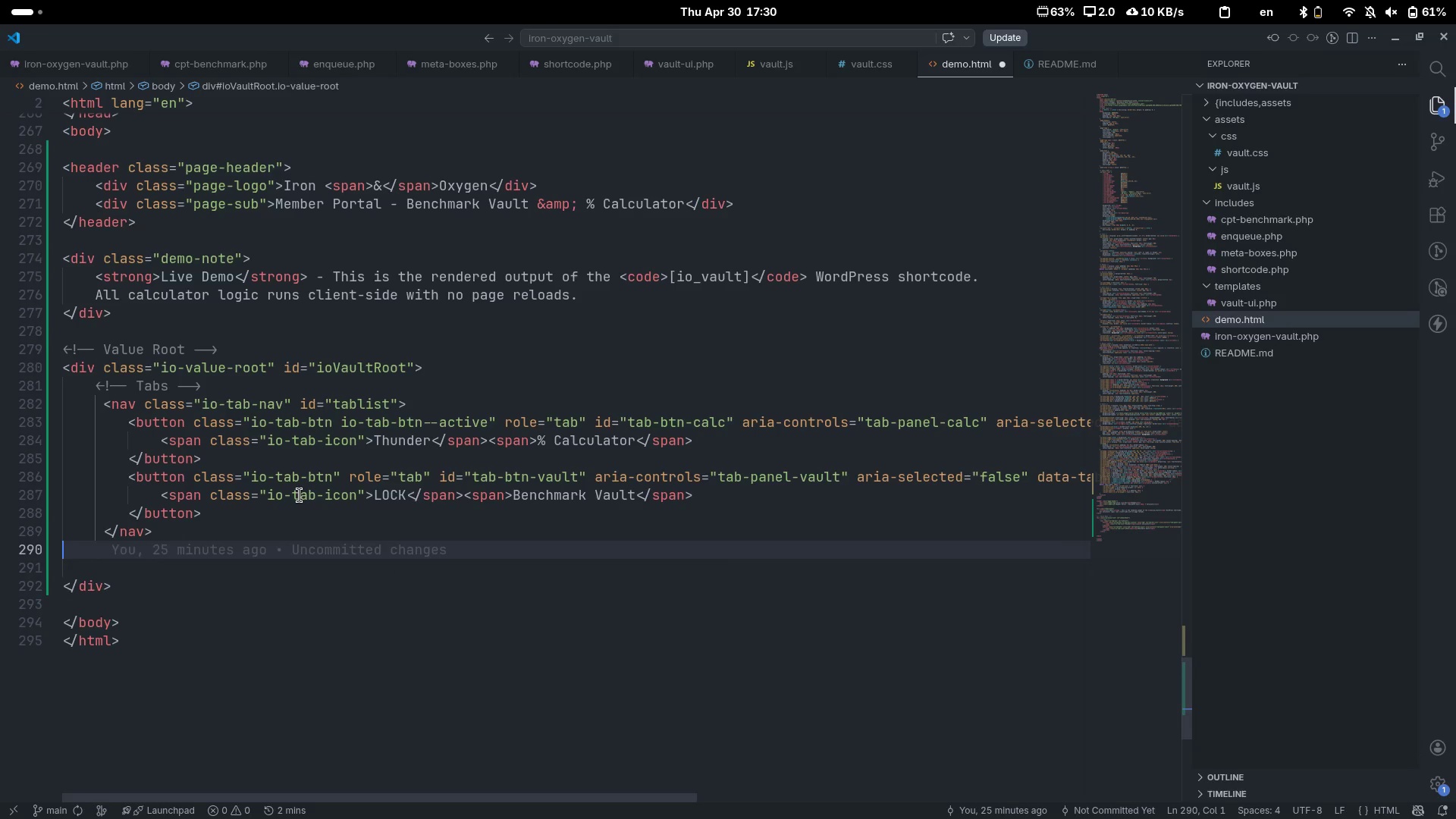 
key(Enter)
 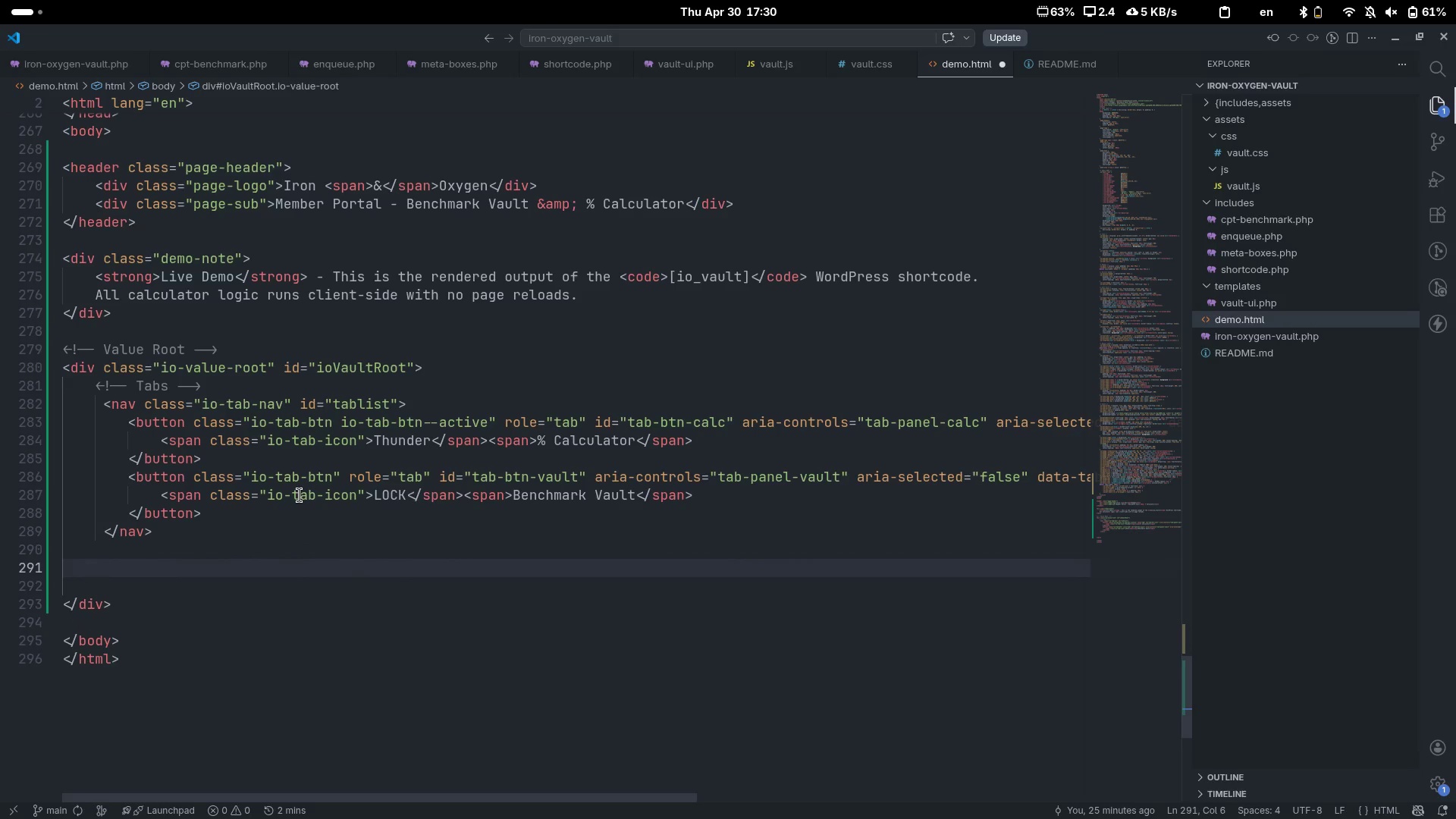 
key(Control+ControlLeft)
 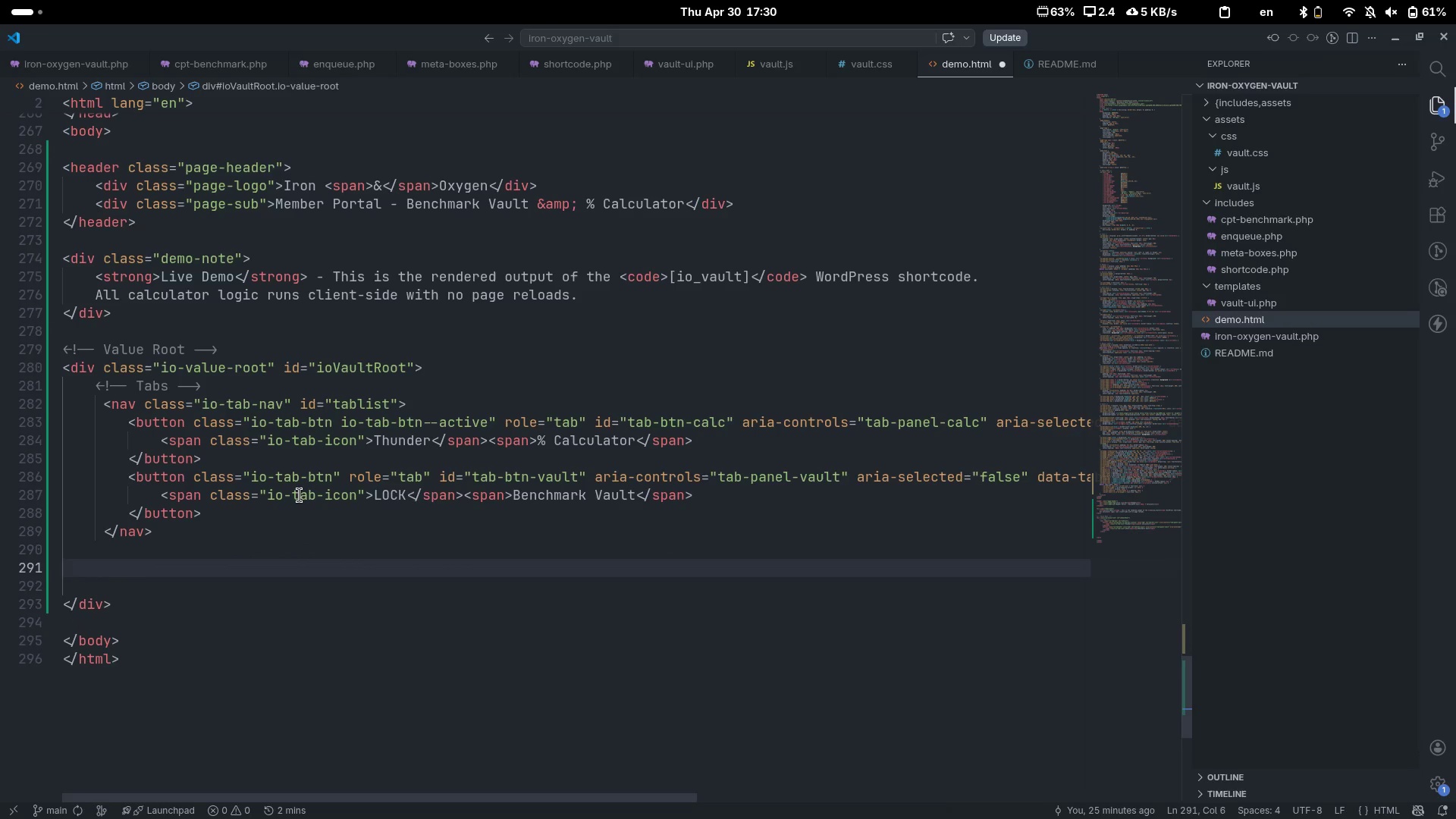 
key(Control+Slash)
 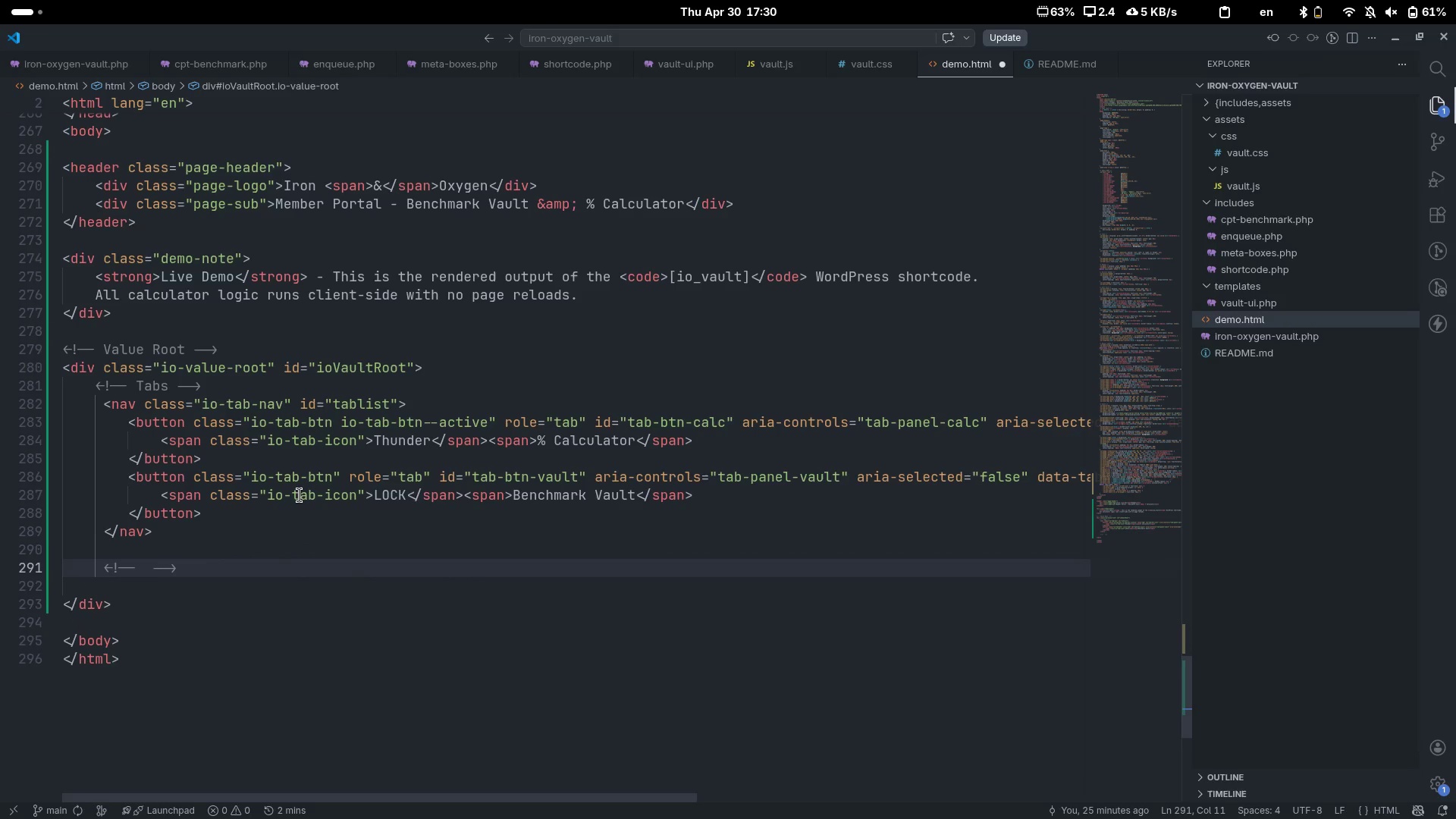 
type(CALCULATOR PANEL[End])
 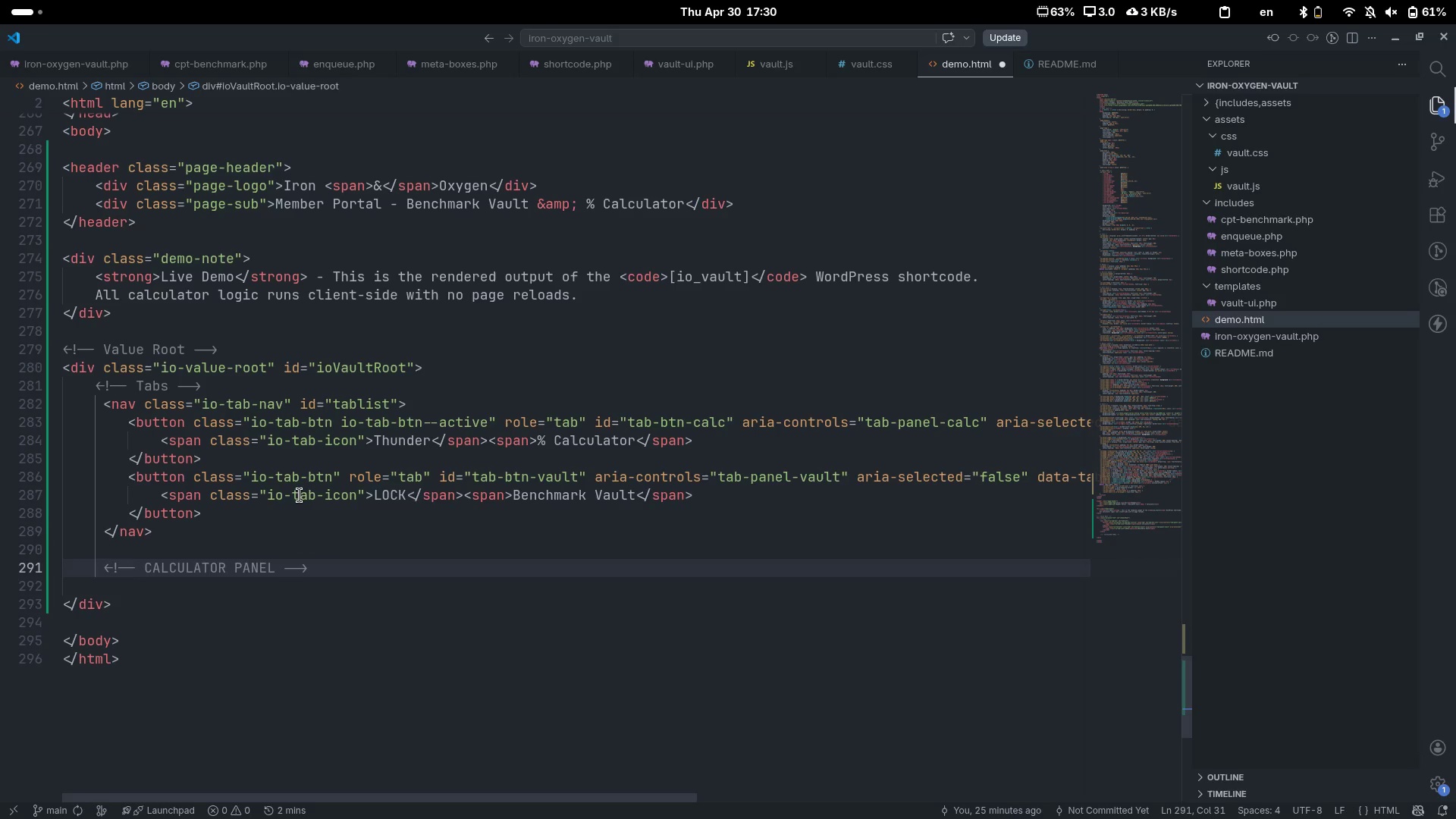 
key(Enter)
 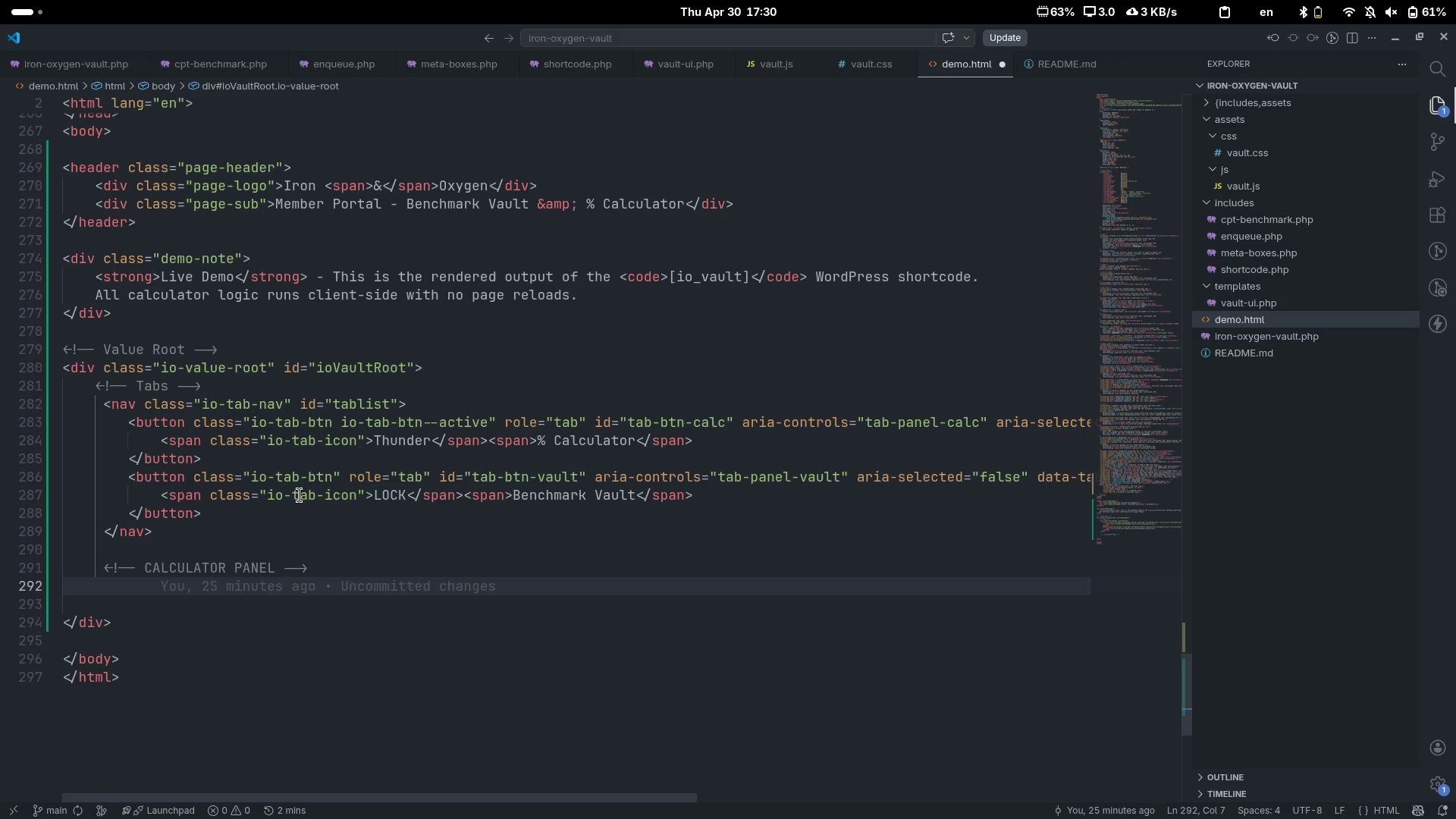 
key(Backspace)
type(<se)
 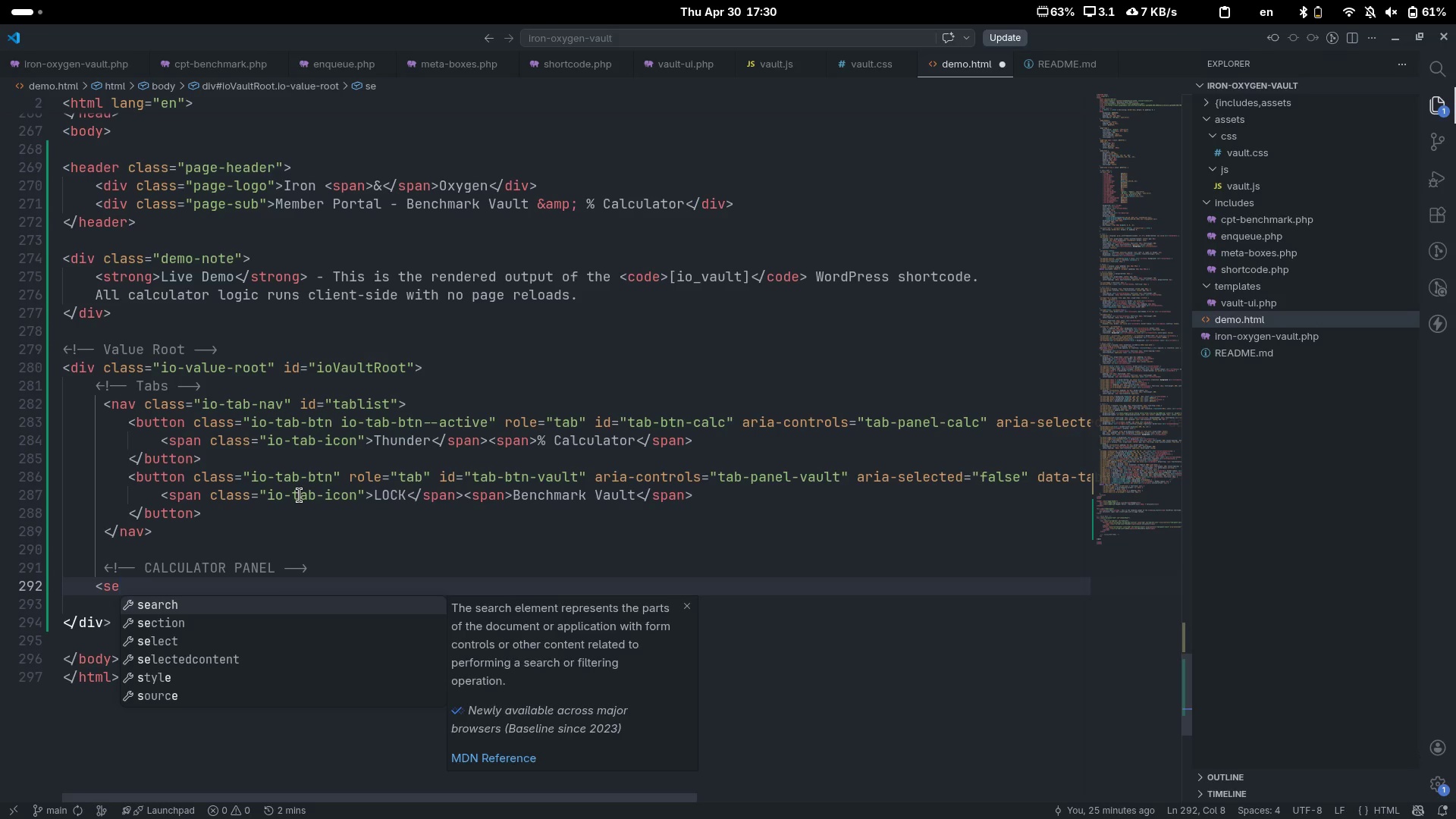 
key(ArrowDown)
 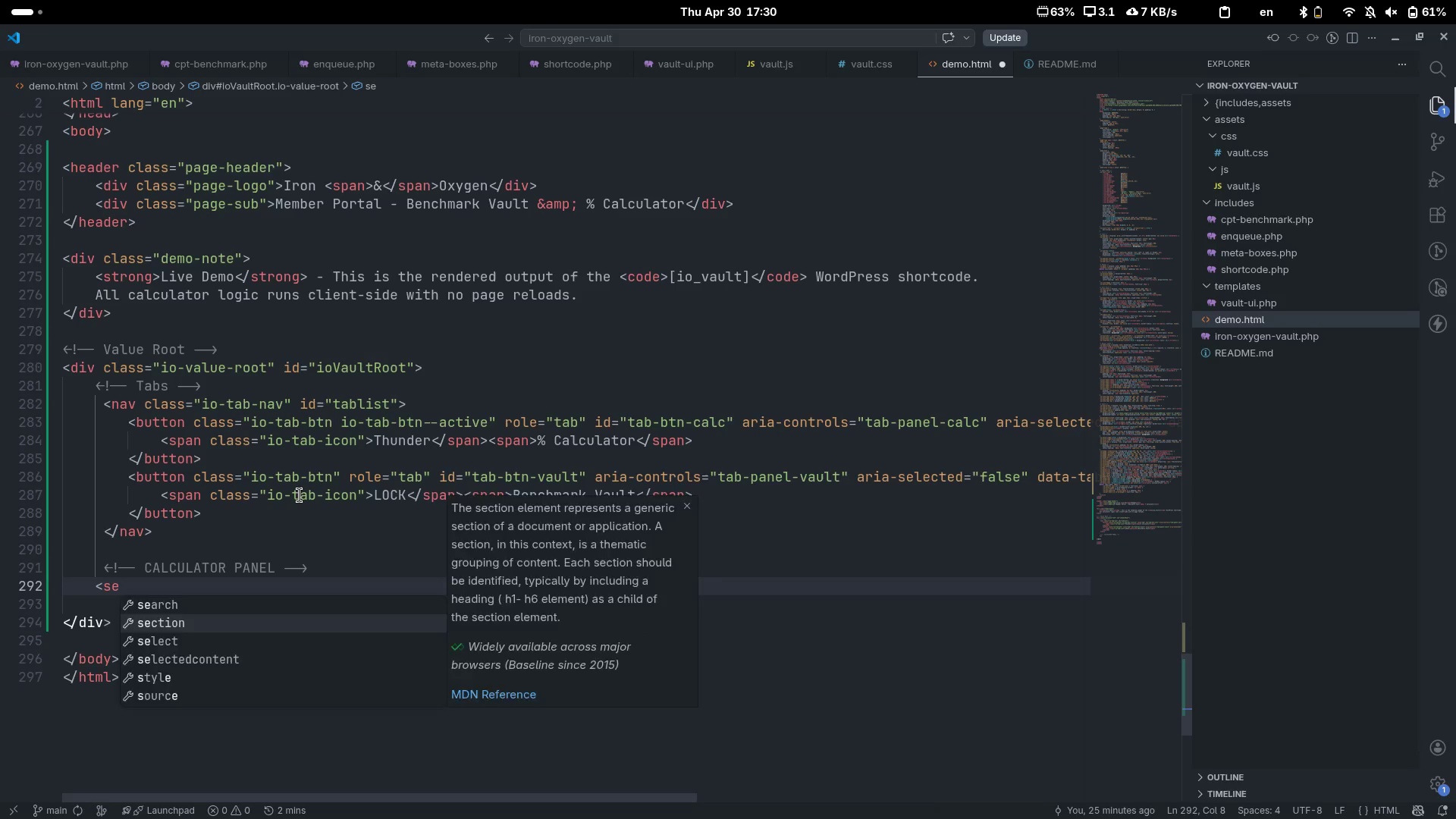 
key(Enter)
 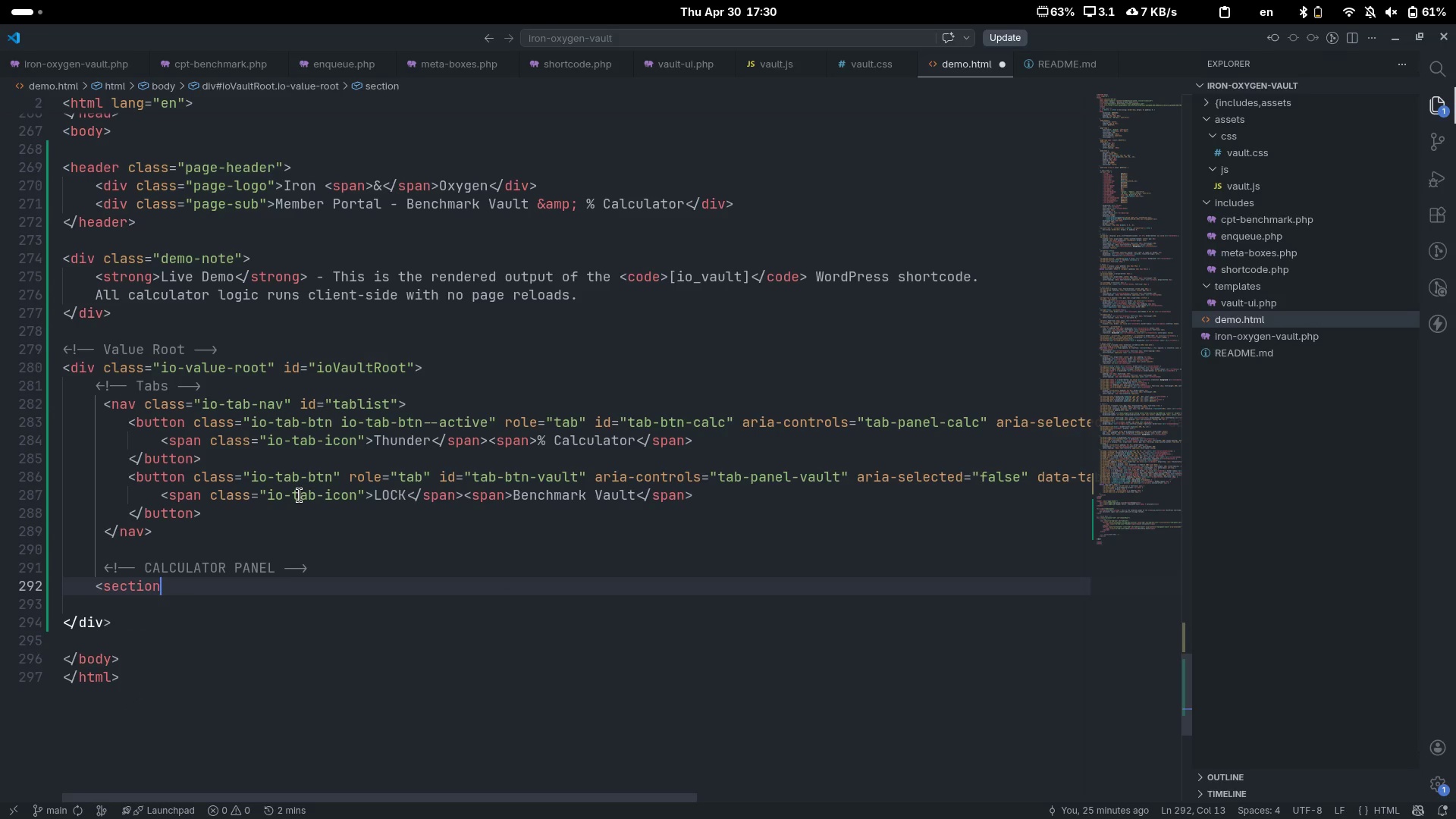 
key(Shift+ShiftLeft)
 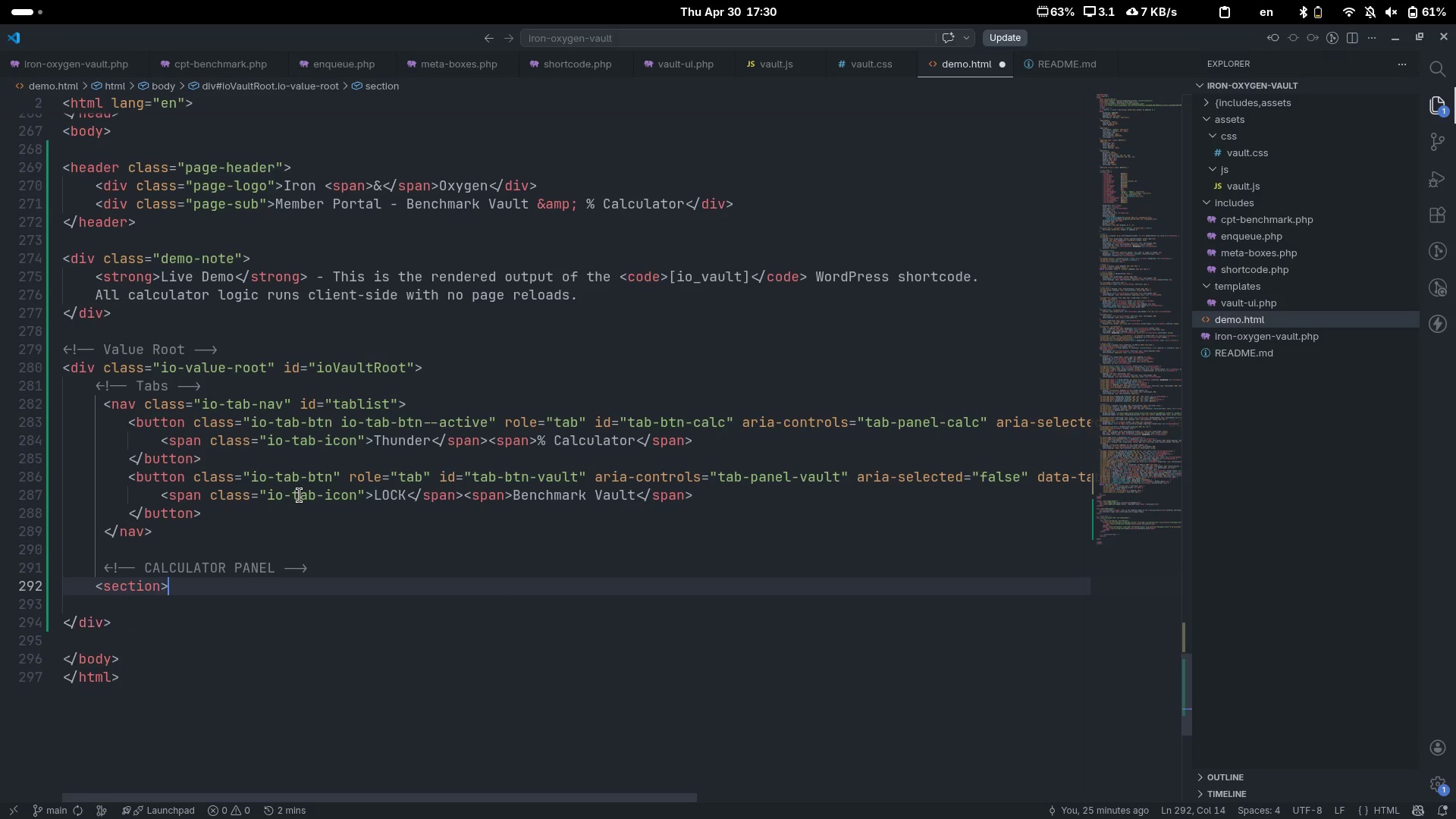 
key(Shift+Period)
 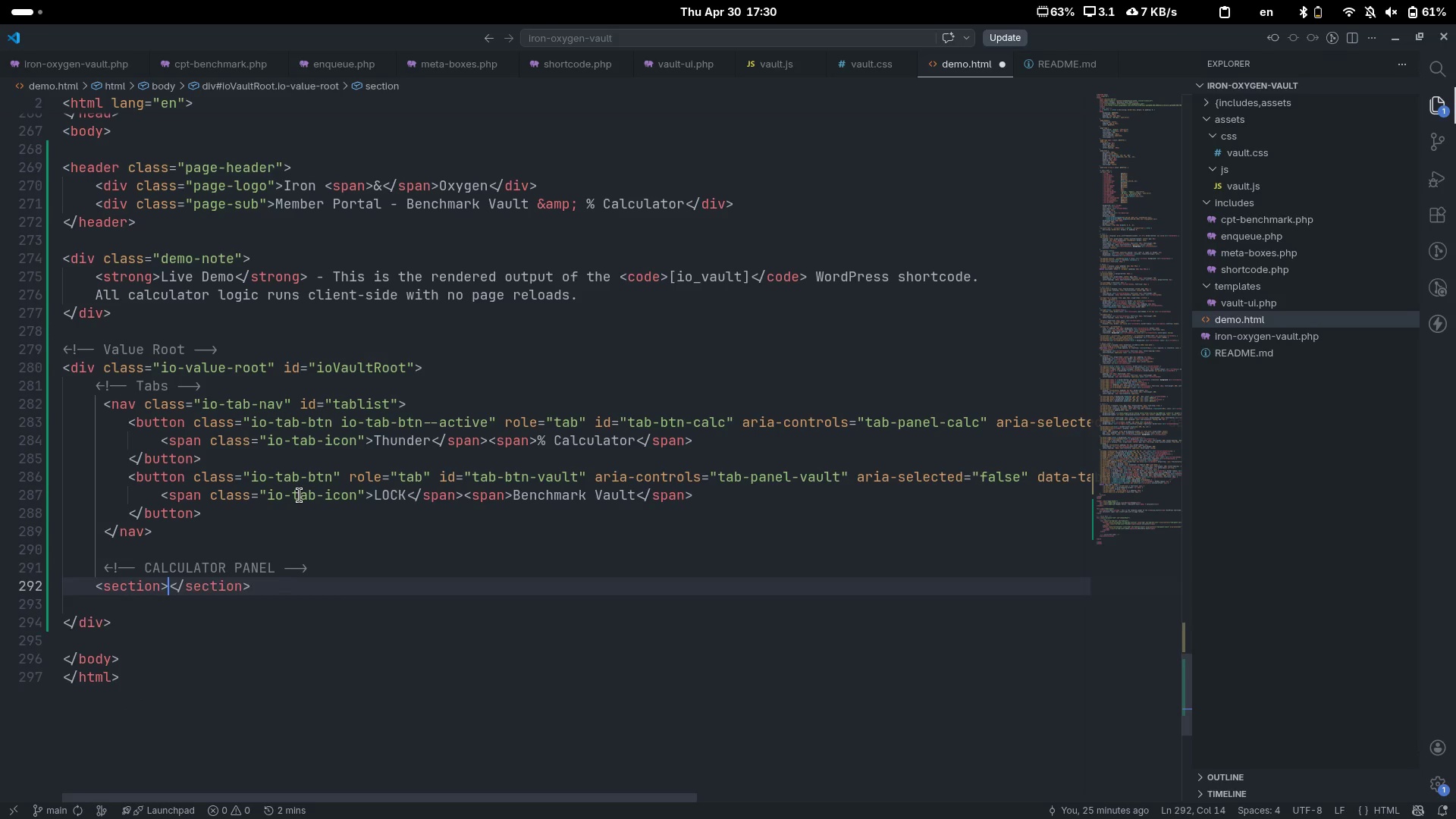 
key(Enter)
 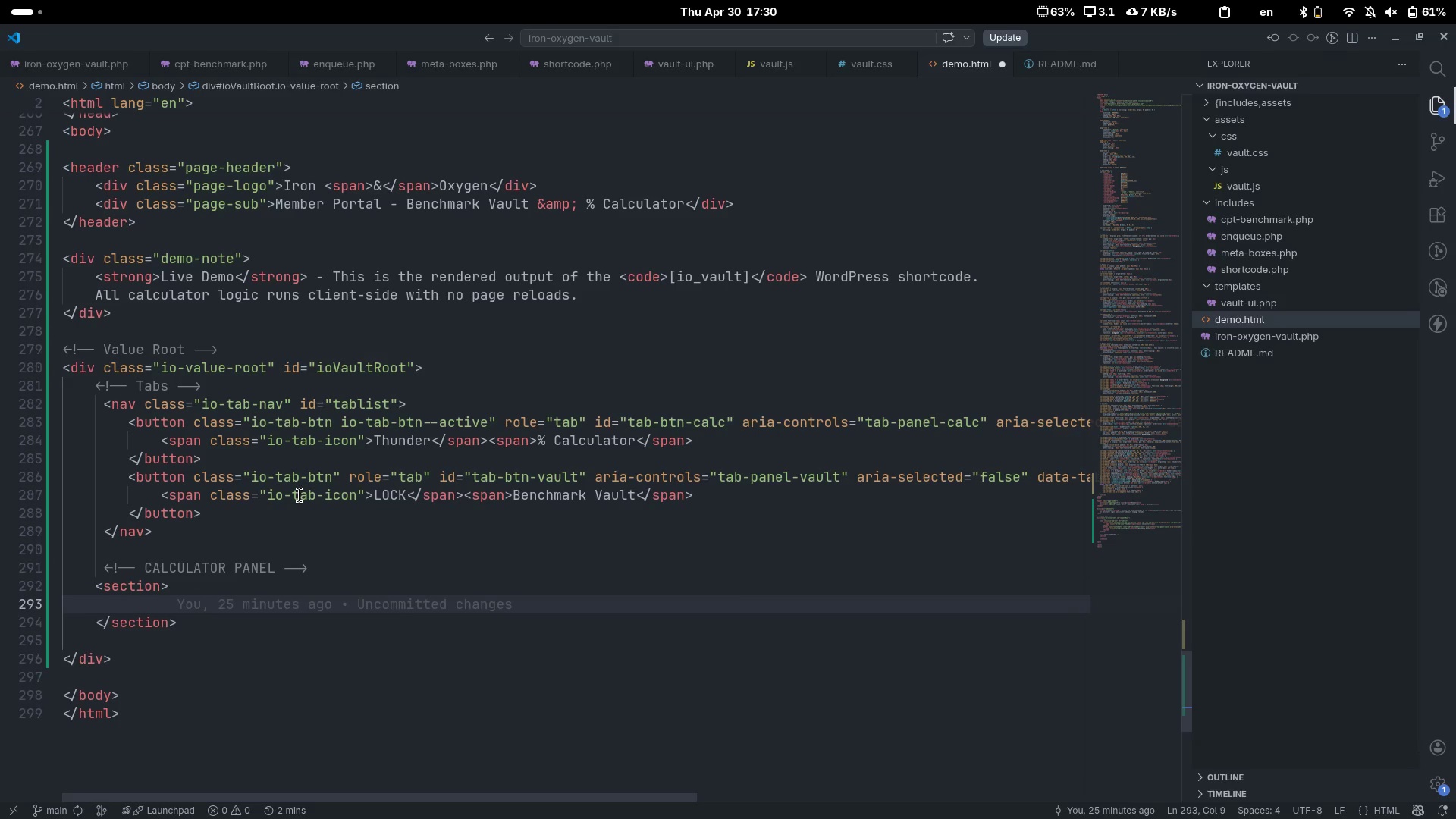 
key(ArrowUp)
 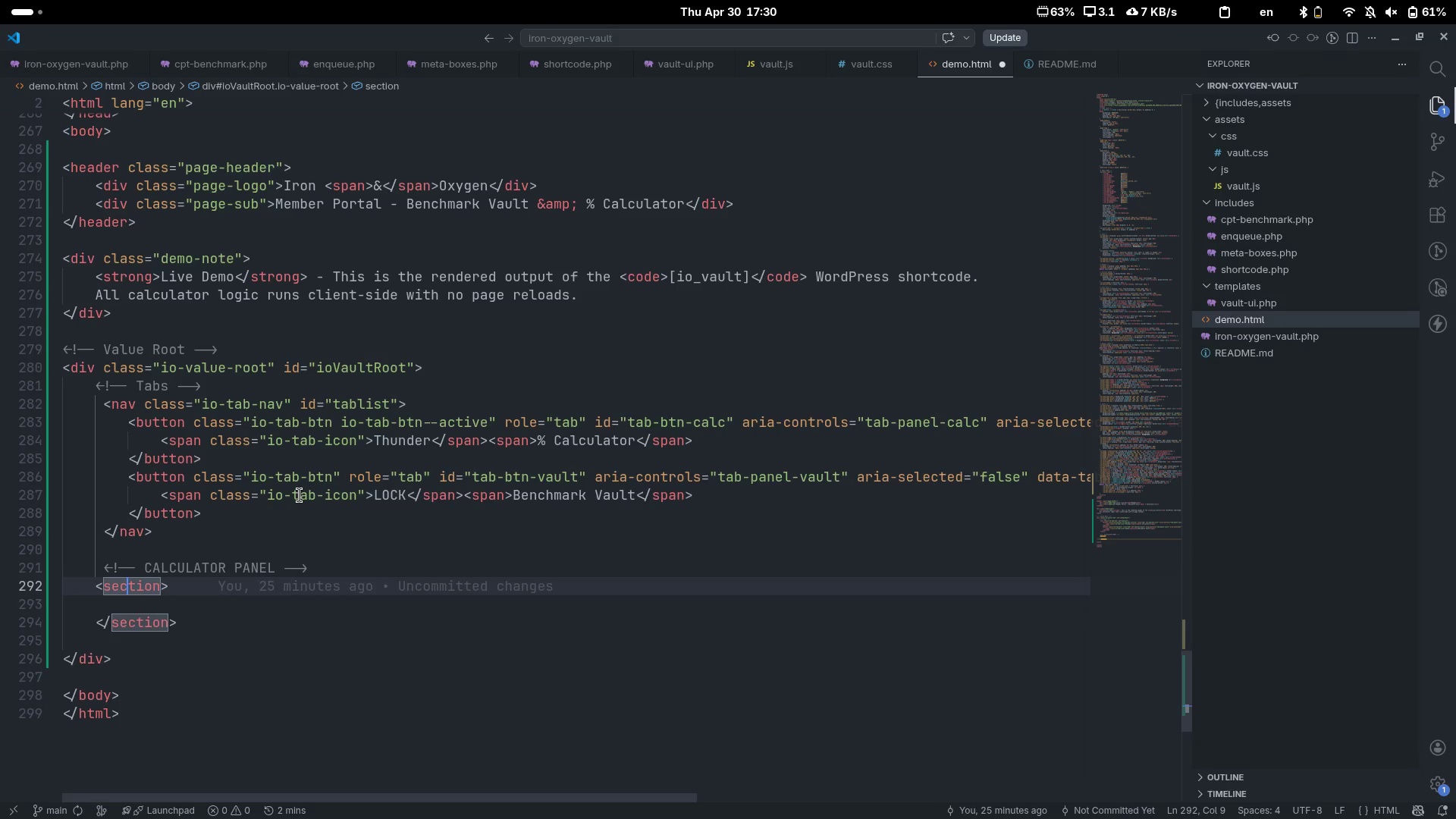 
key(Control+ControlLeft)
 